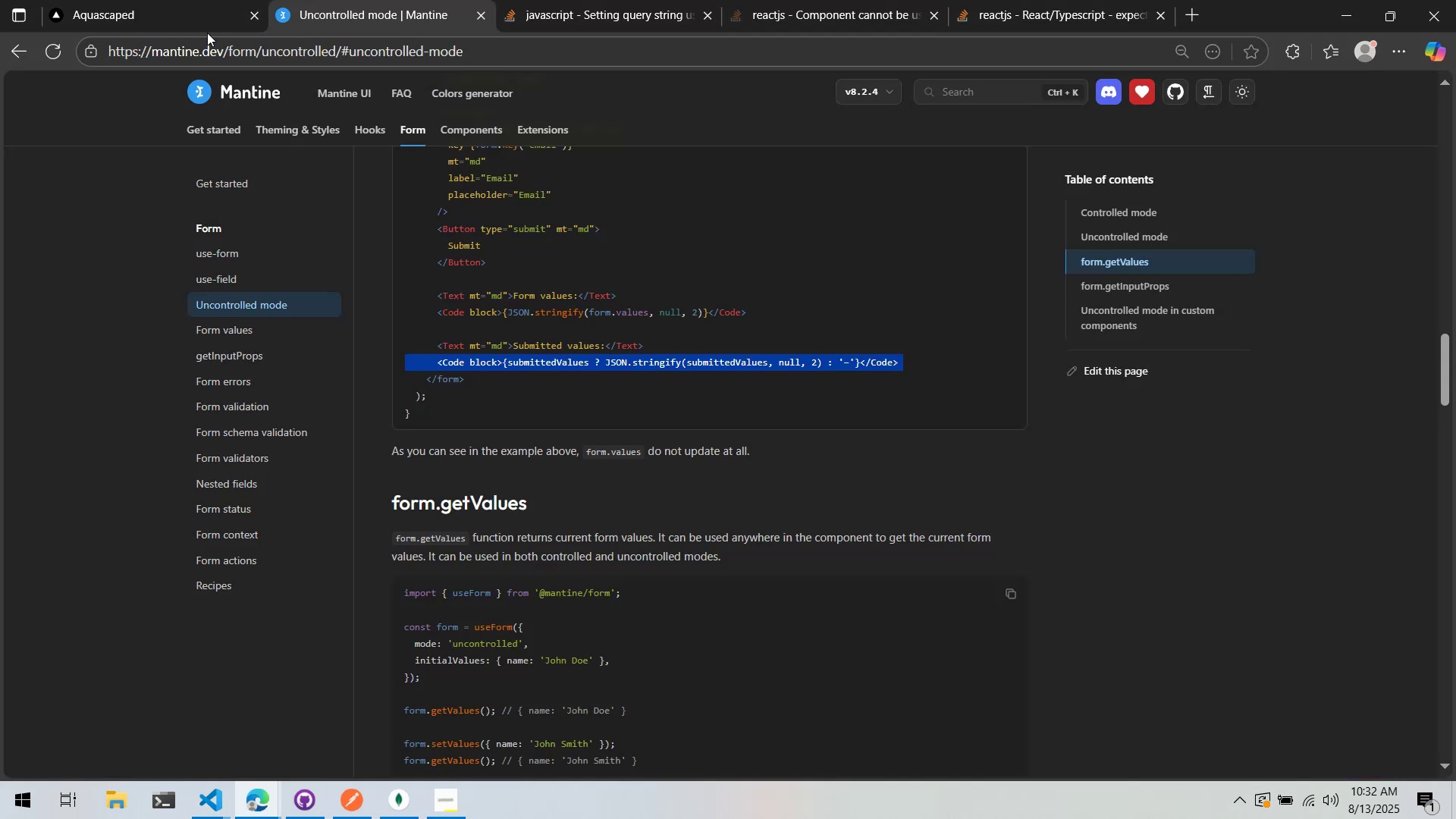 
left_click([165, 3])
 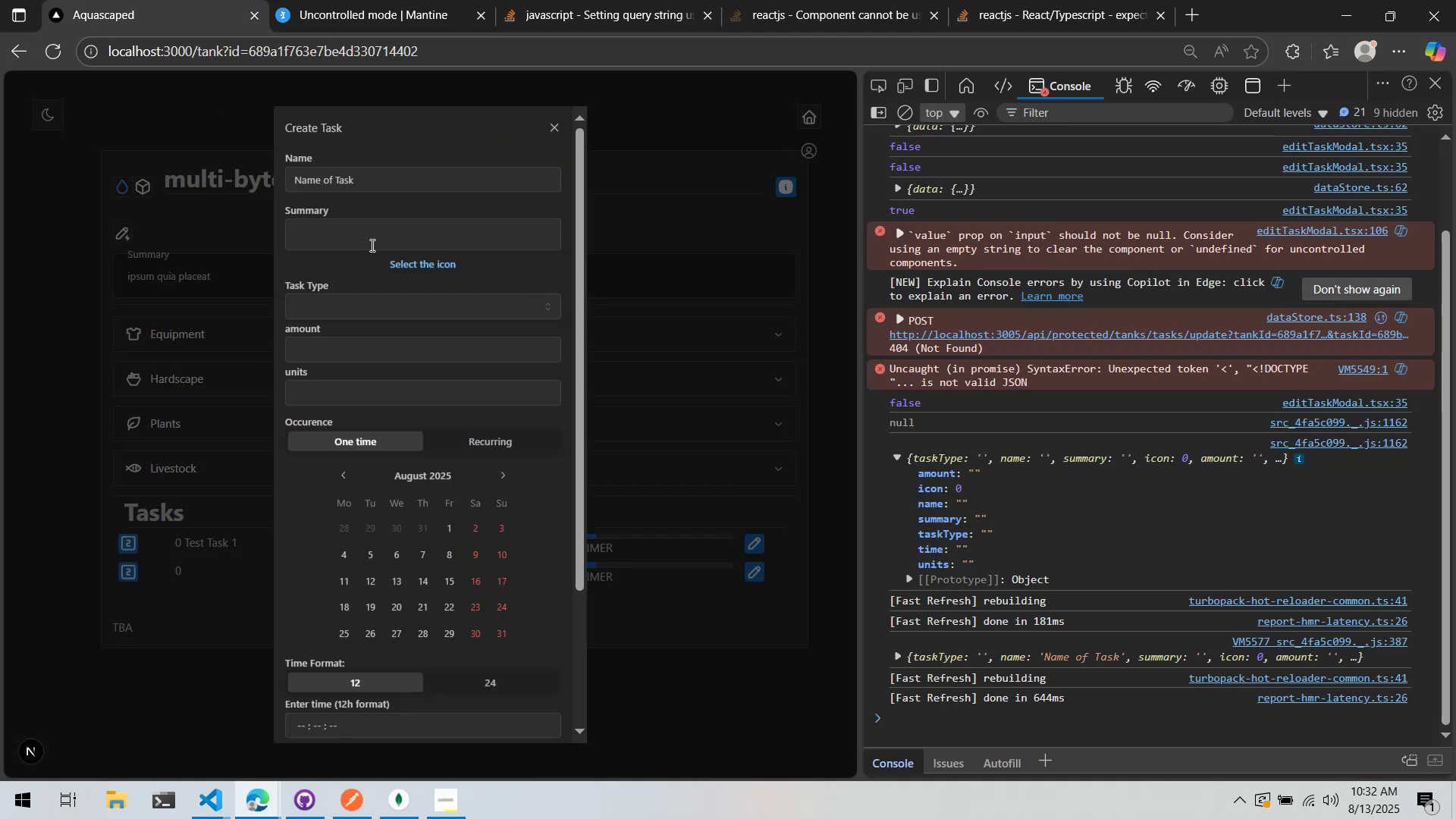 
scroll: coordinate [432, 336], scroll_direction: down, amount: 13.0
 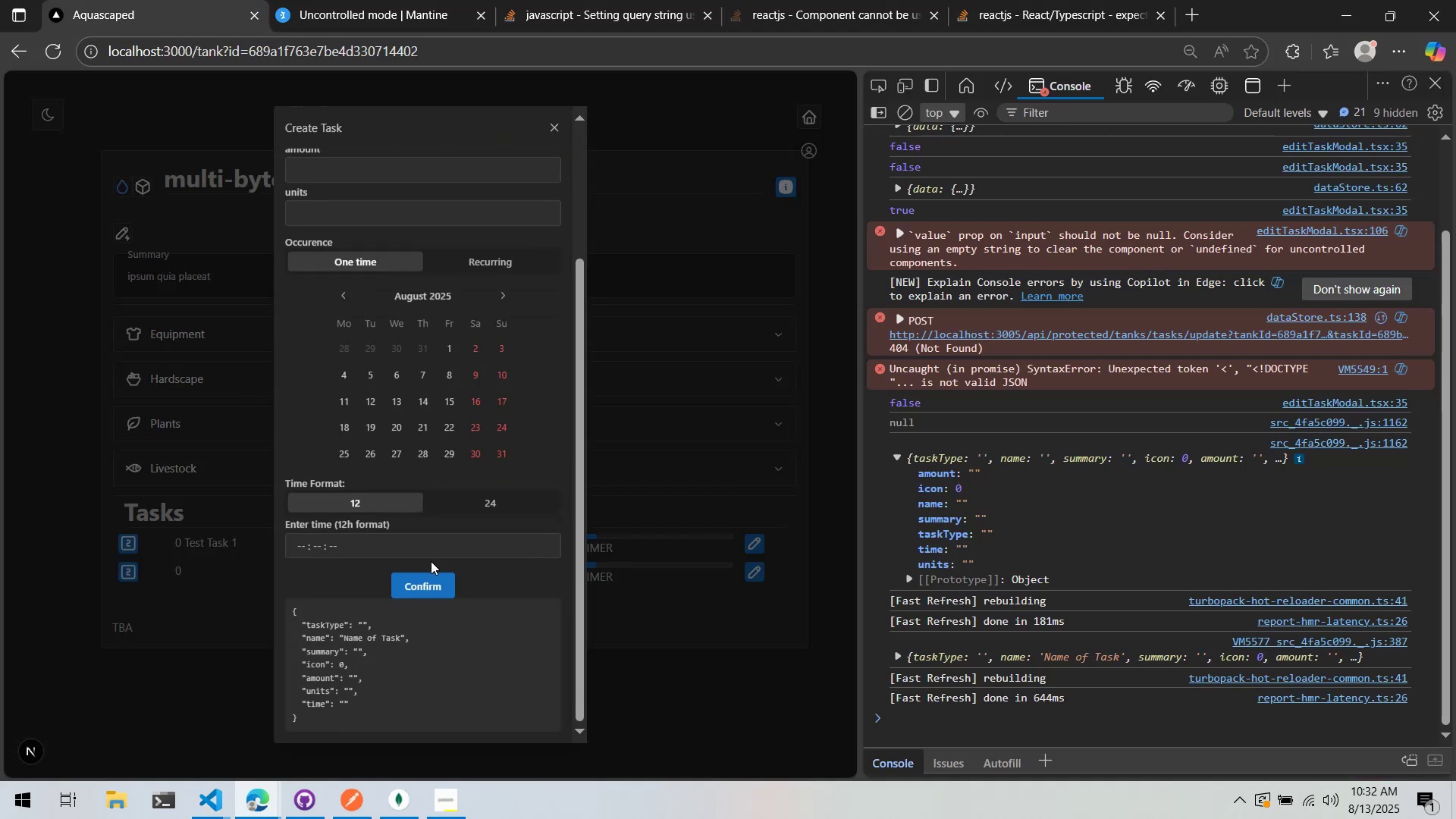 
left_click([426, 587])
 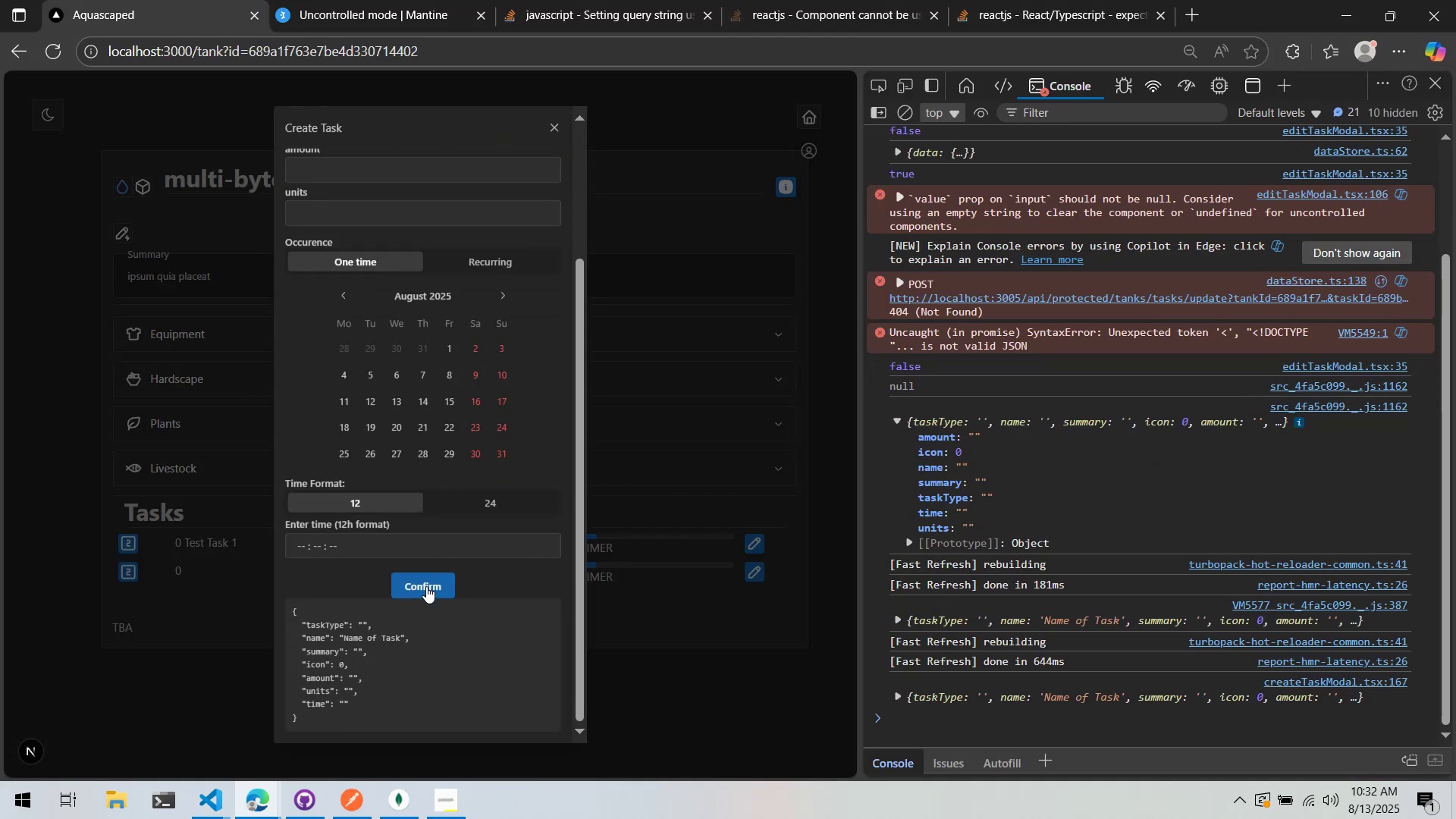 
scroll: coordinate [373, 200], scroll_direction: up, amount: 9.0
 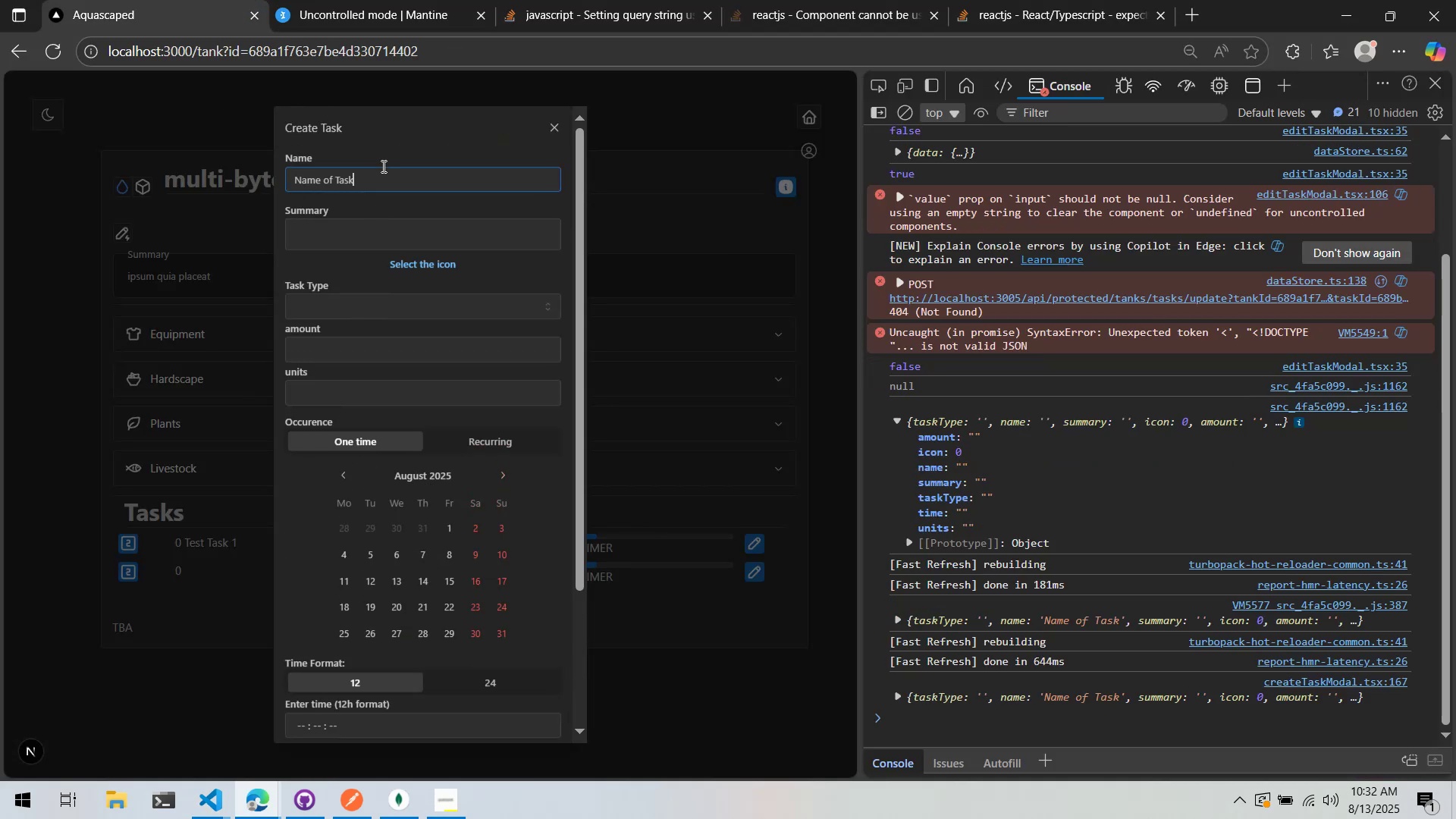 
double_click([378, 178])
 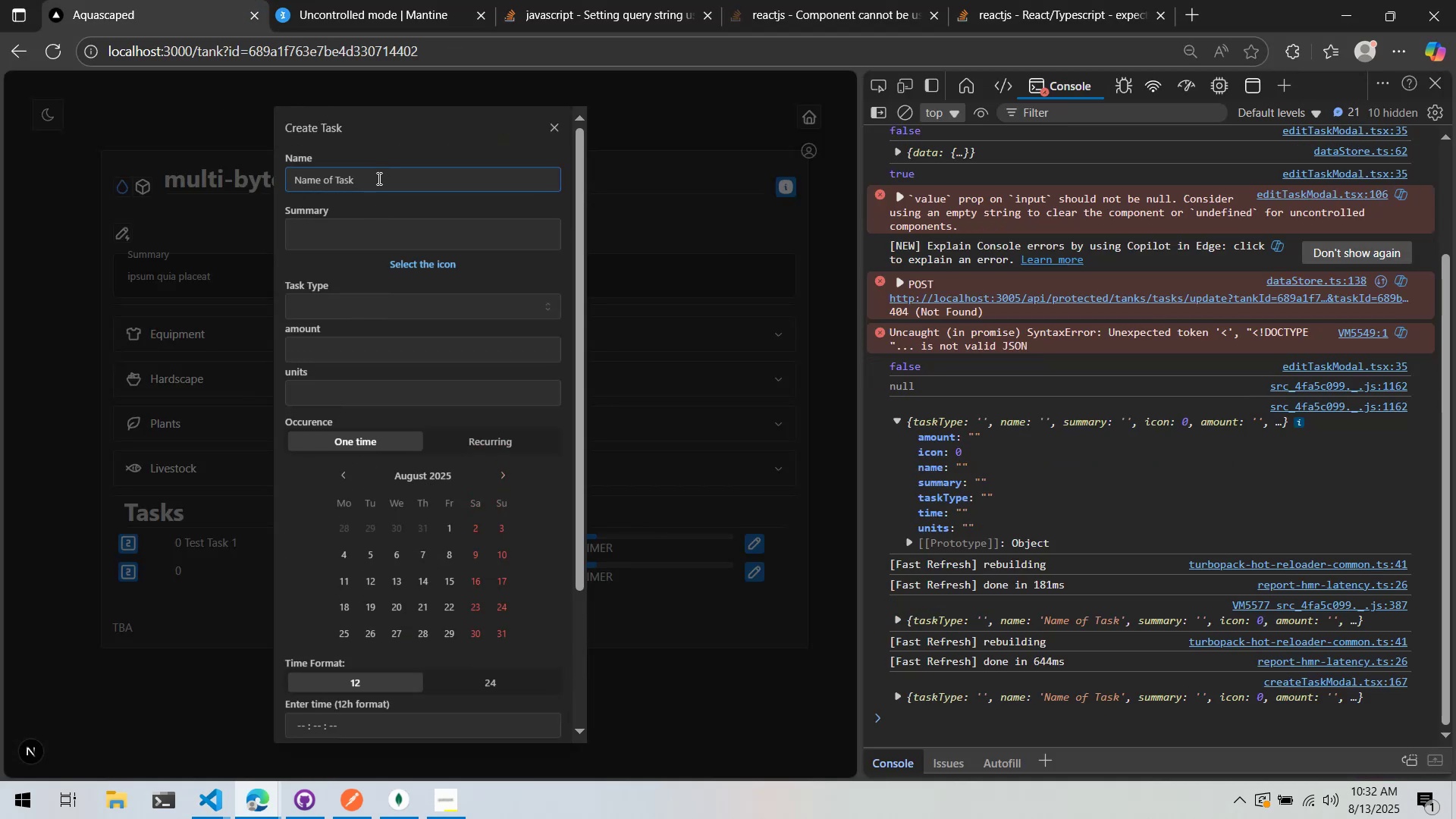 
key(Control+ControlLeft)
 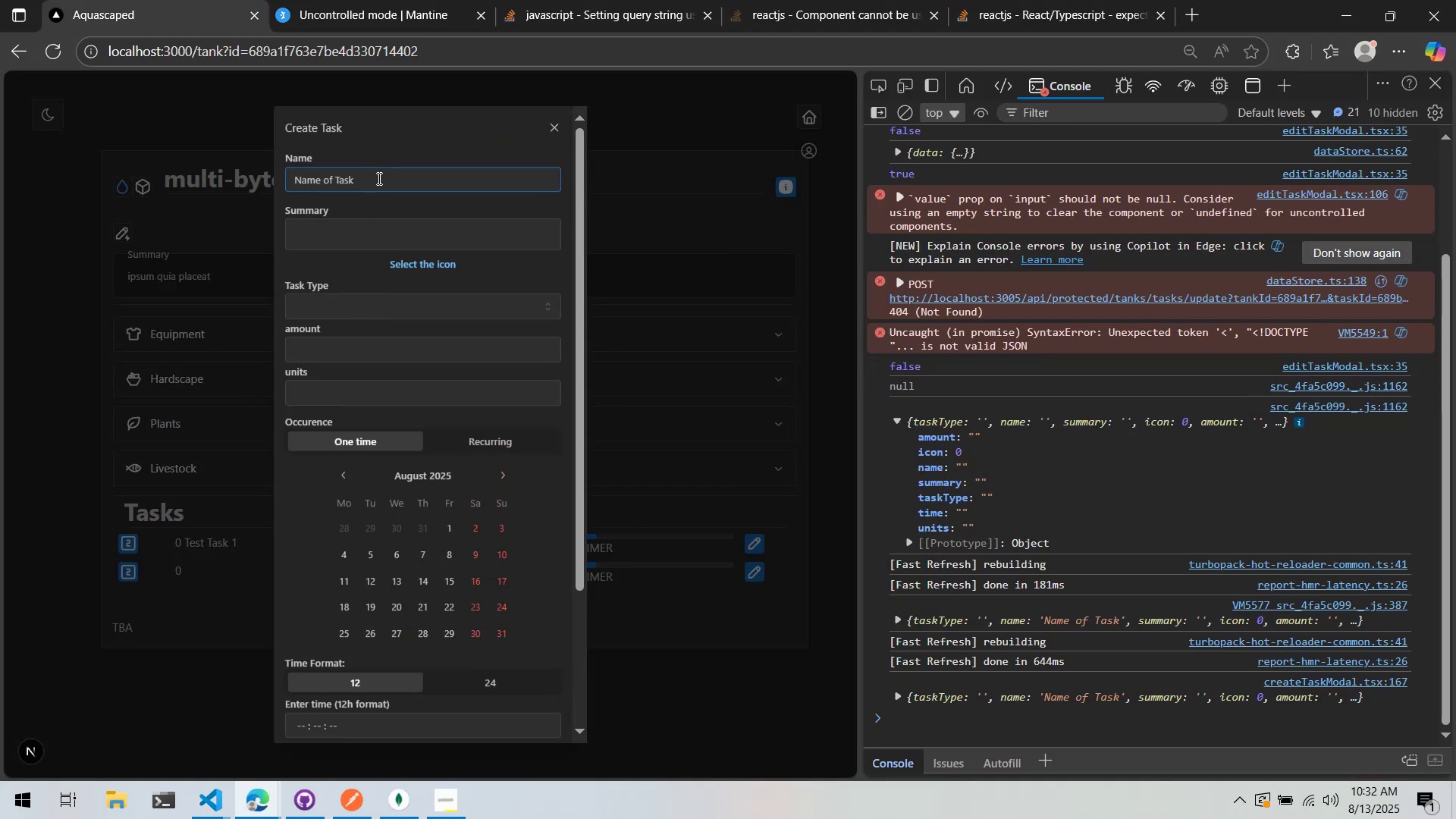 
key(Control+A)
 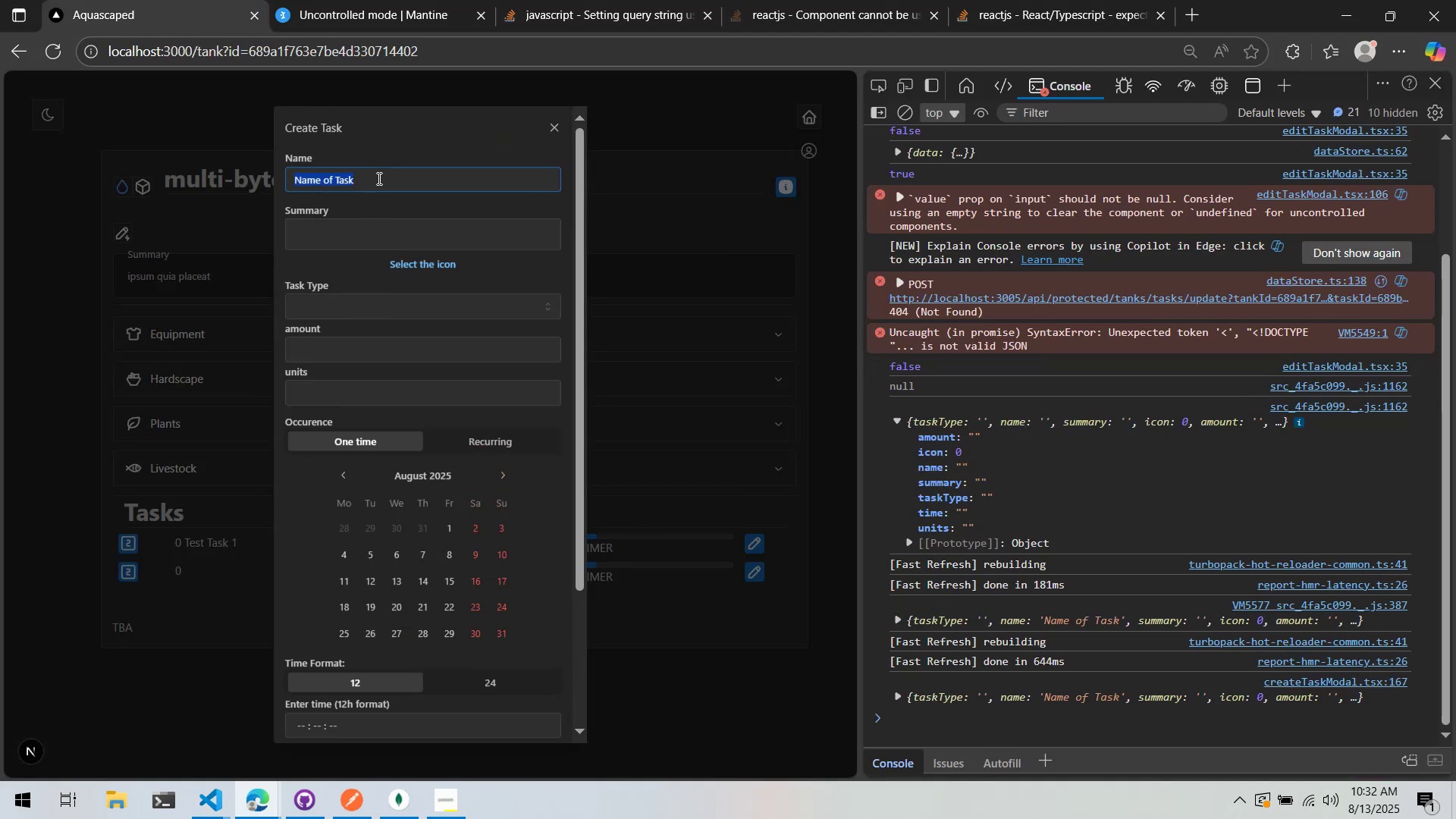 
key(Backspace)
key(Backspace)
key(Backspace)
type(A)
key(Backspace)
type(Setting Task NM)
key(Backspace)
type(am)
key(Tab)
type(Summary of m )
key(Backspace)
type(y task)
key(Tab)
key(Tab)
 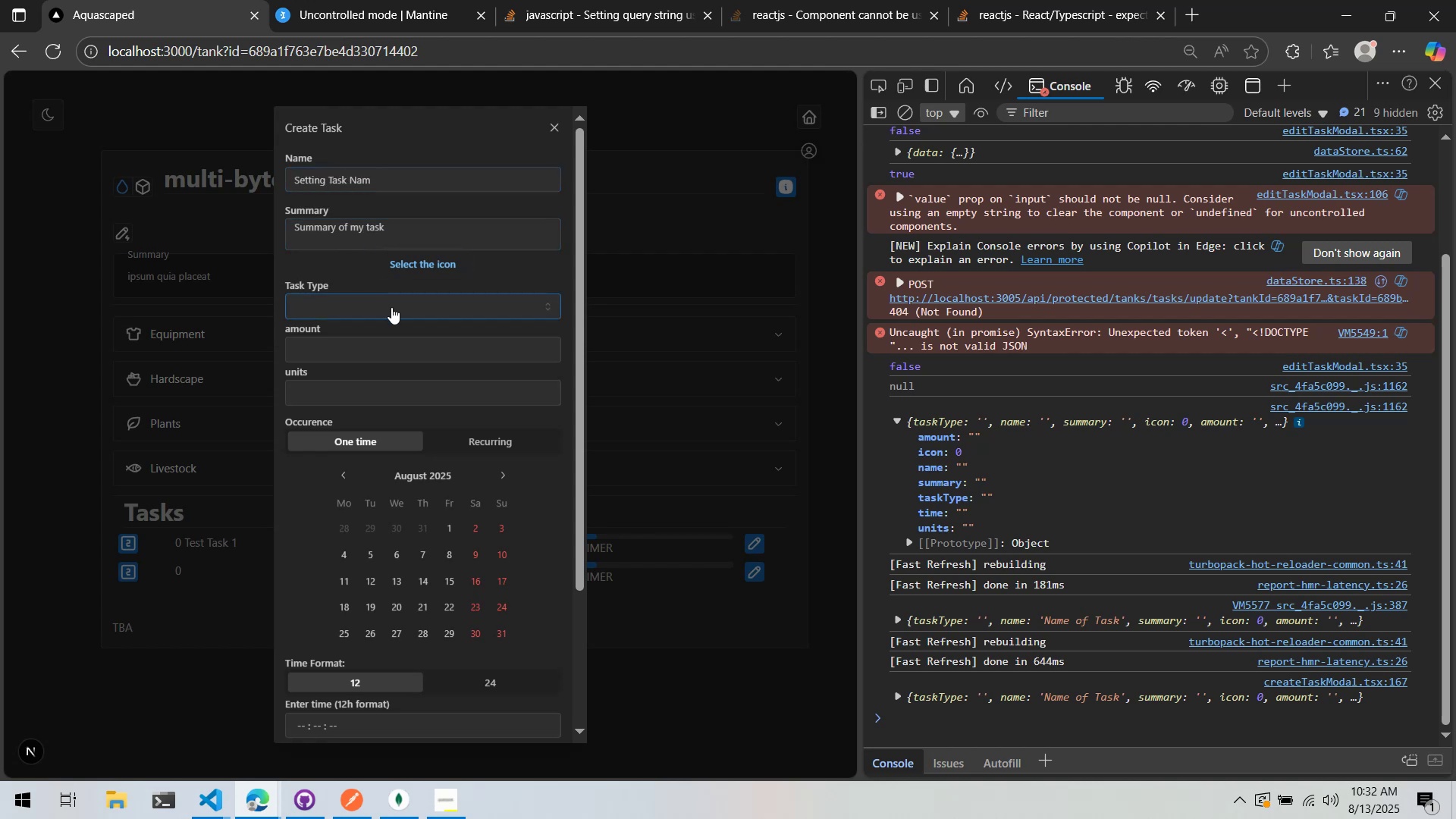 
 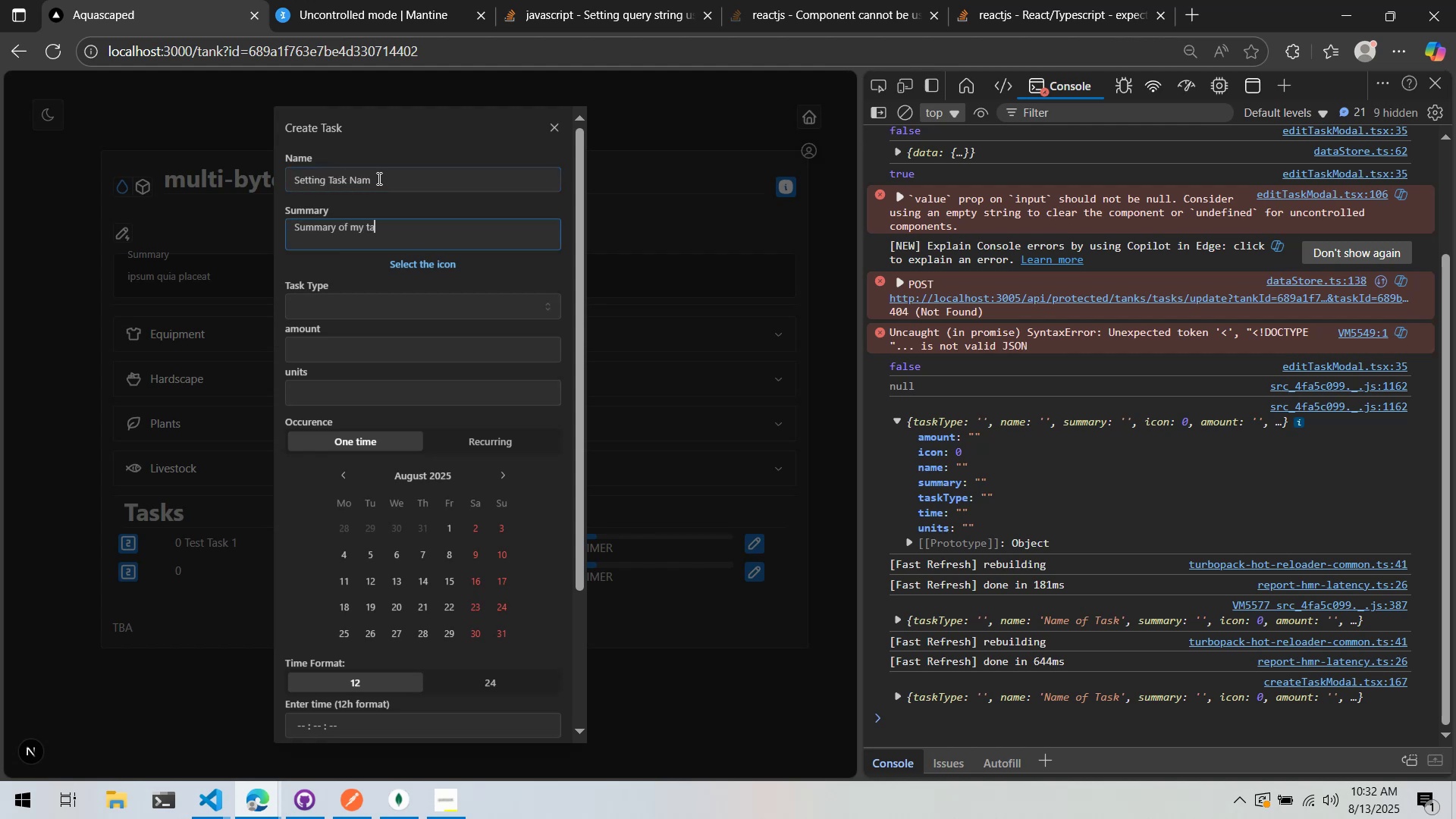 
left_click([391, 307])
 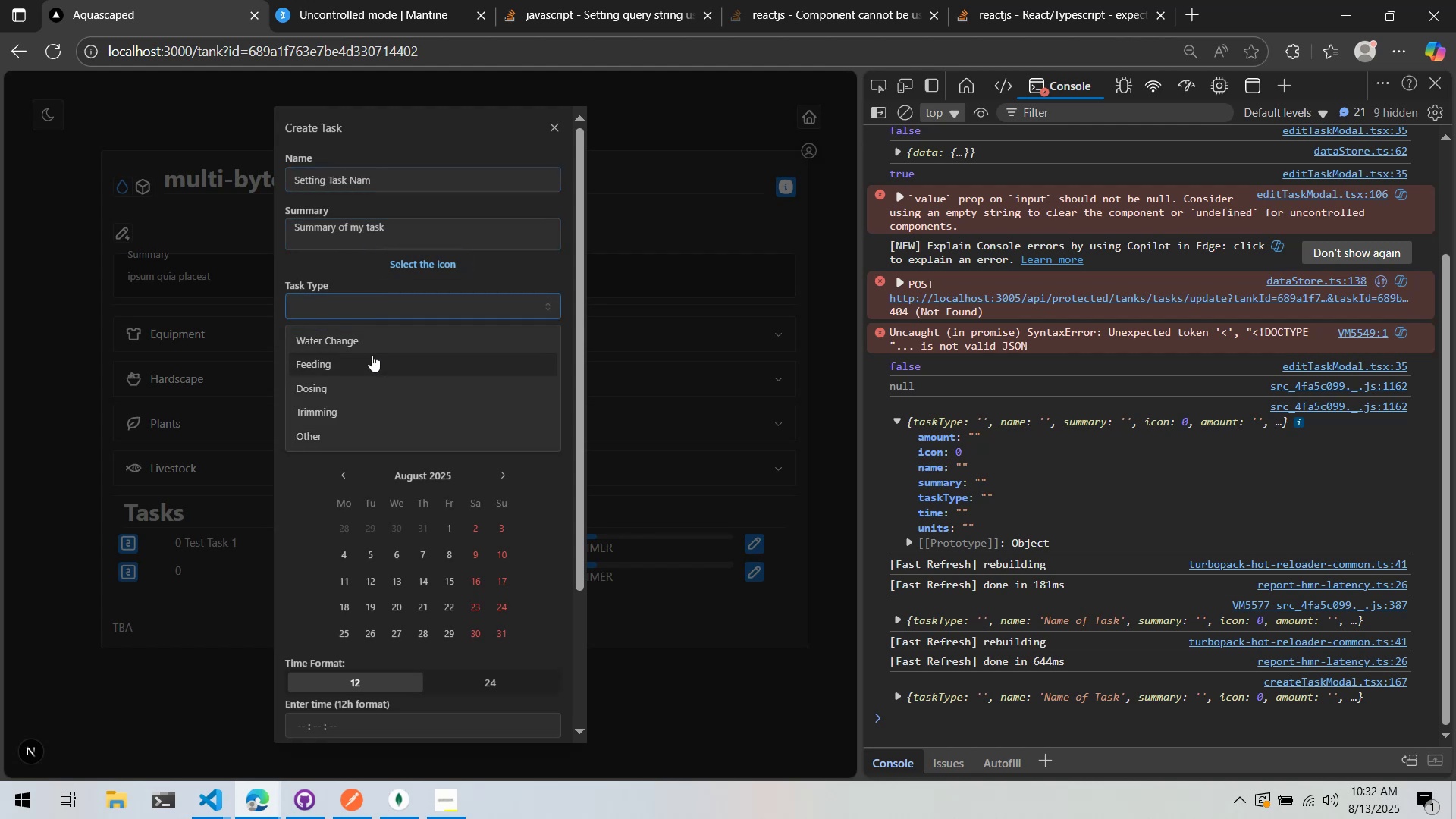 
left_click([372, 355])
 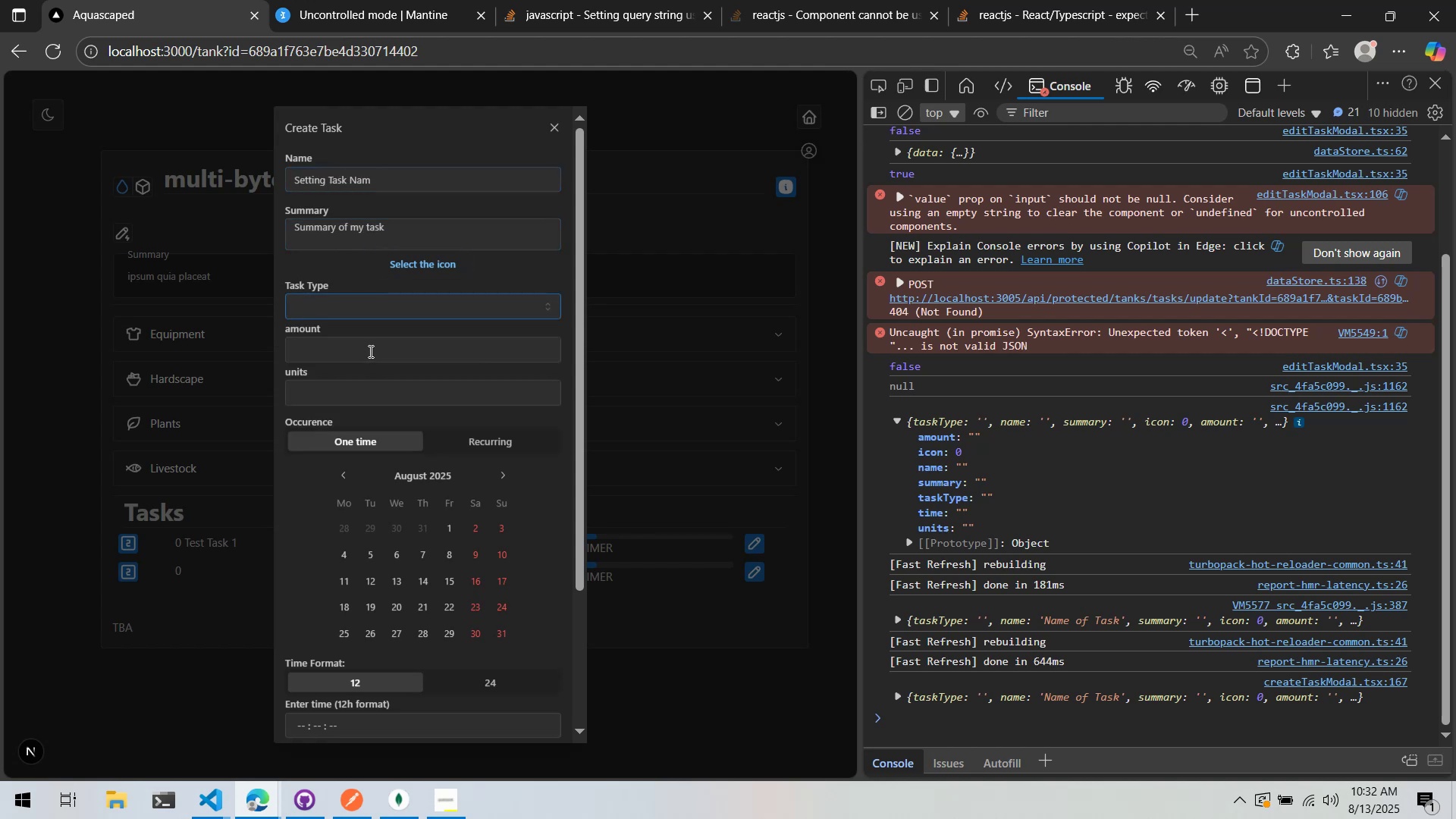 
left_click([369, 350])
 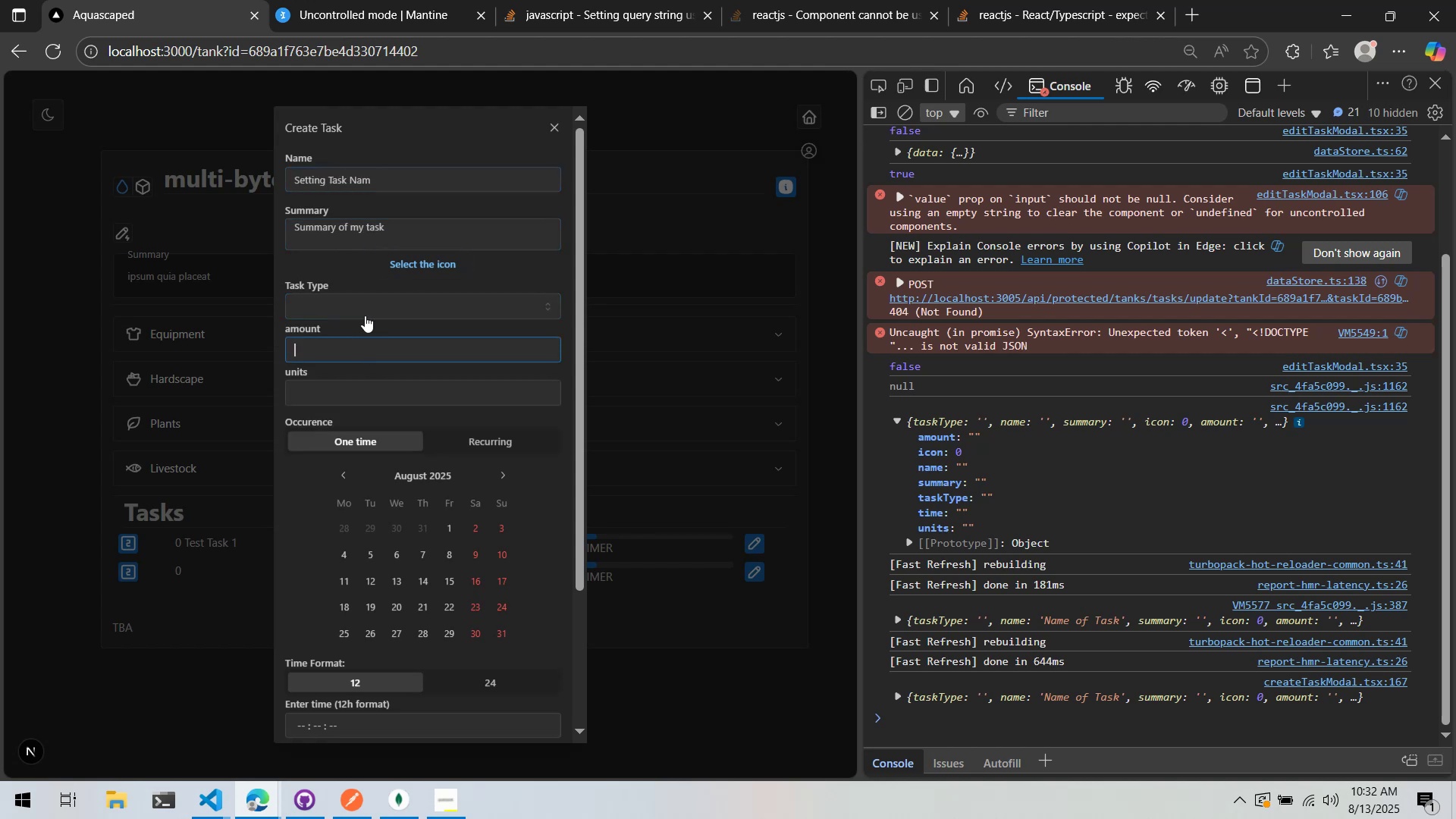 
type(50)
 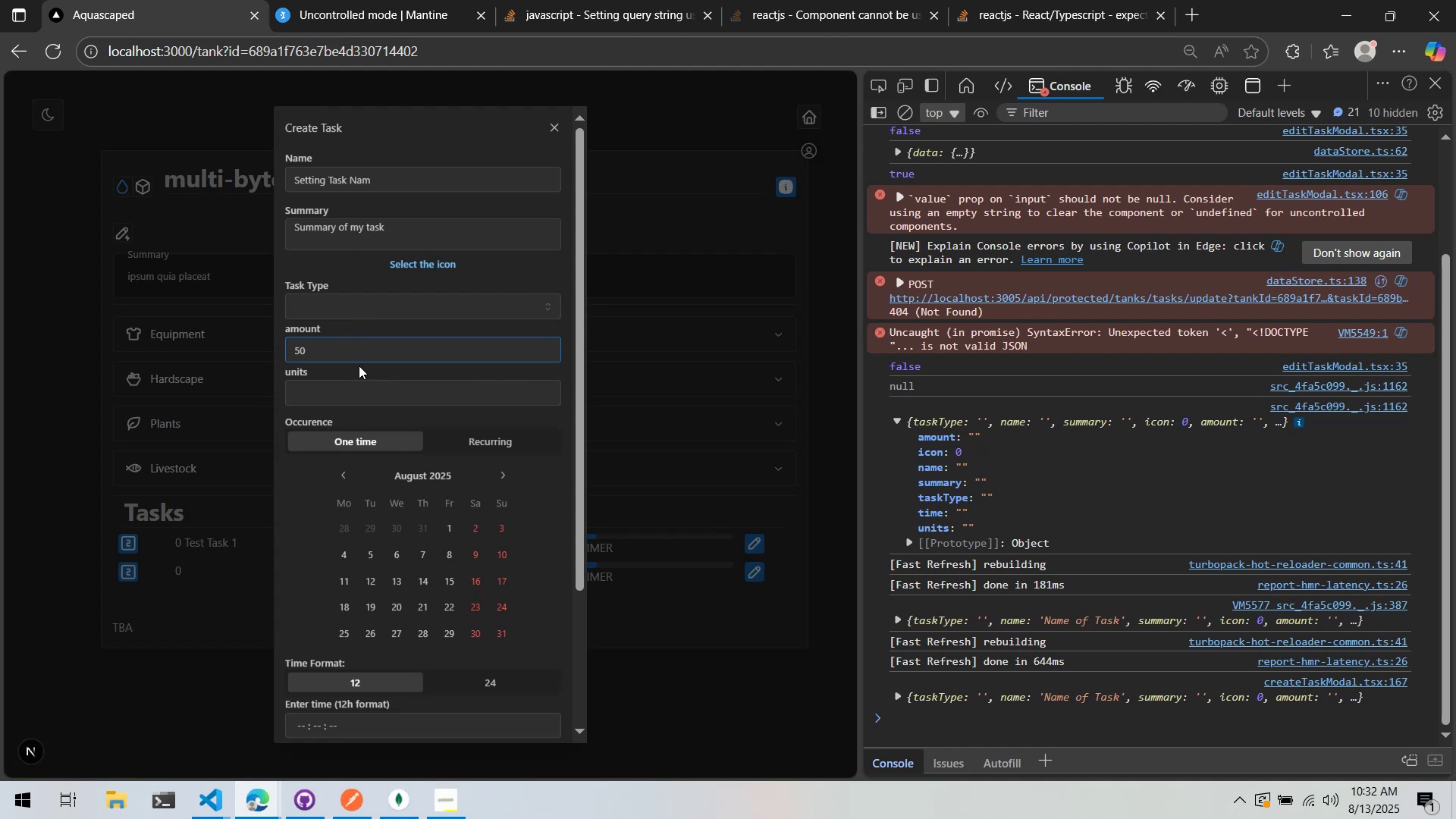 
left_click([342, 388])
 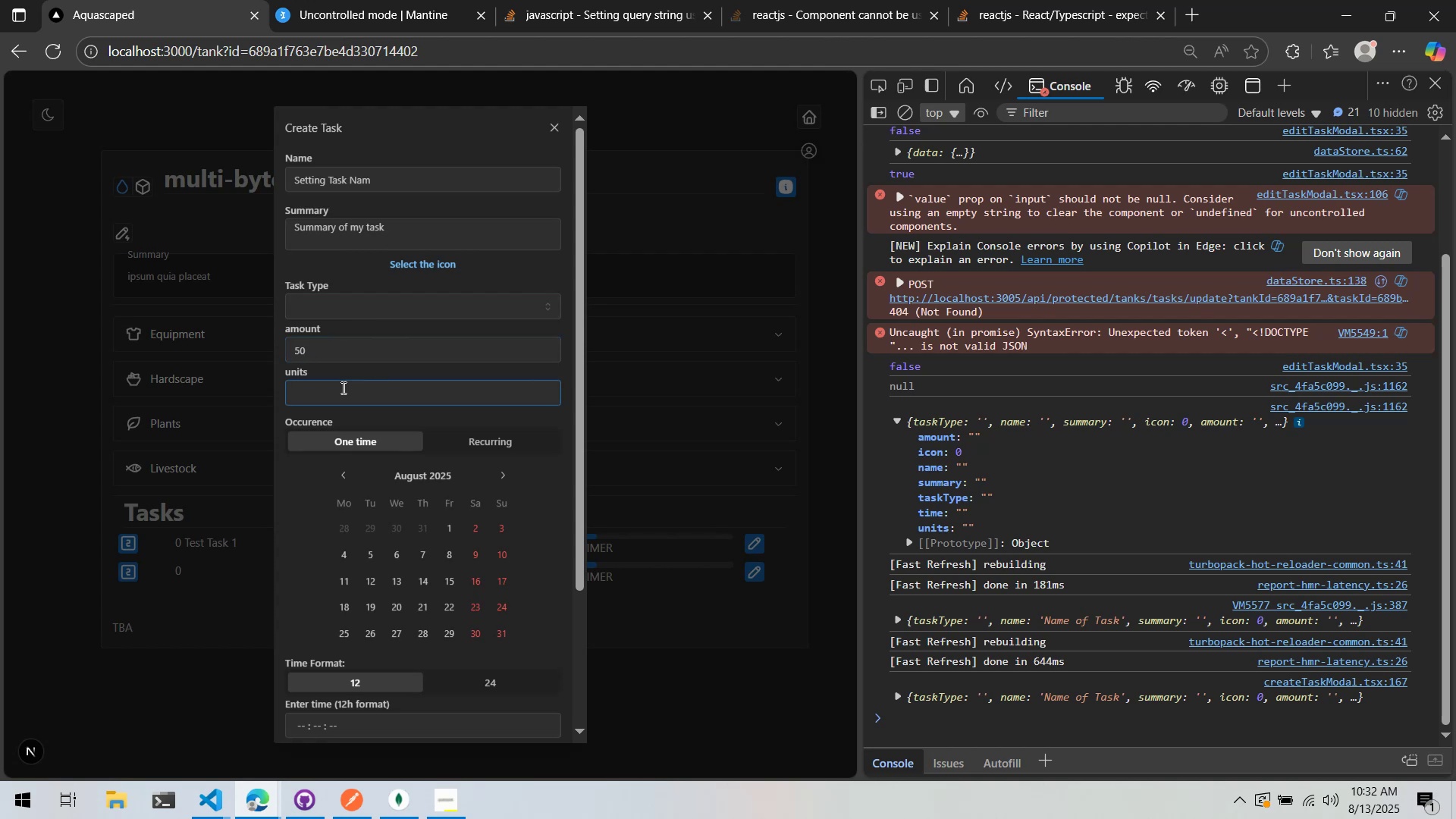 
left_click_drag(start_coordinate=[353, 353], to_coordinate=[114, 352])
 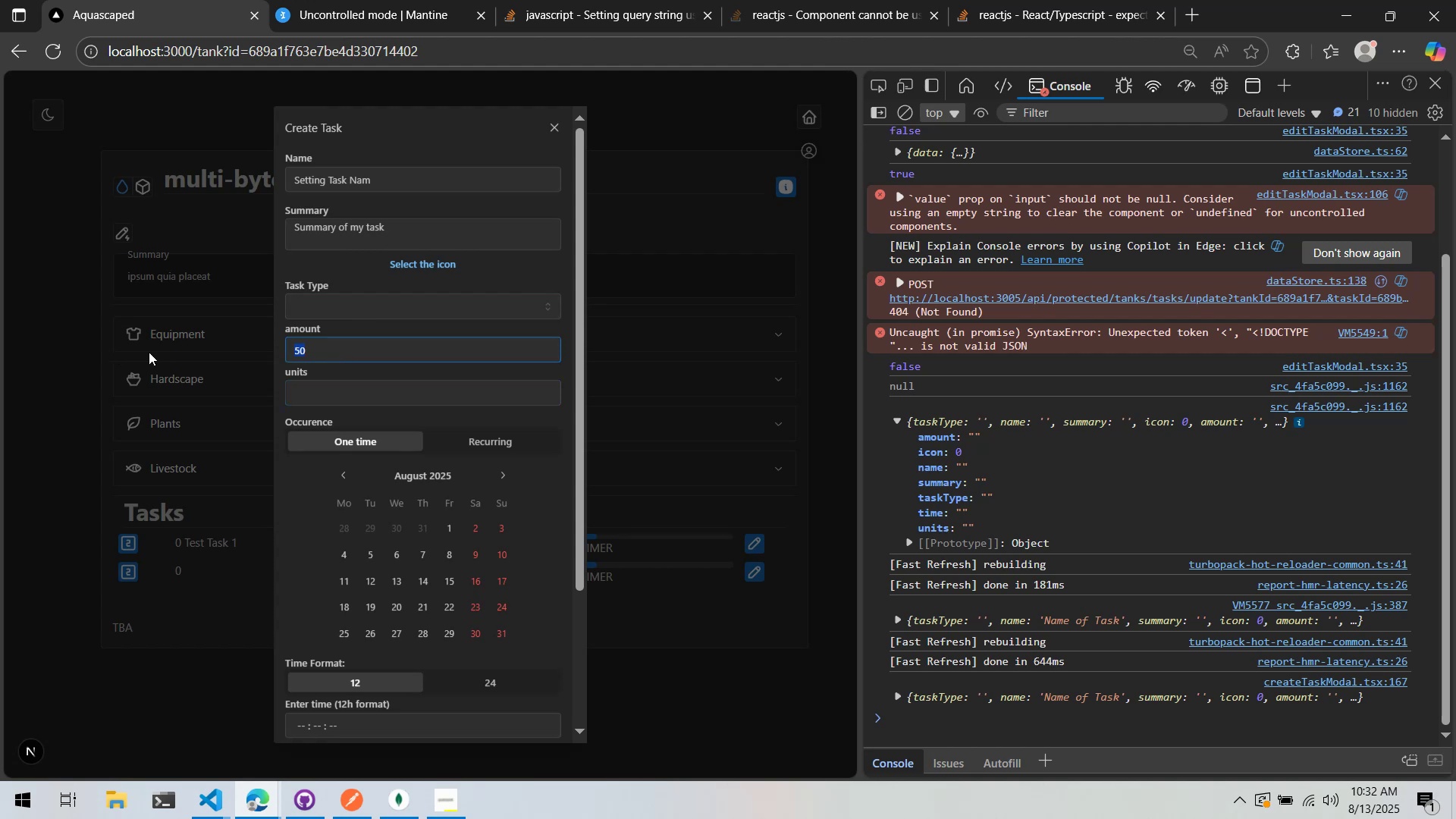 
key(1)
 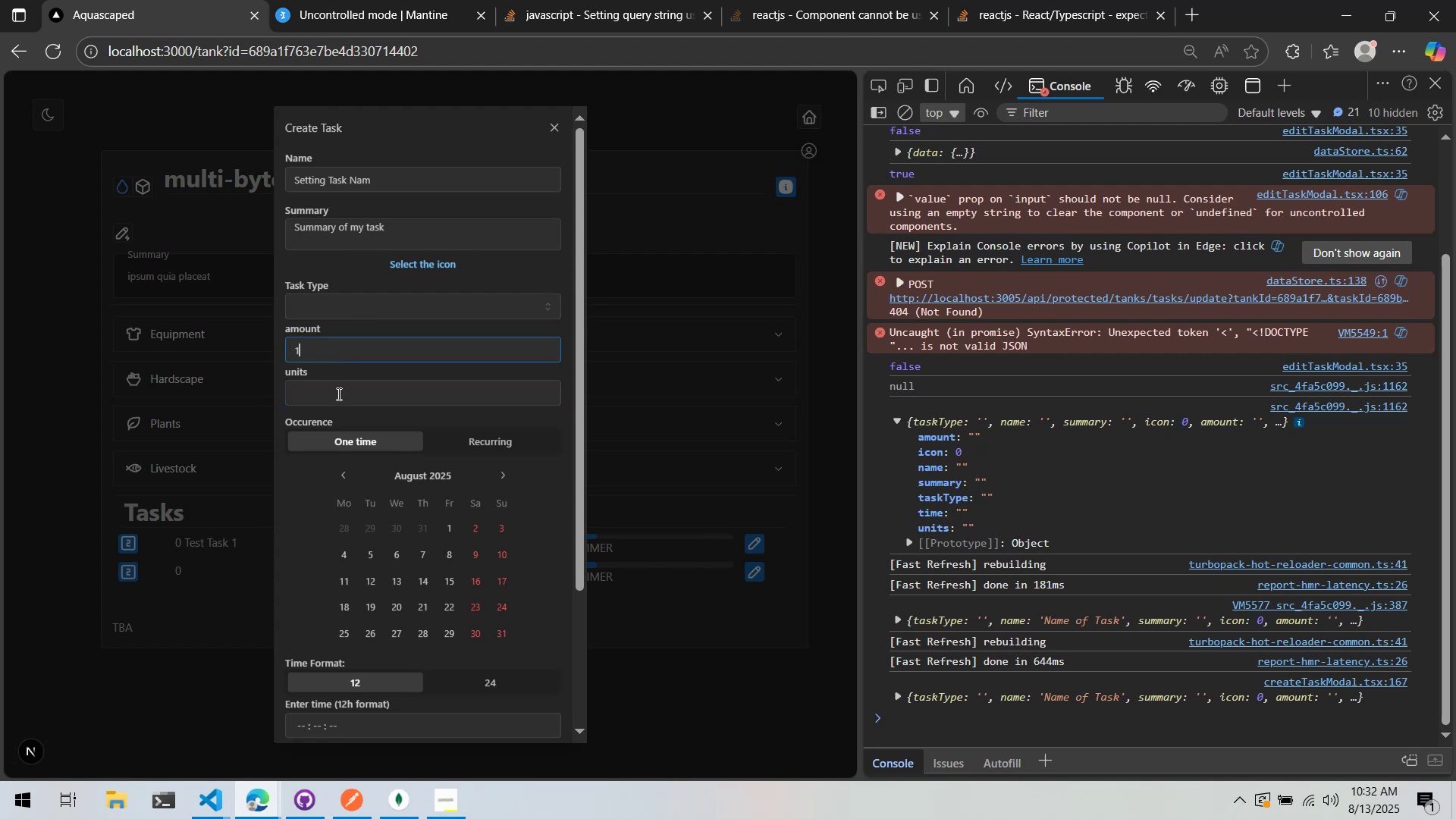 
left_click([339, 394])
 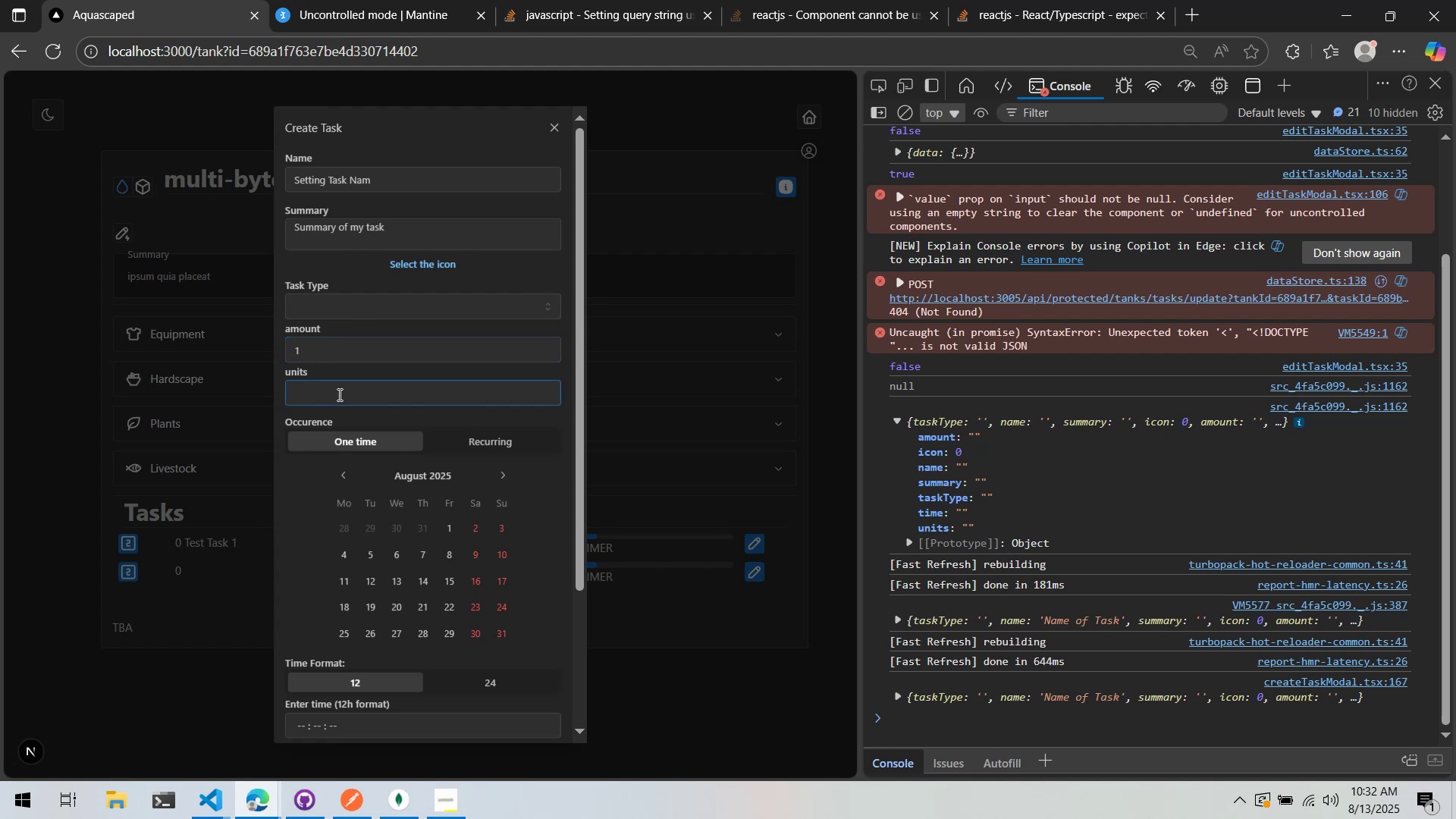 
type(pinchful)
 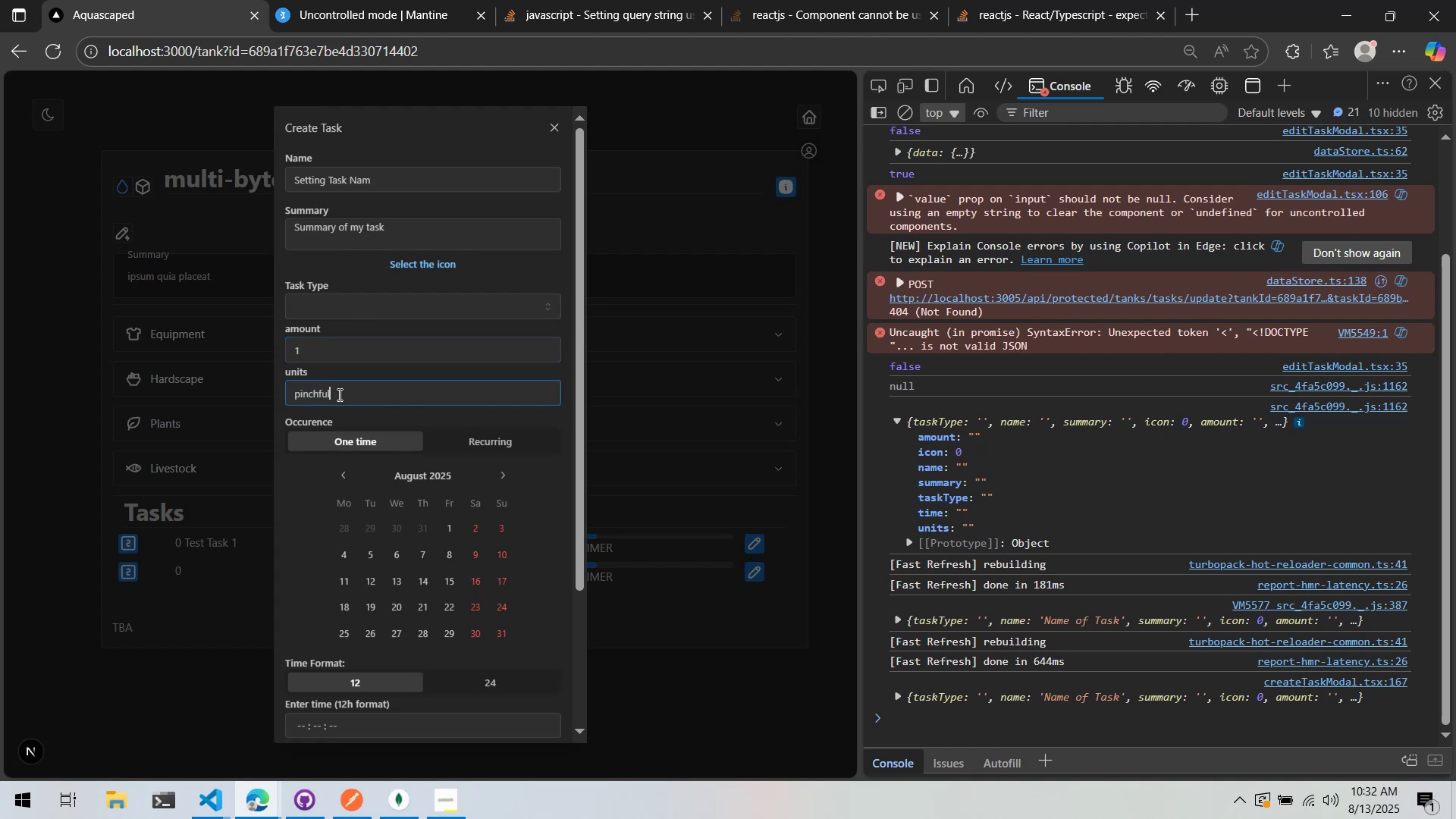 
scroll: coordinate [337, 410], scroll_direction: down, amount: 8.0
 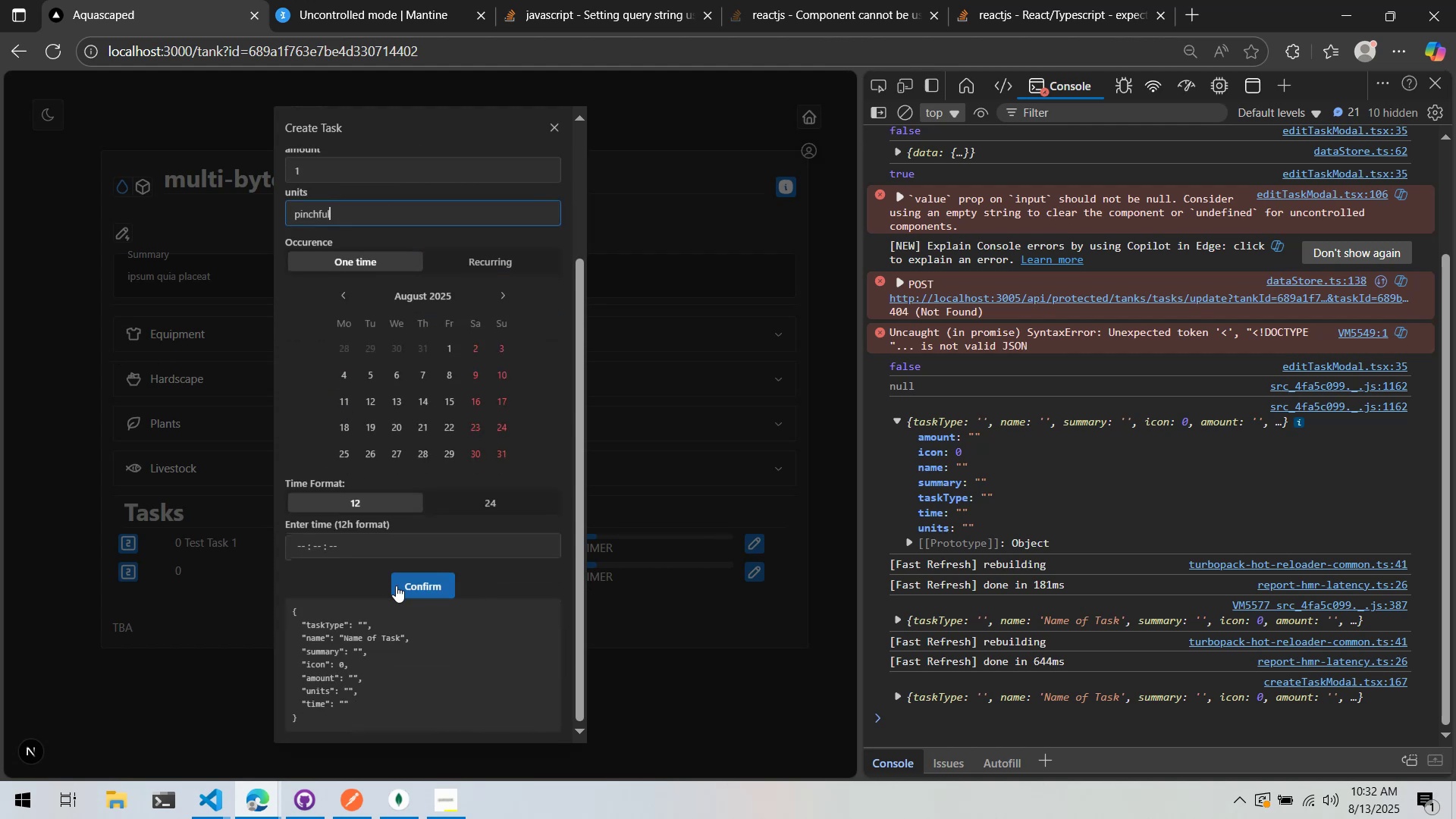 
left_click([403, 588])
 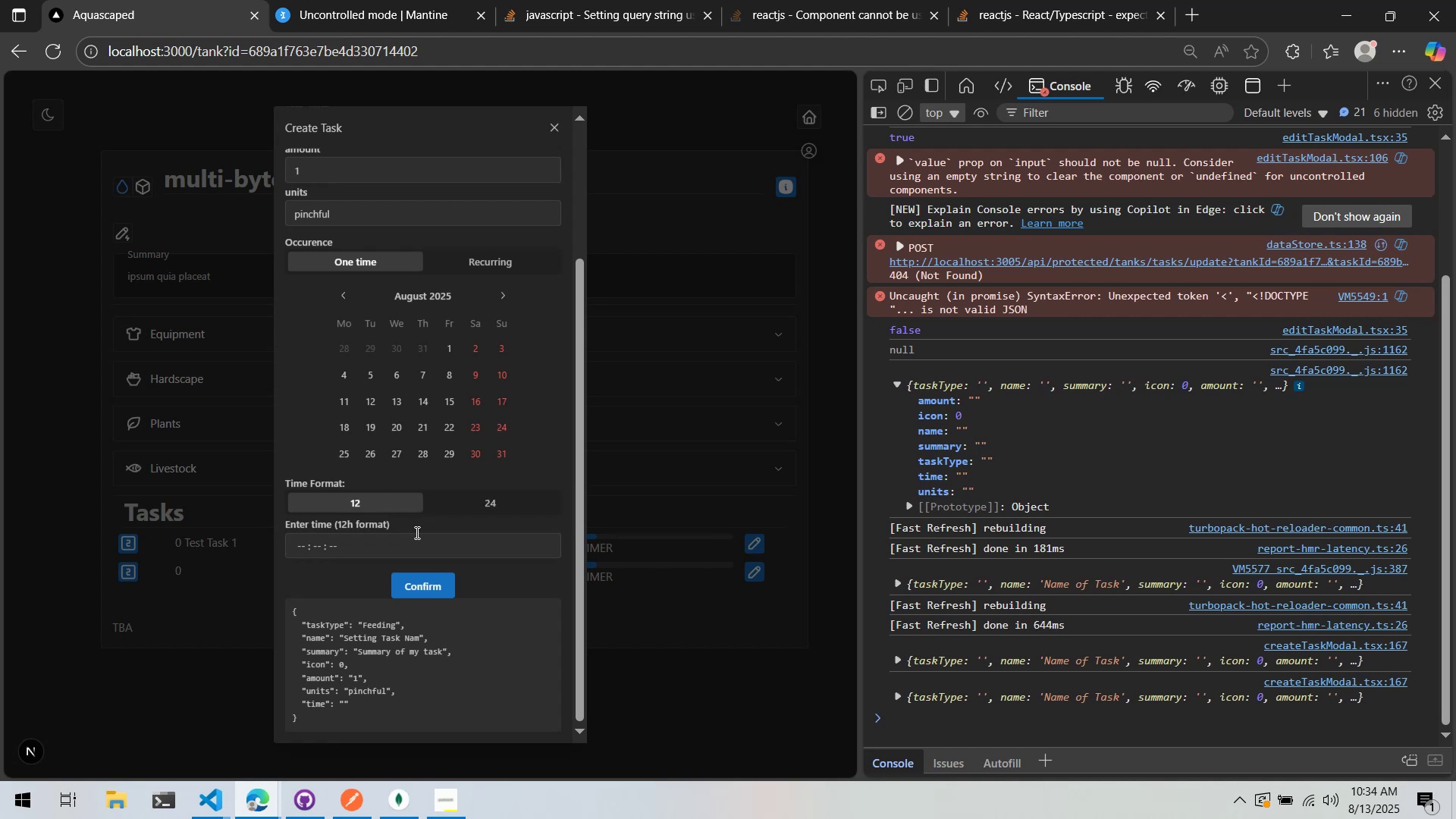 
wait(102.02)
 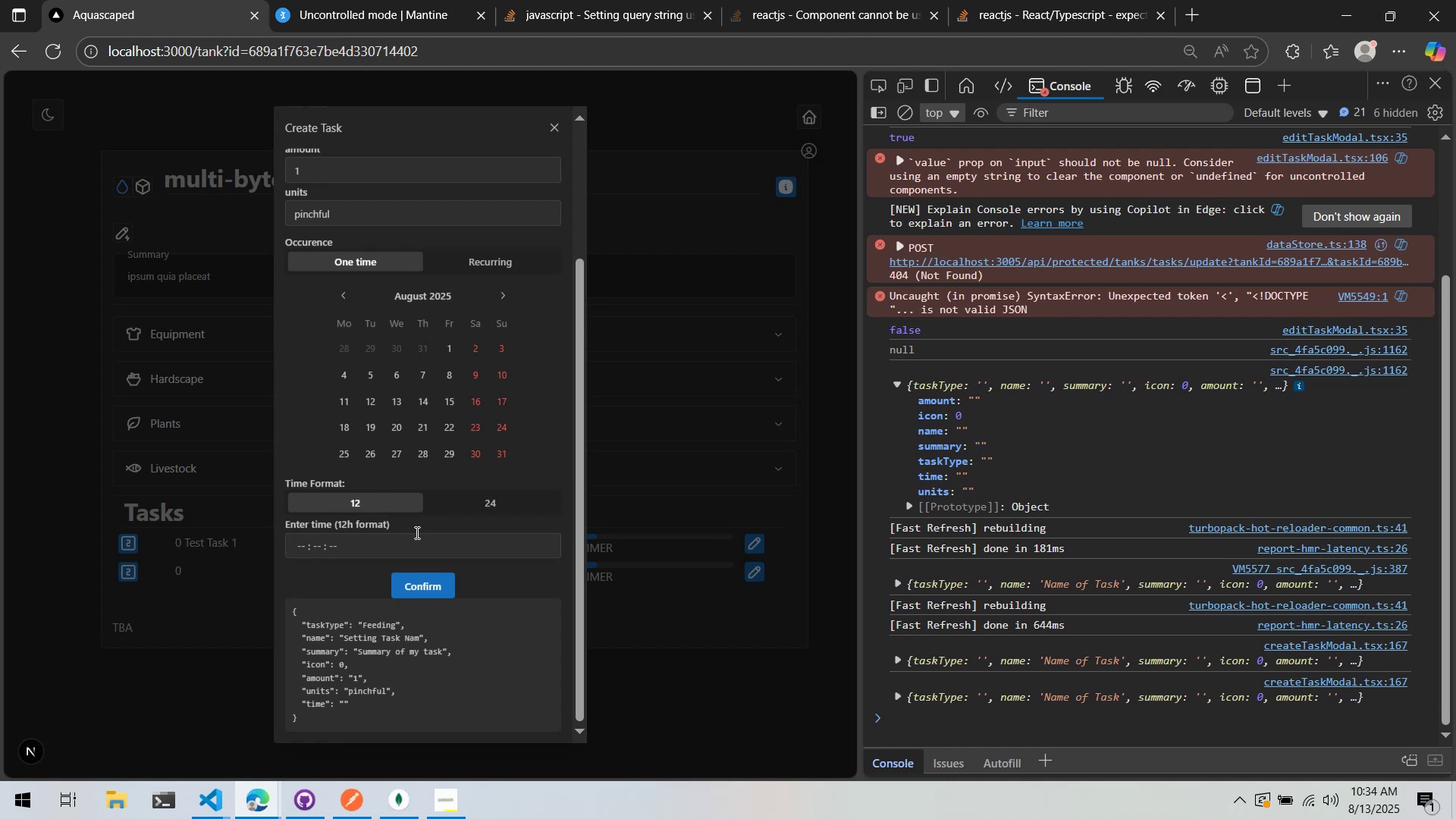 
scroll: coordinate [421, 527], scroll_direction: down, amount: 1.0
 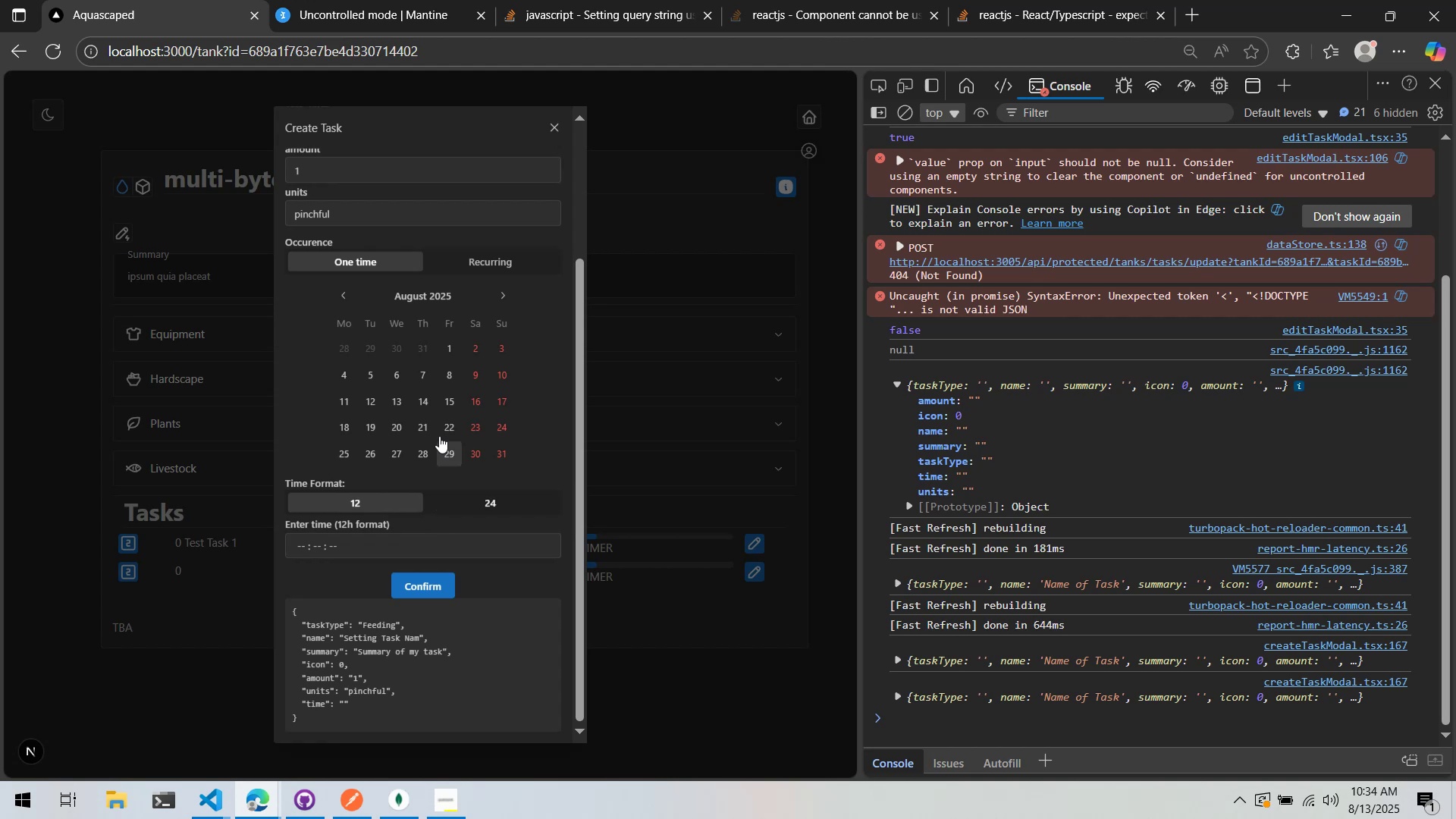 
scroll: coordinate [438, 399], scroll_direction: up, amount: 2.0
 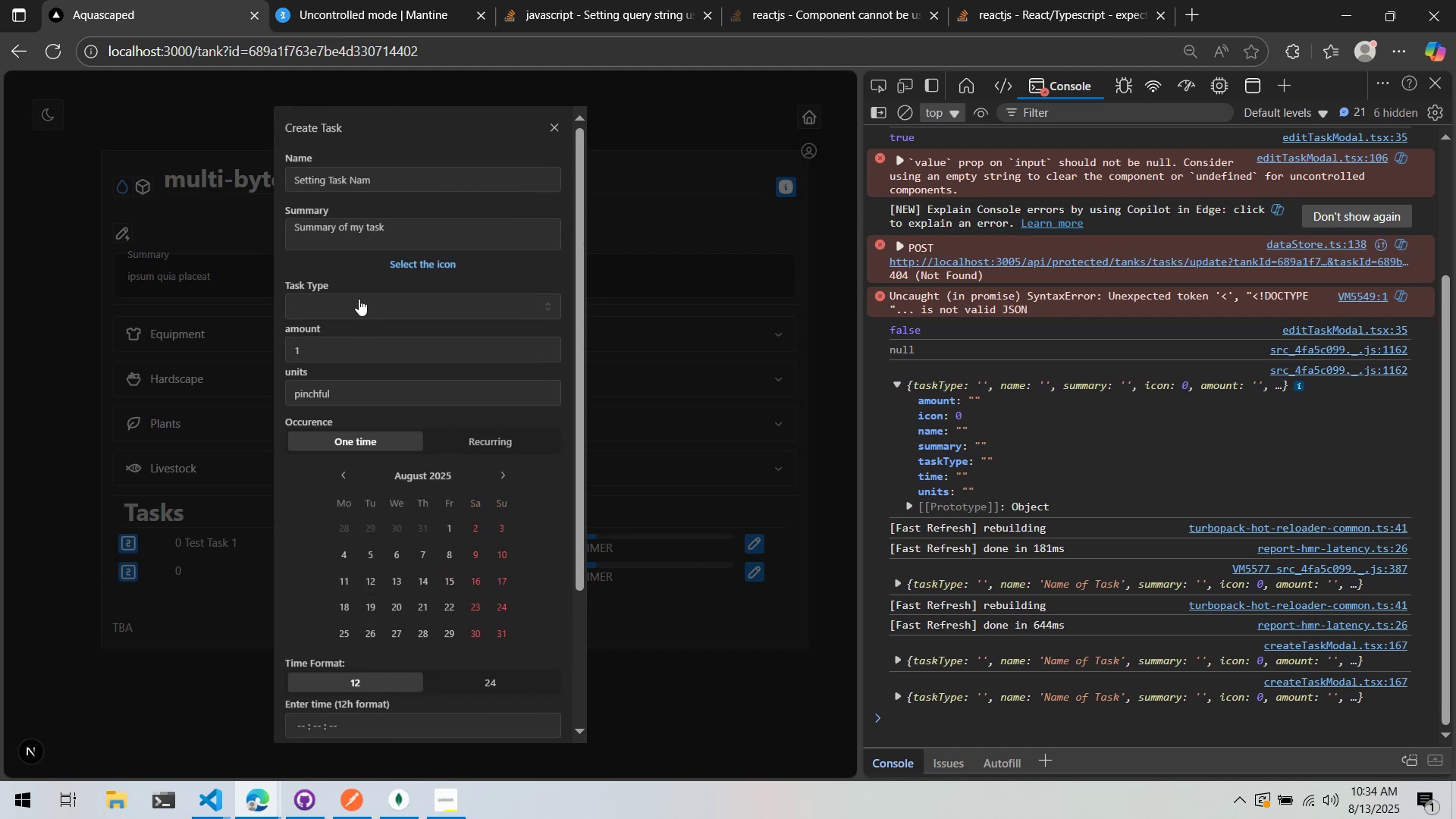 
double_click([359, 299])
 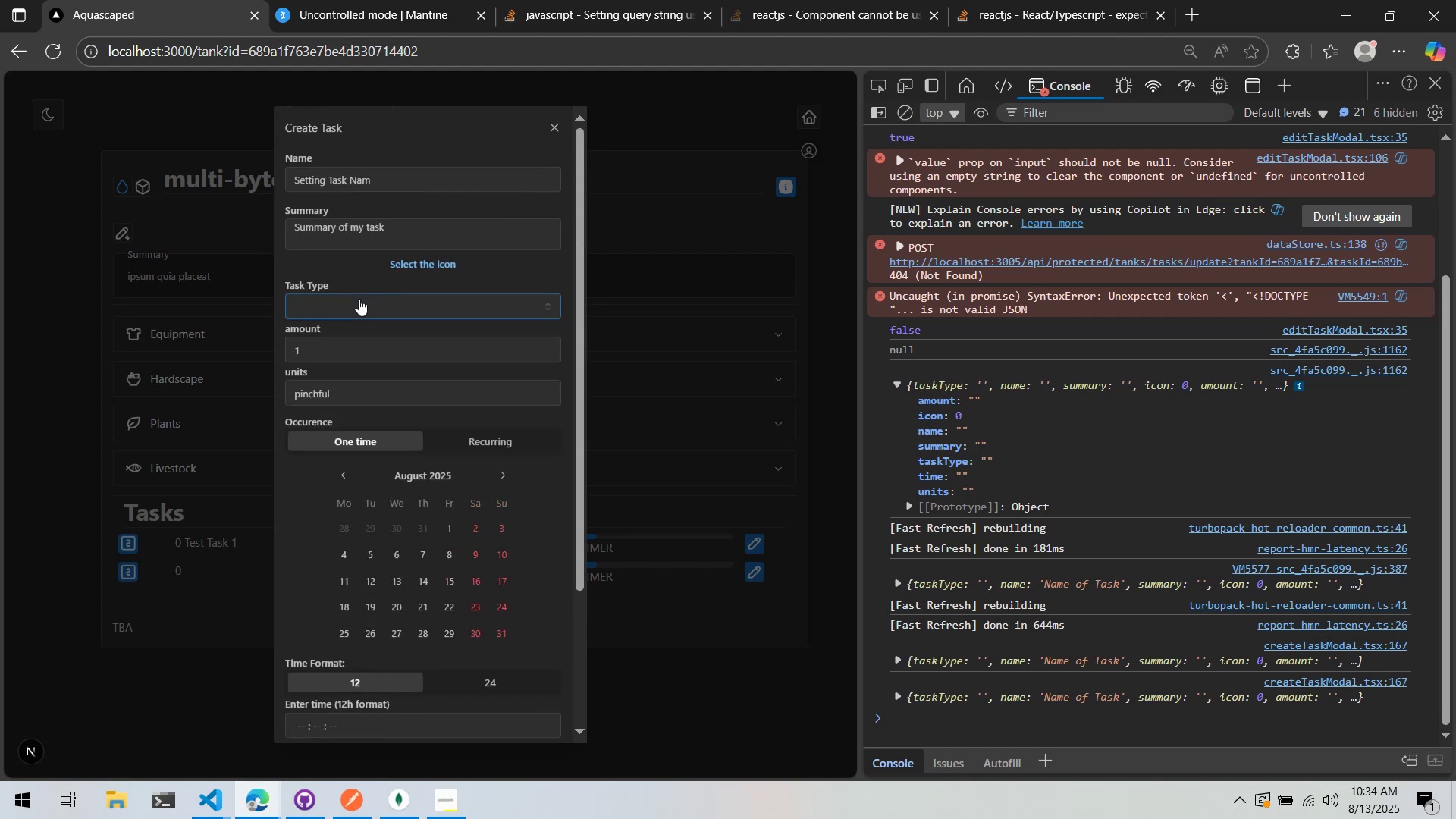 
key(Alt+AltLeft)
 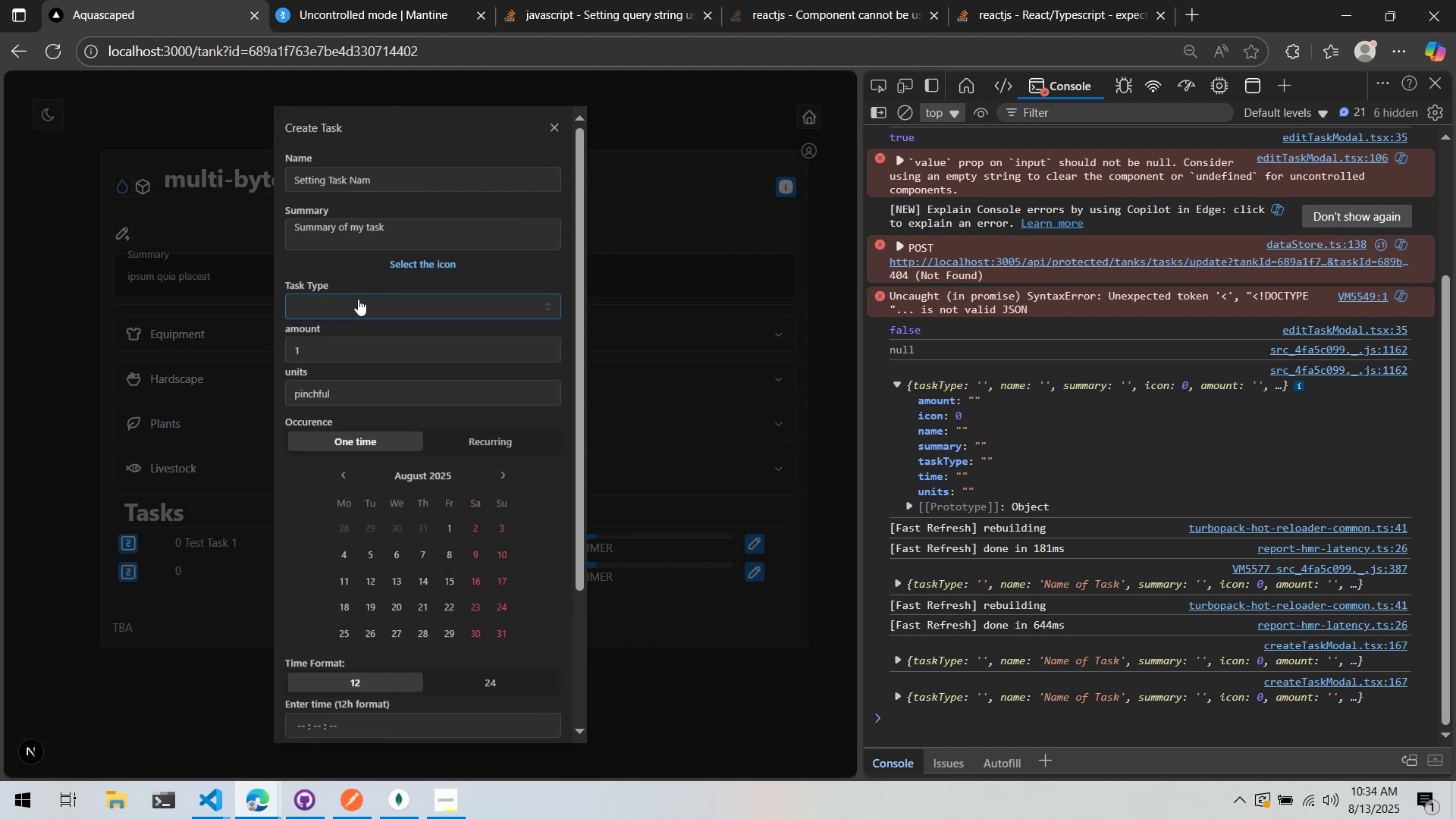 
key(Alt+Tab)
 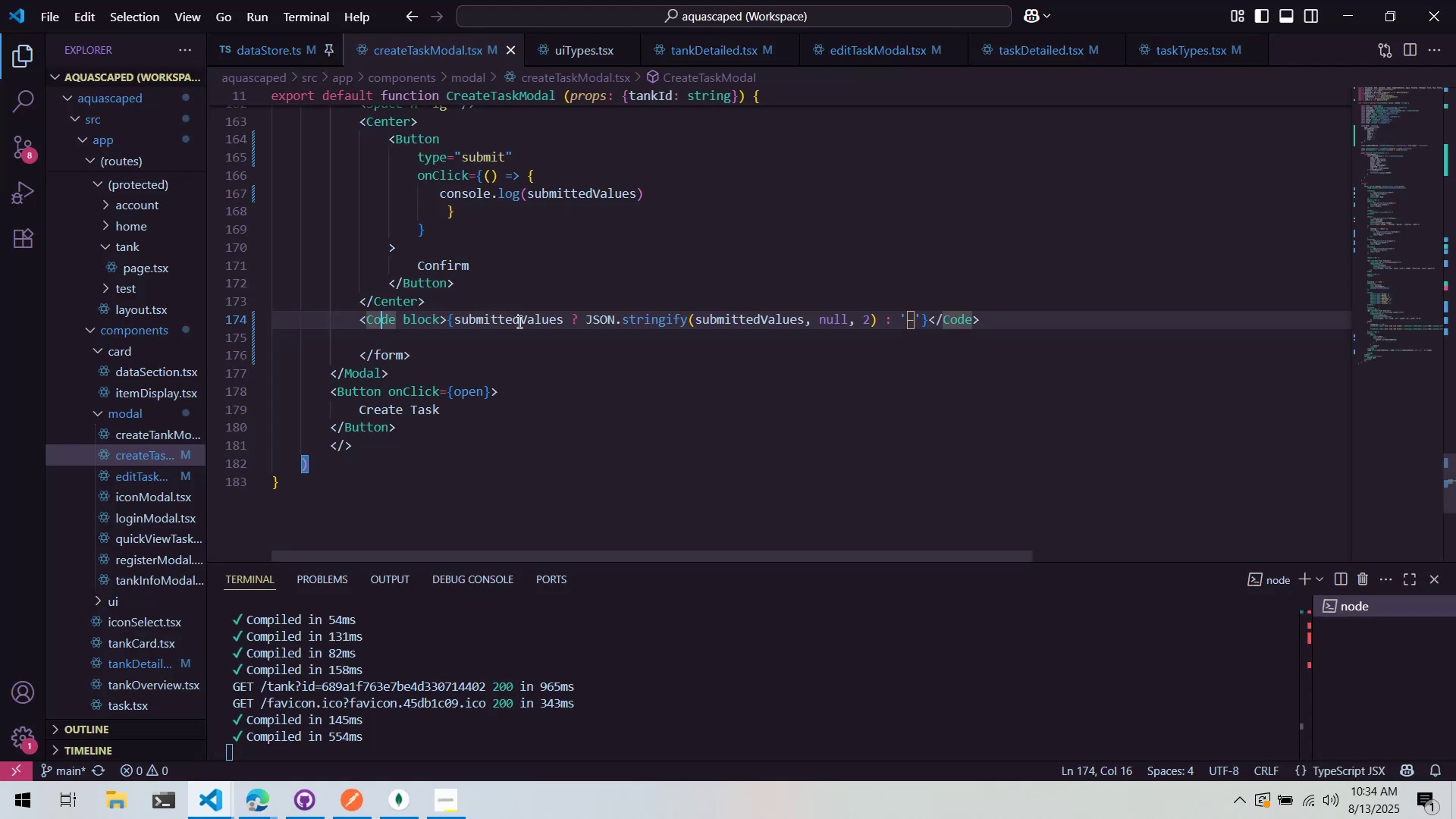 
scroll: coordinate [532, 318], scroll_direction: up, amount: 2.0
 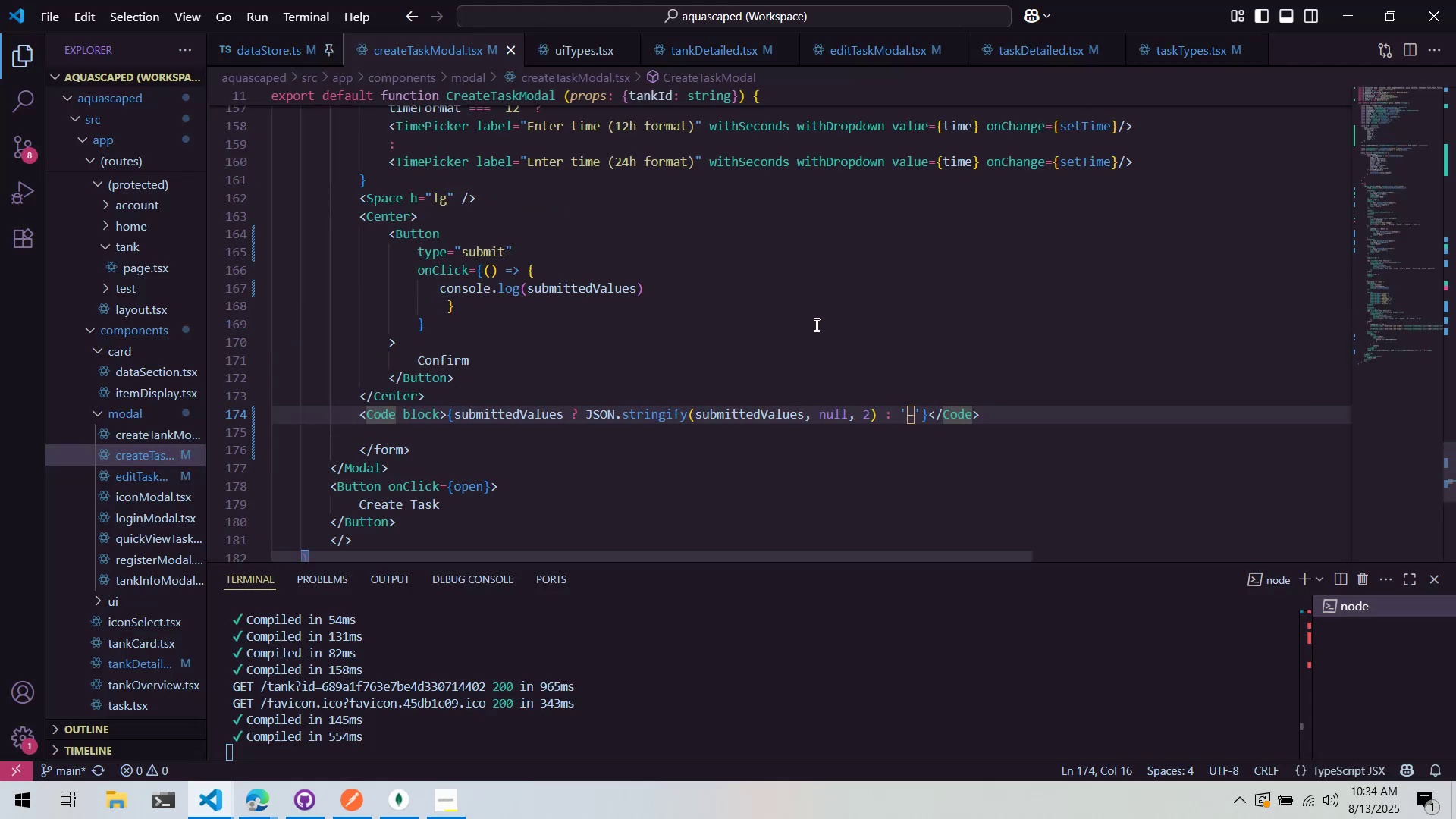 
left_click([941, 297])
 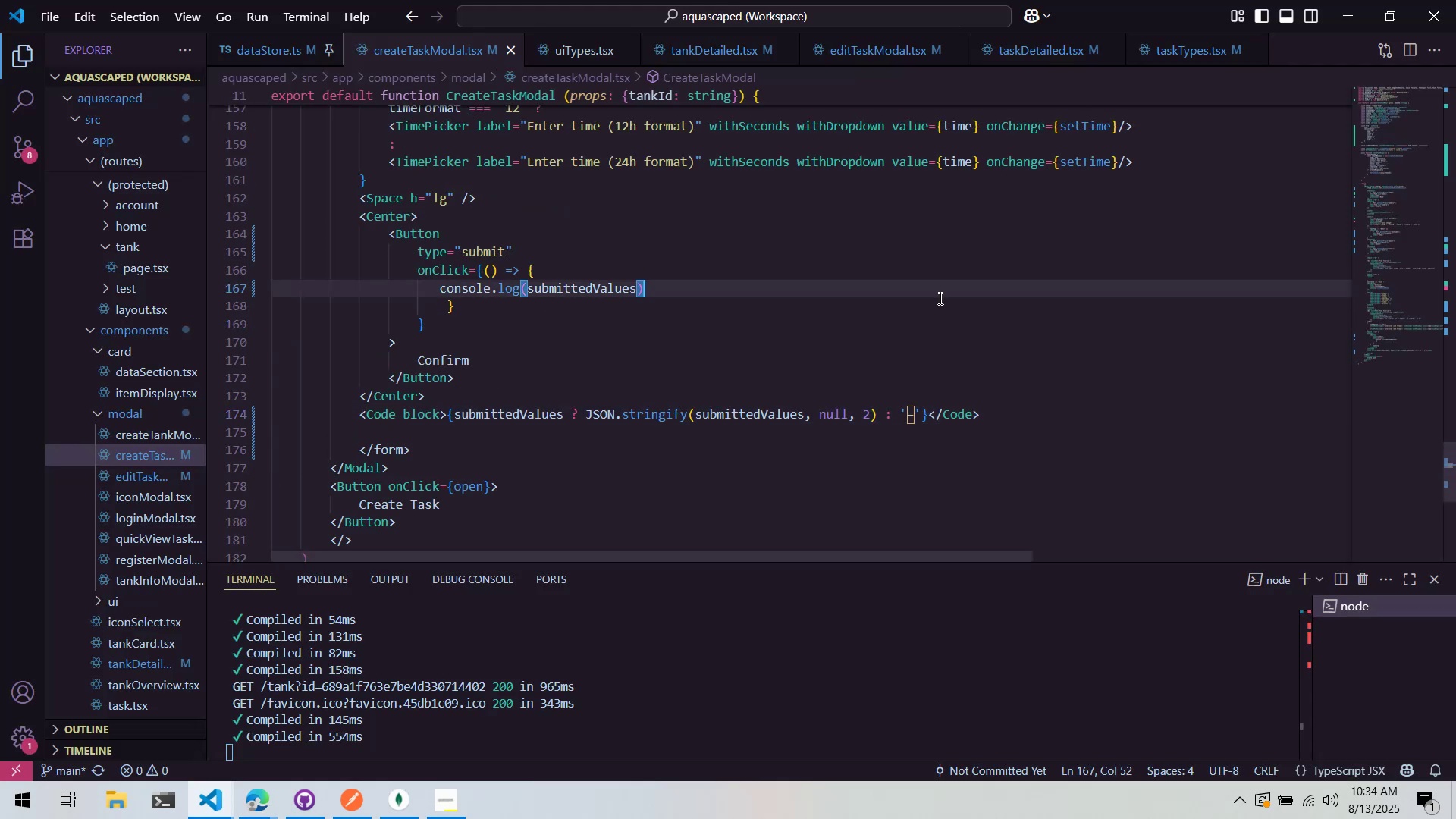 
key(Control+F)
 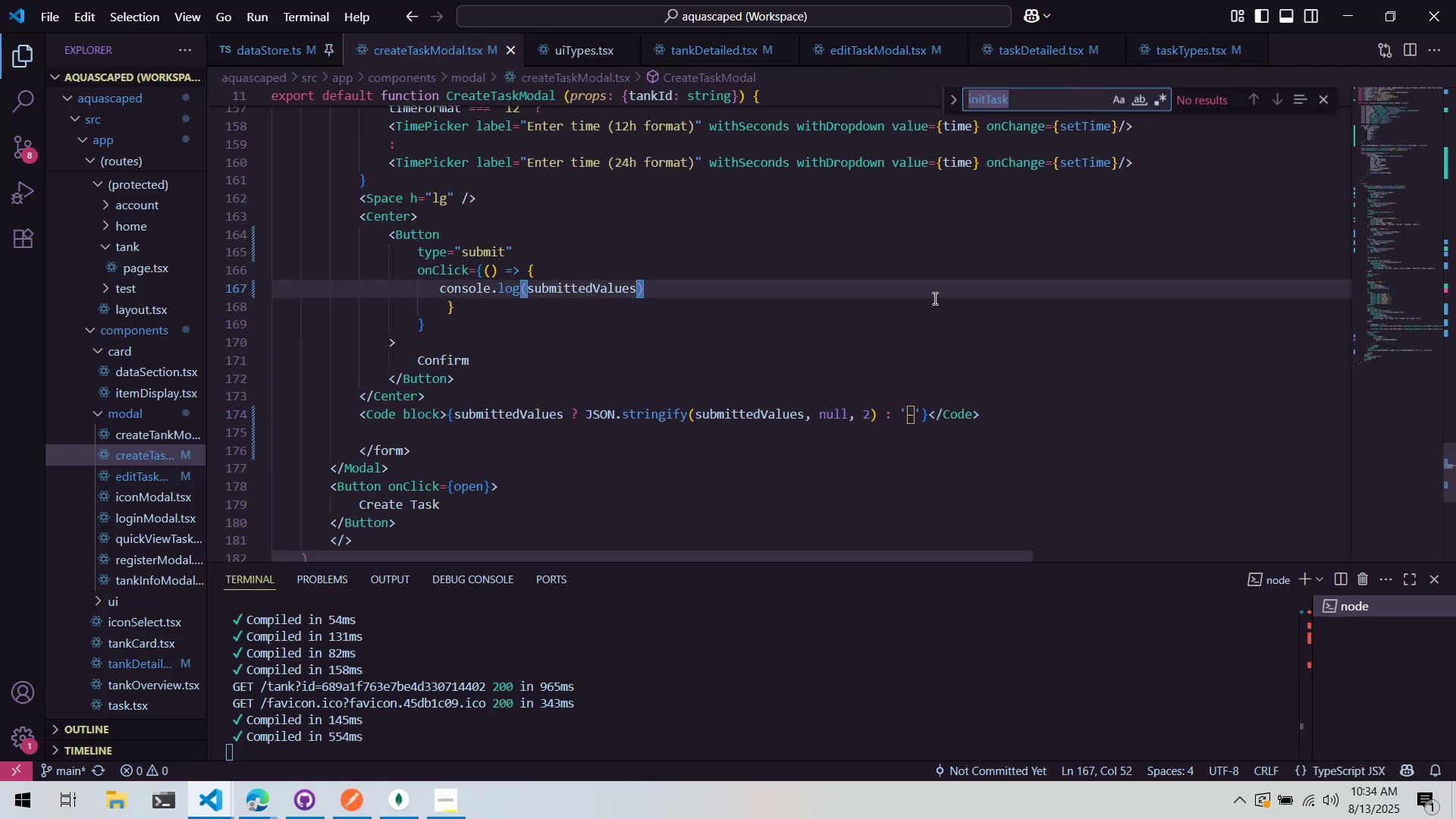 
type(s)
key(Backspace)
type(Select)
 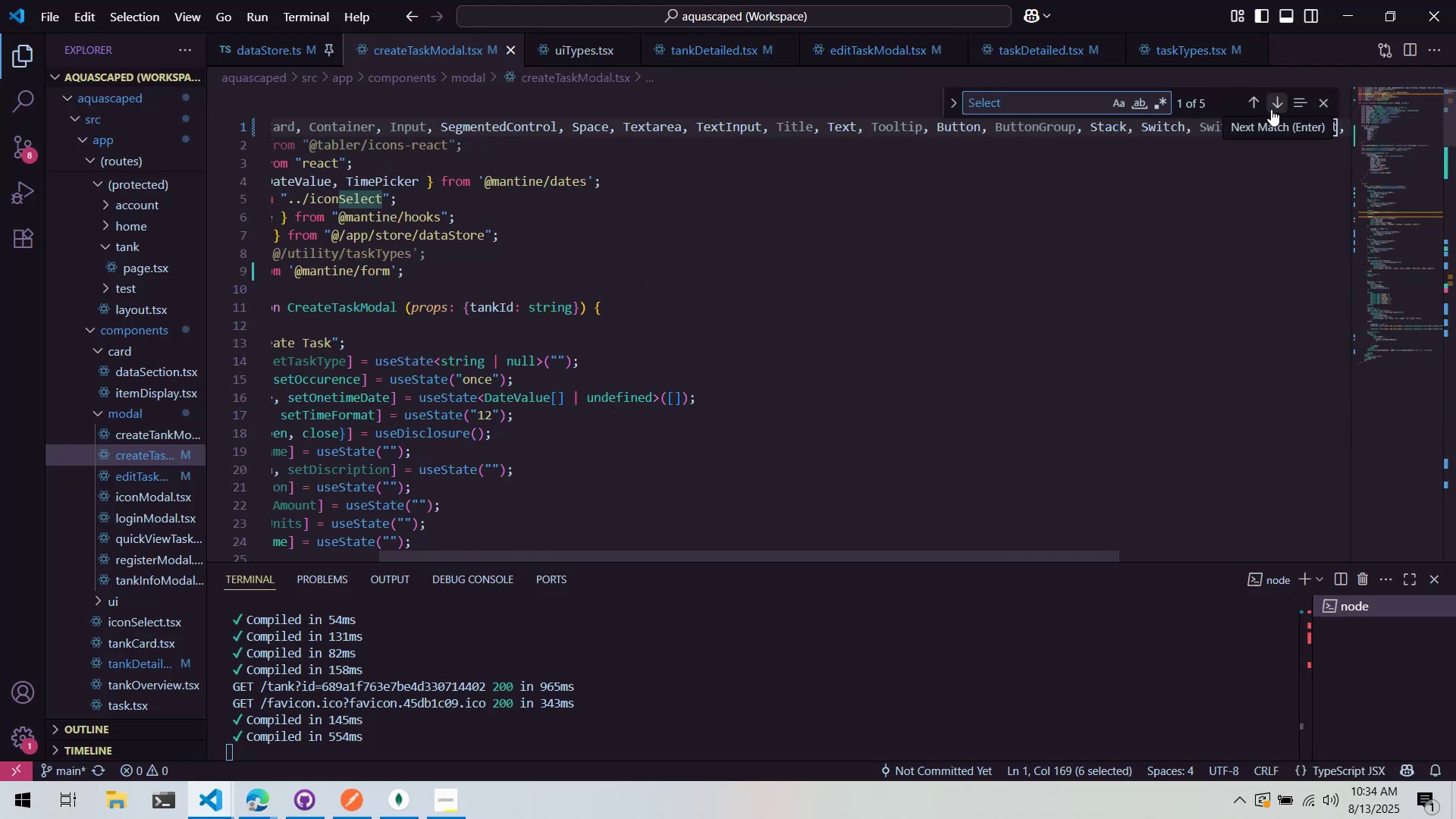 
key(Enter)
 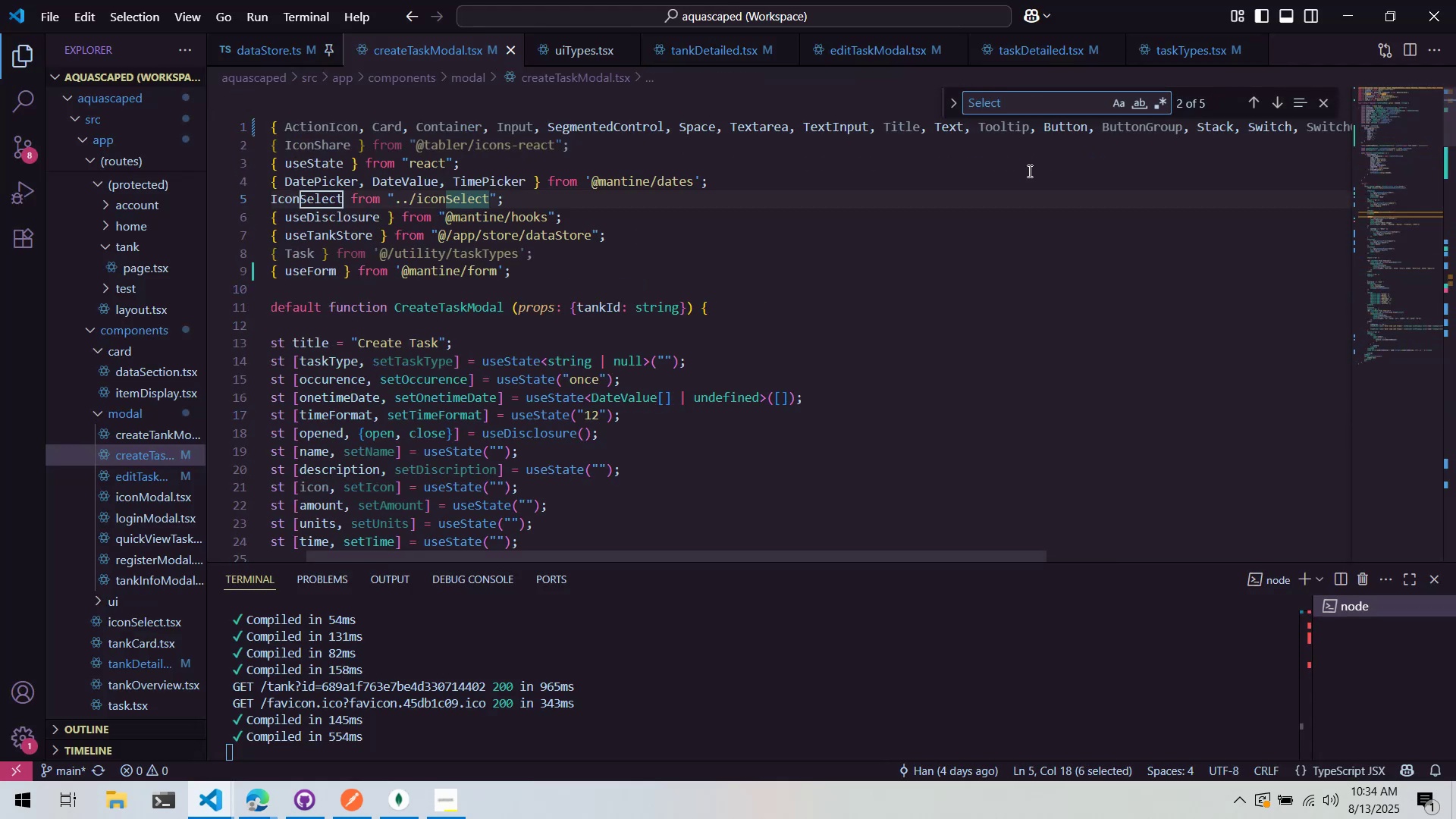 
key(Enter)
 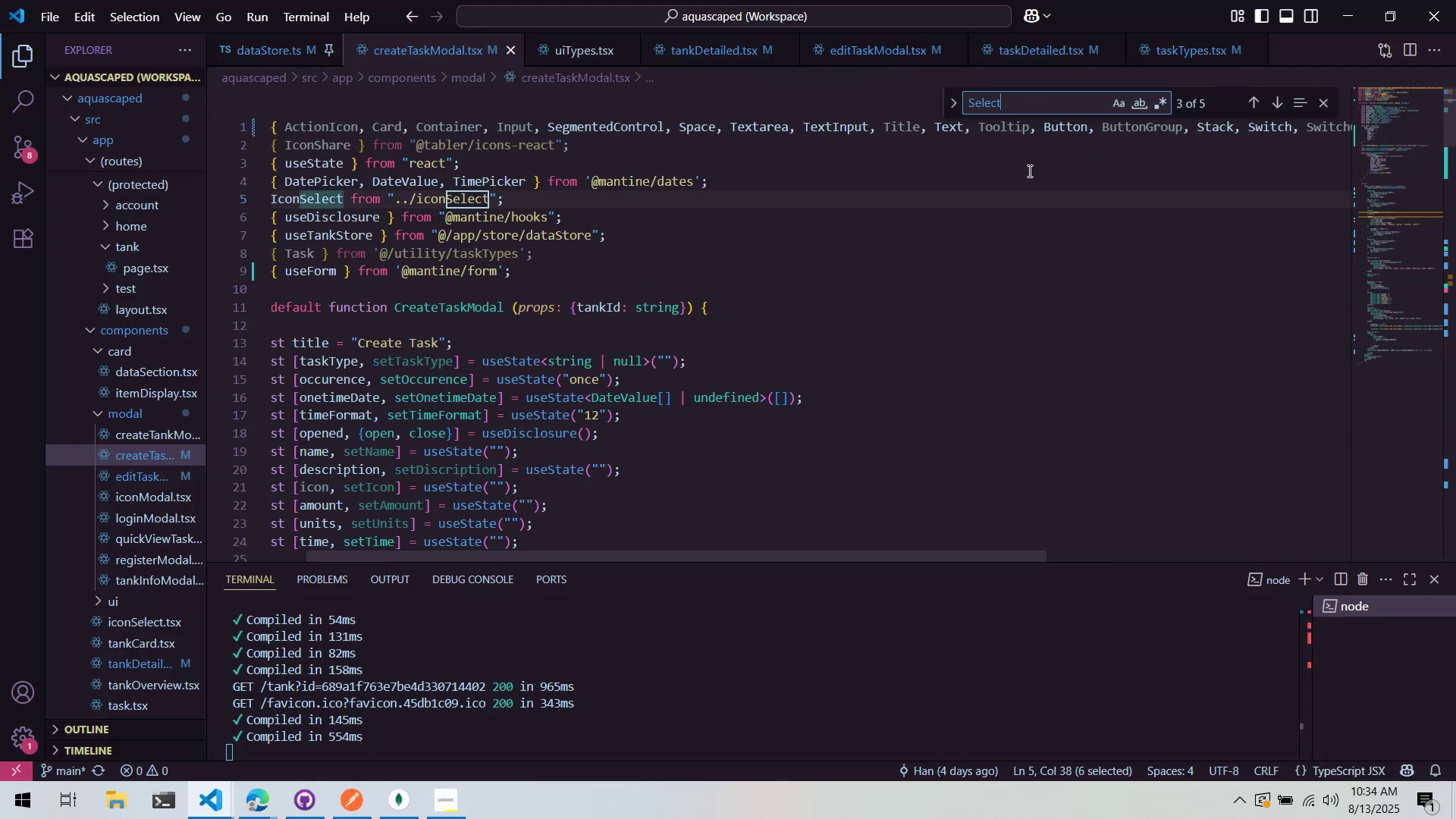 
key(Enter)
 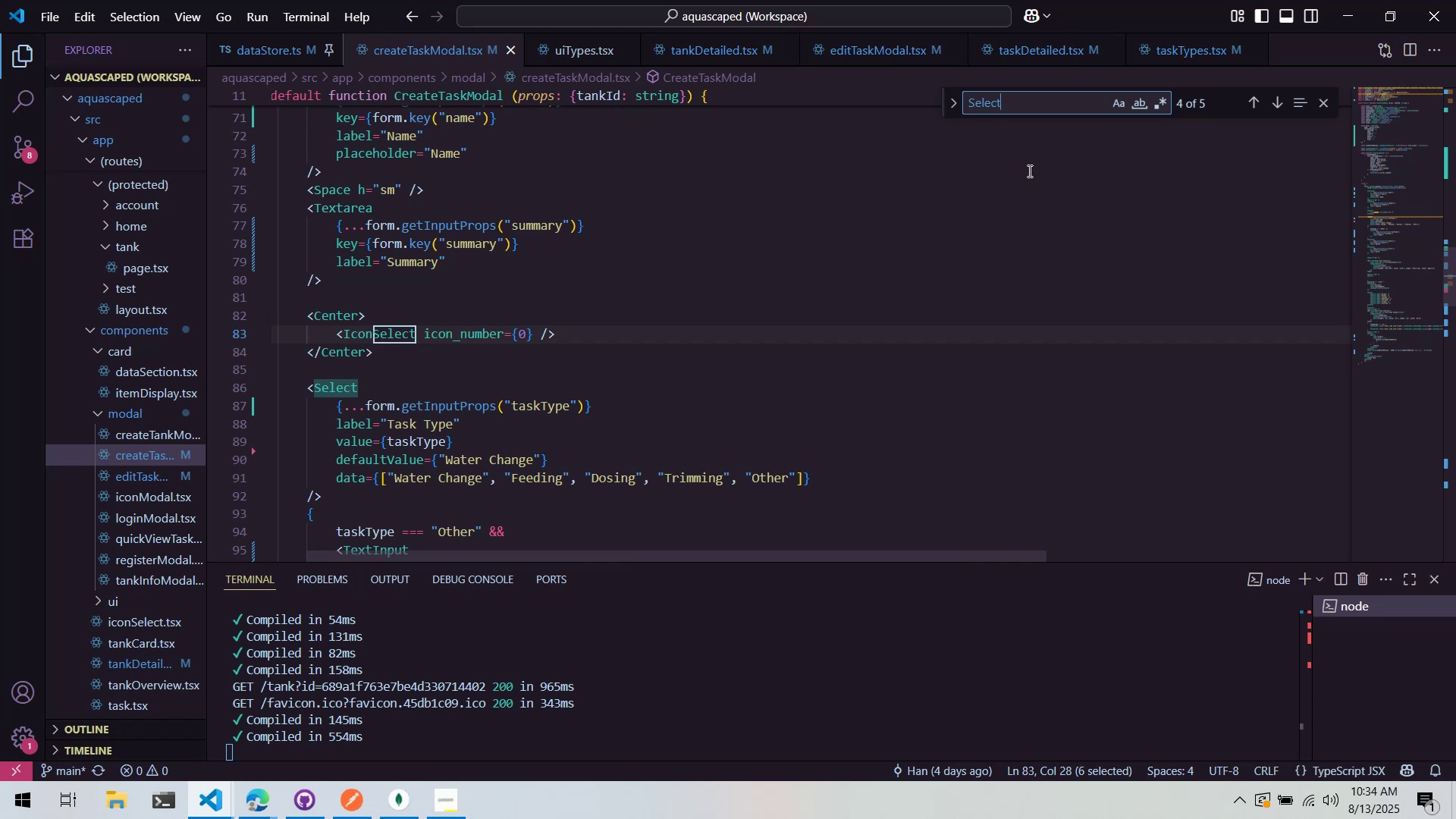 
key(Enter)
 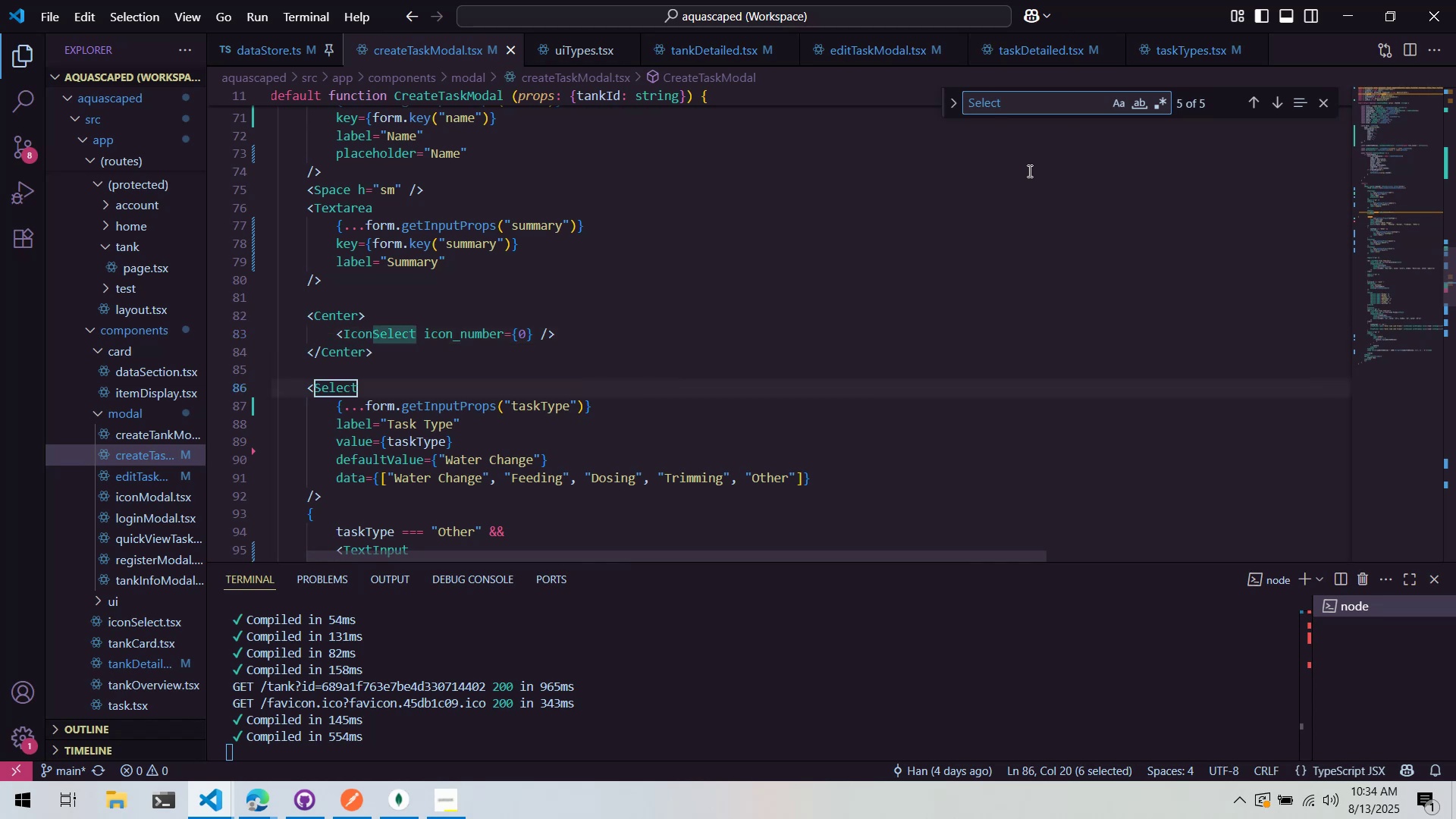 
key(Enter)
 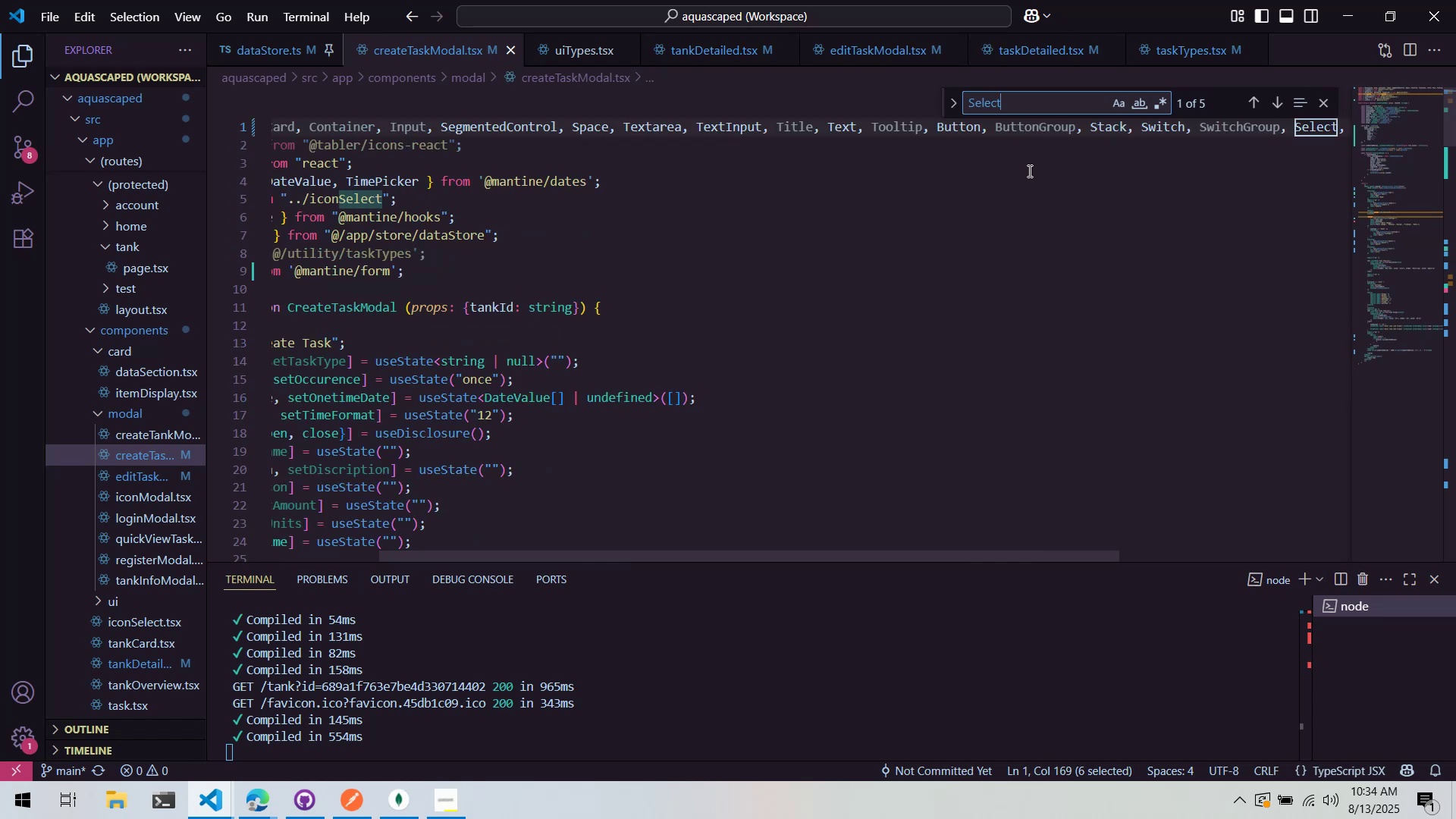 
key(Enter)
 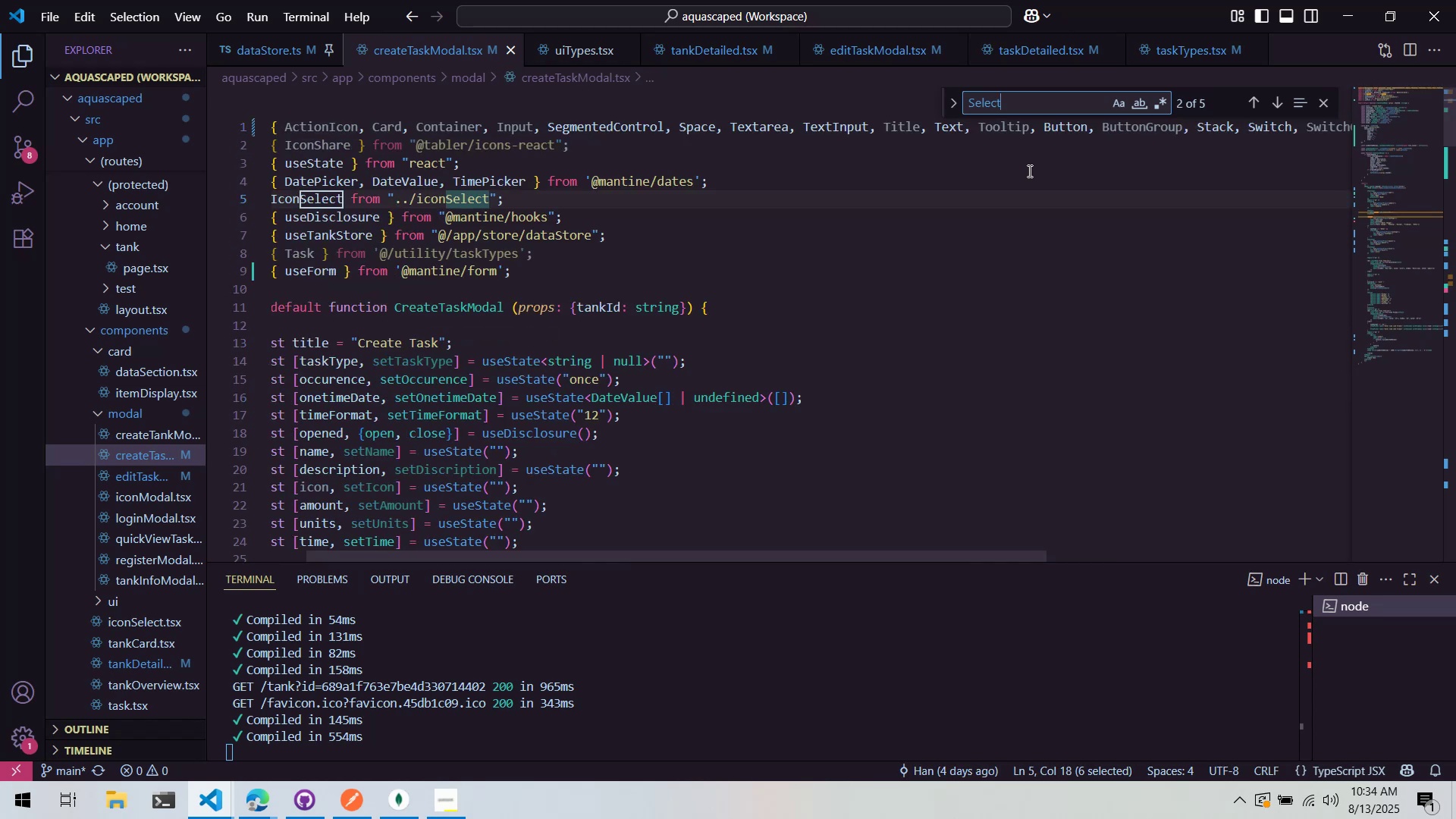 
key(Enter)
 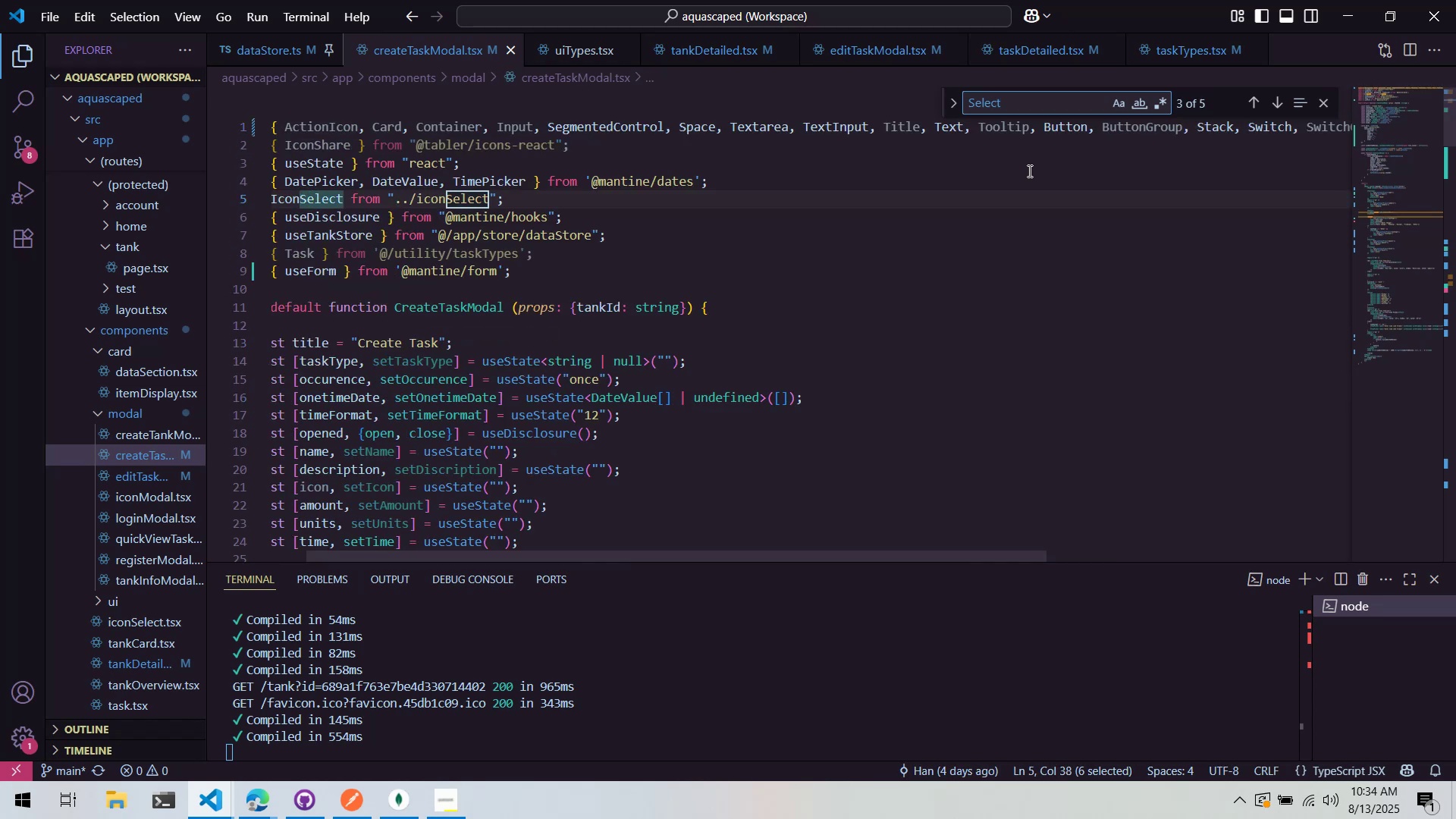 
key(Enter)
 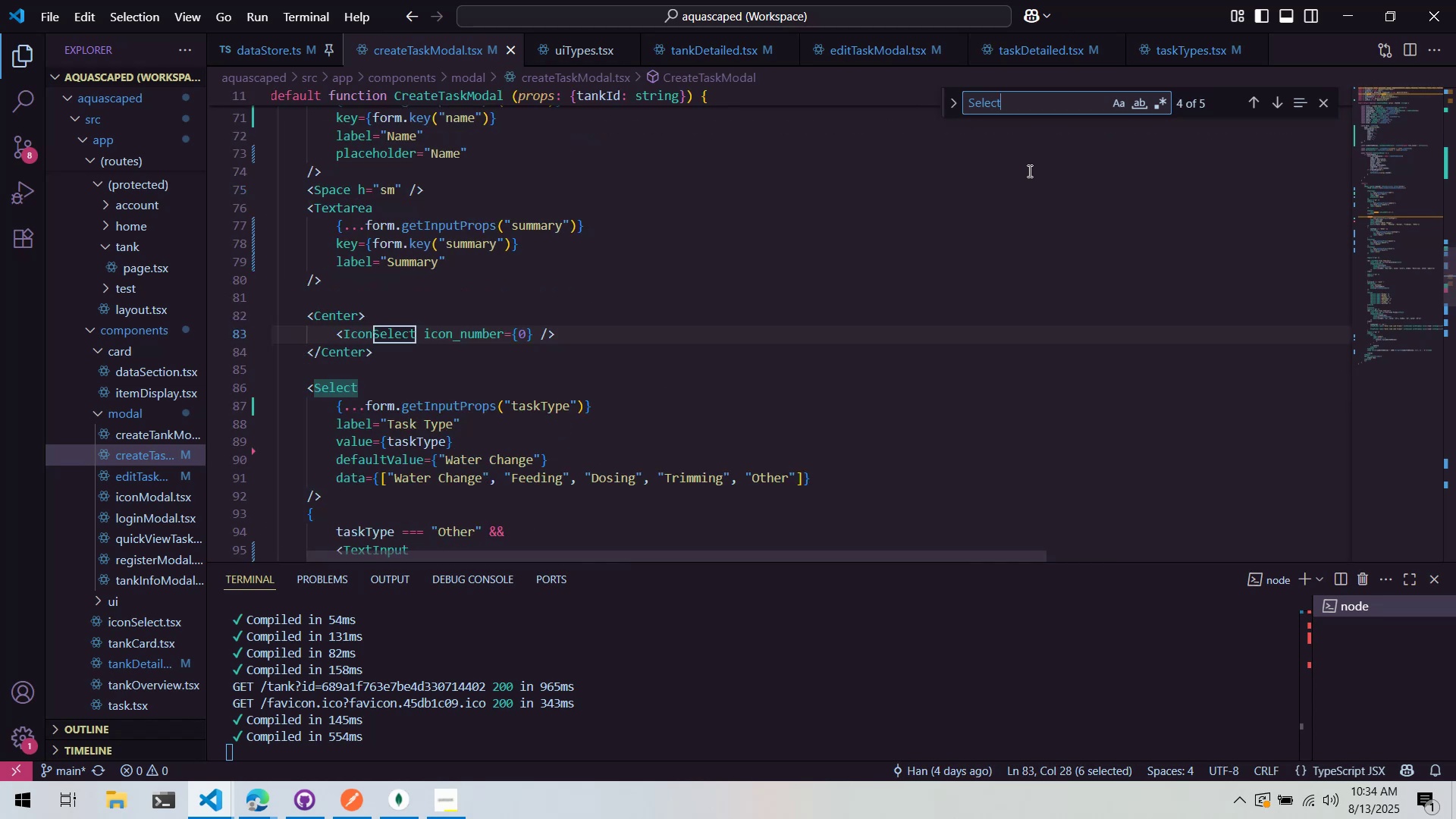 
key(Enter)
 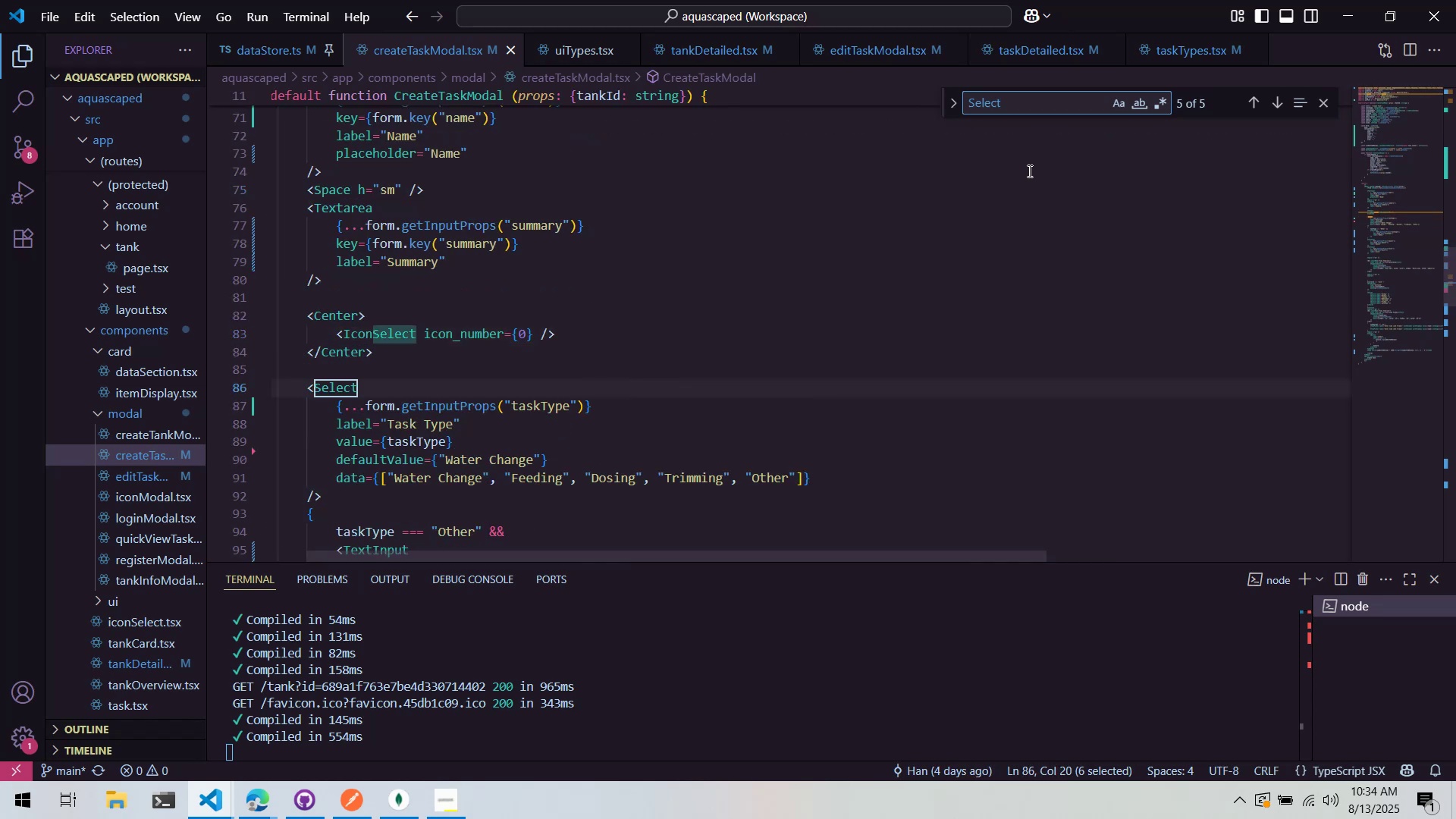 
key(Control+F)
 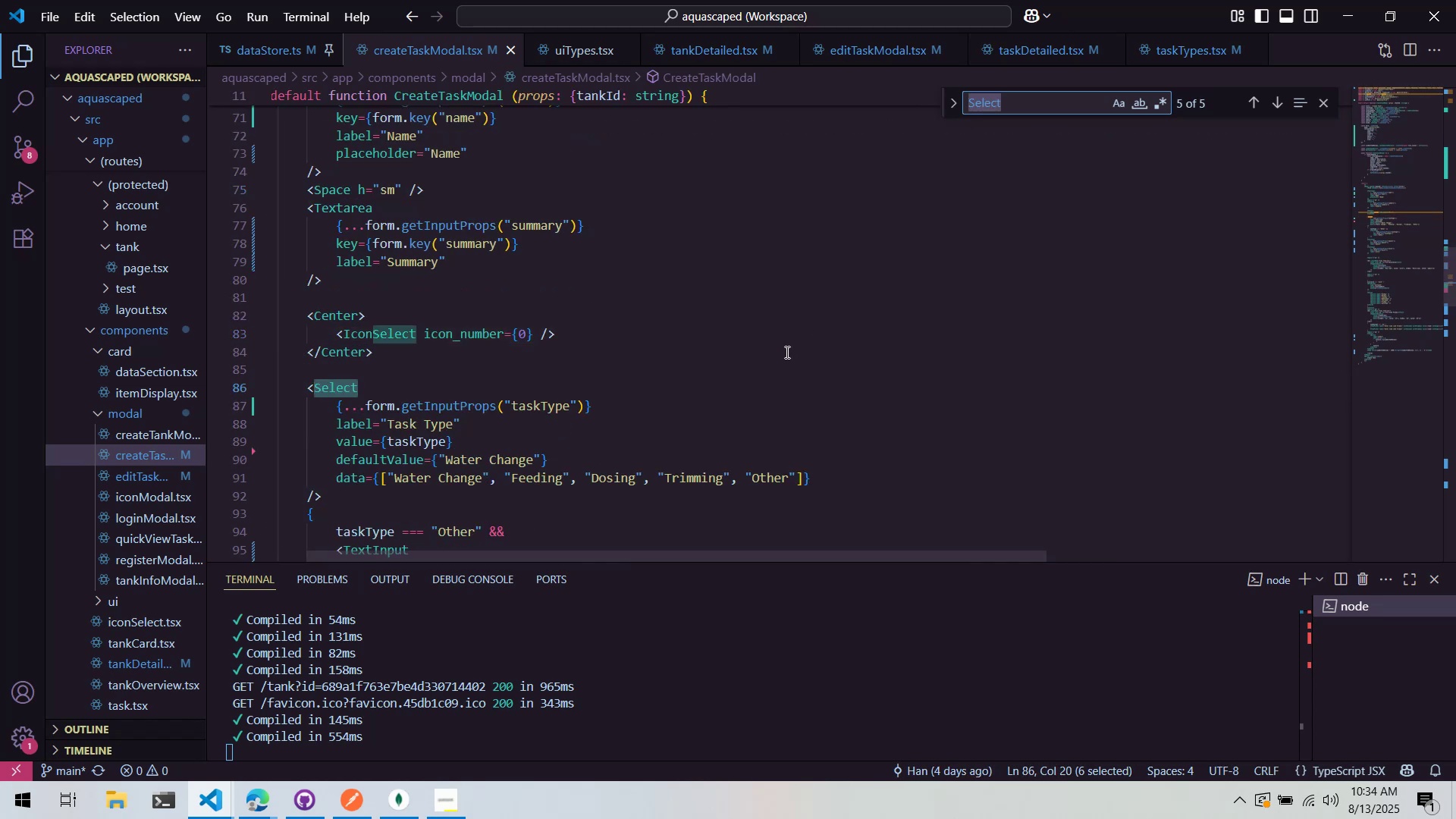 
scroll: coordinate [787, 352], scroll_direction: down, amount: 1.0
 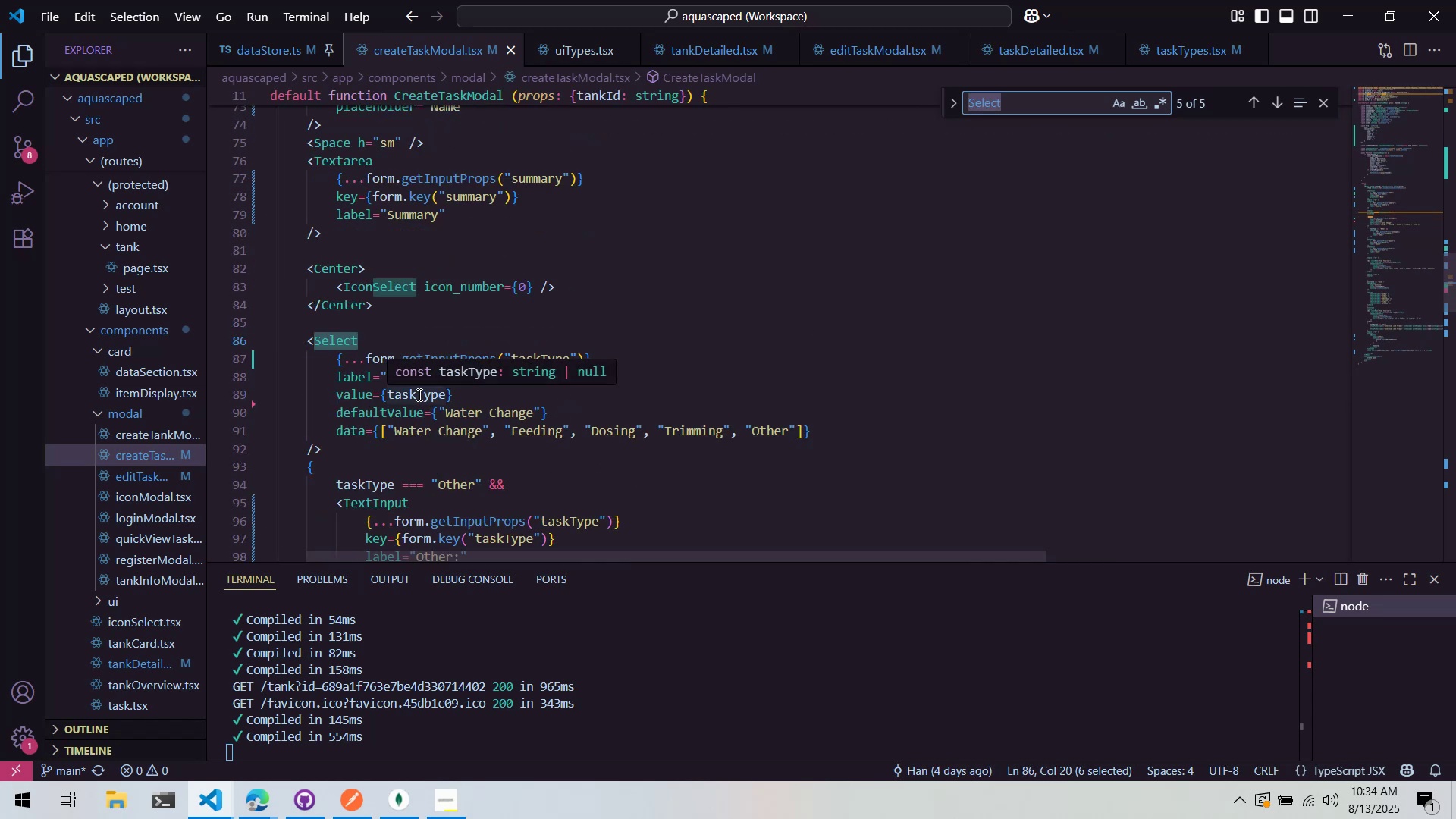 
double_click([418, 394])
 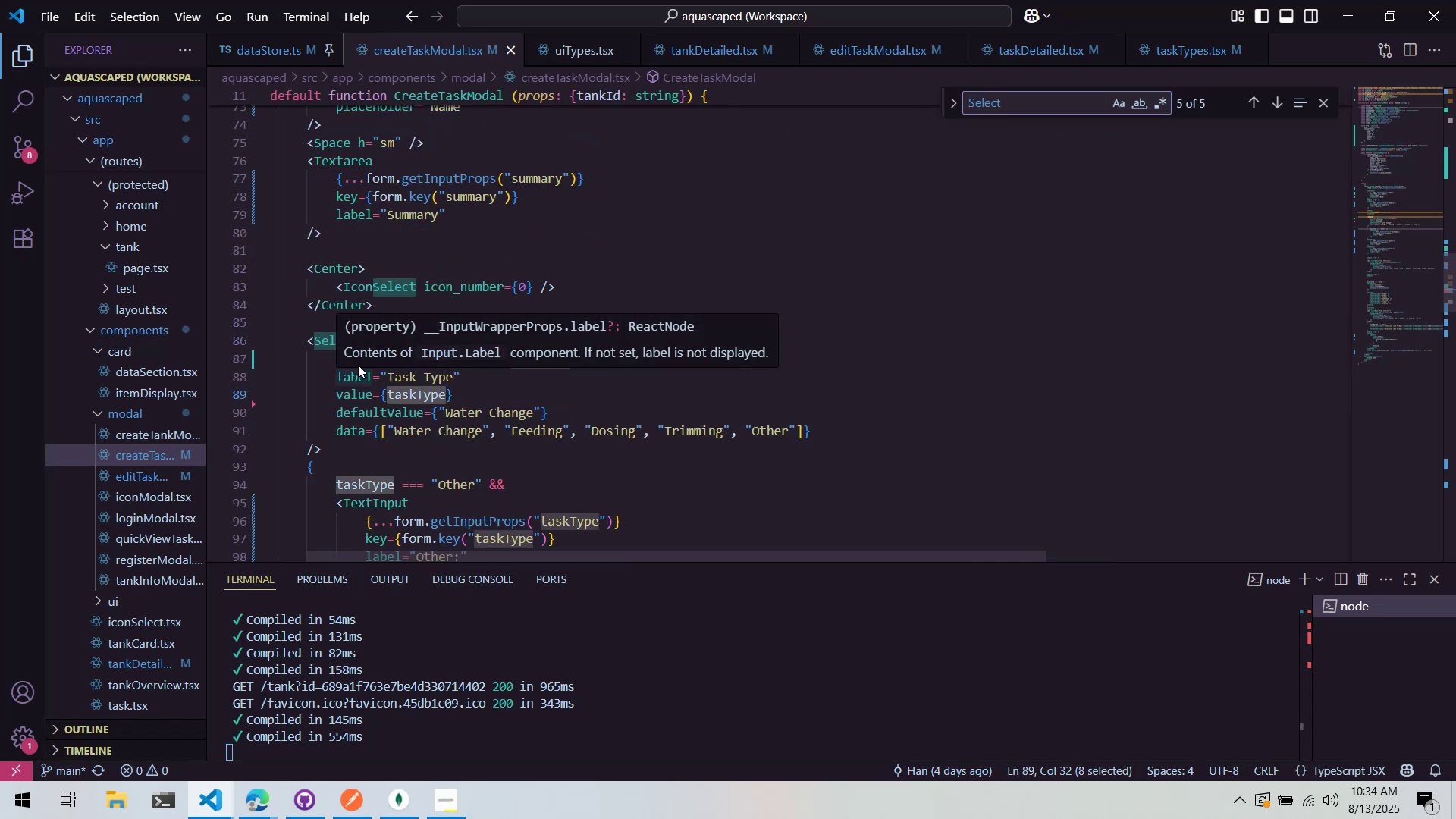 
left_click([351, 411])
 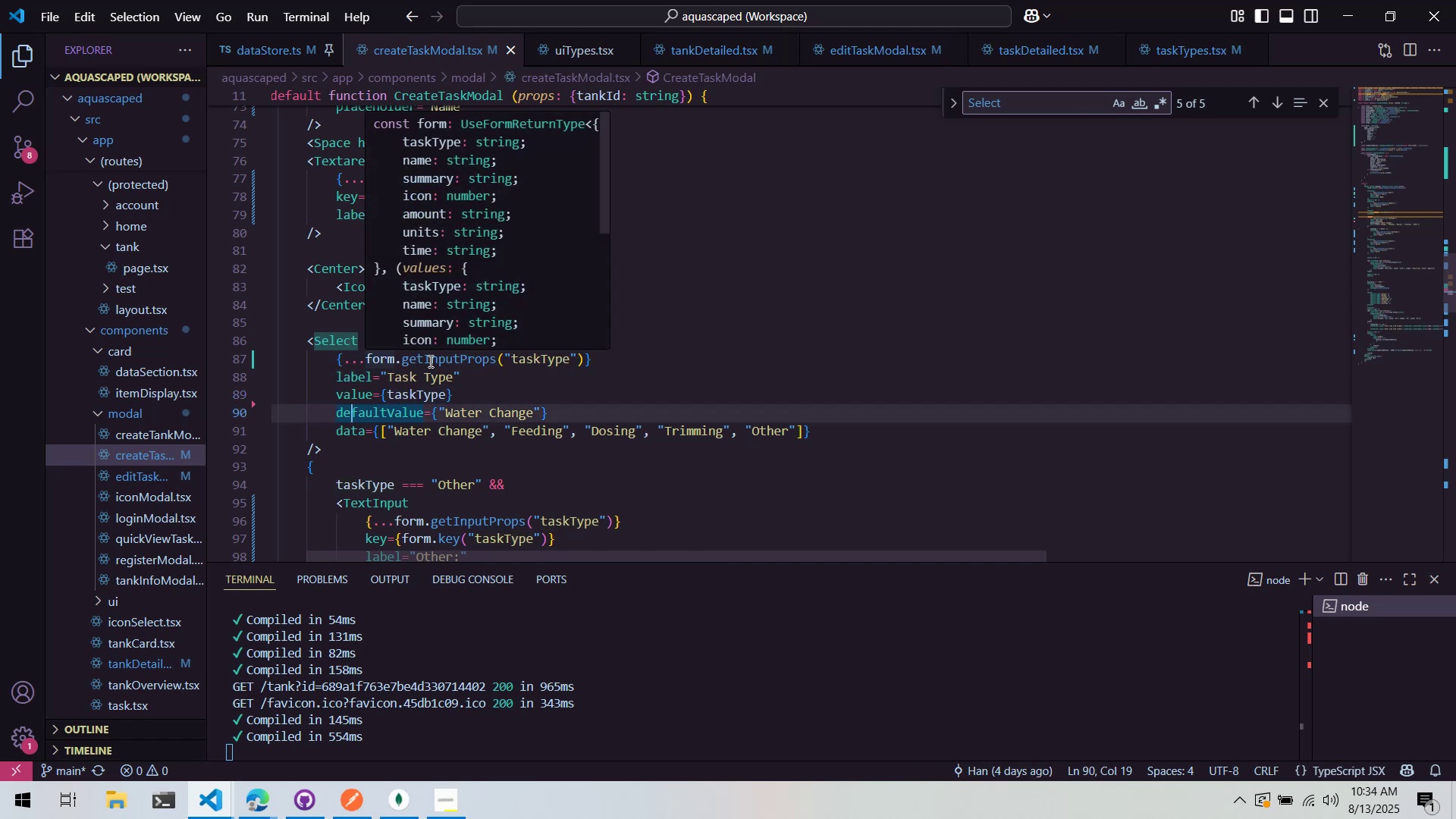 
double_click([422, 402])
 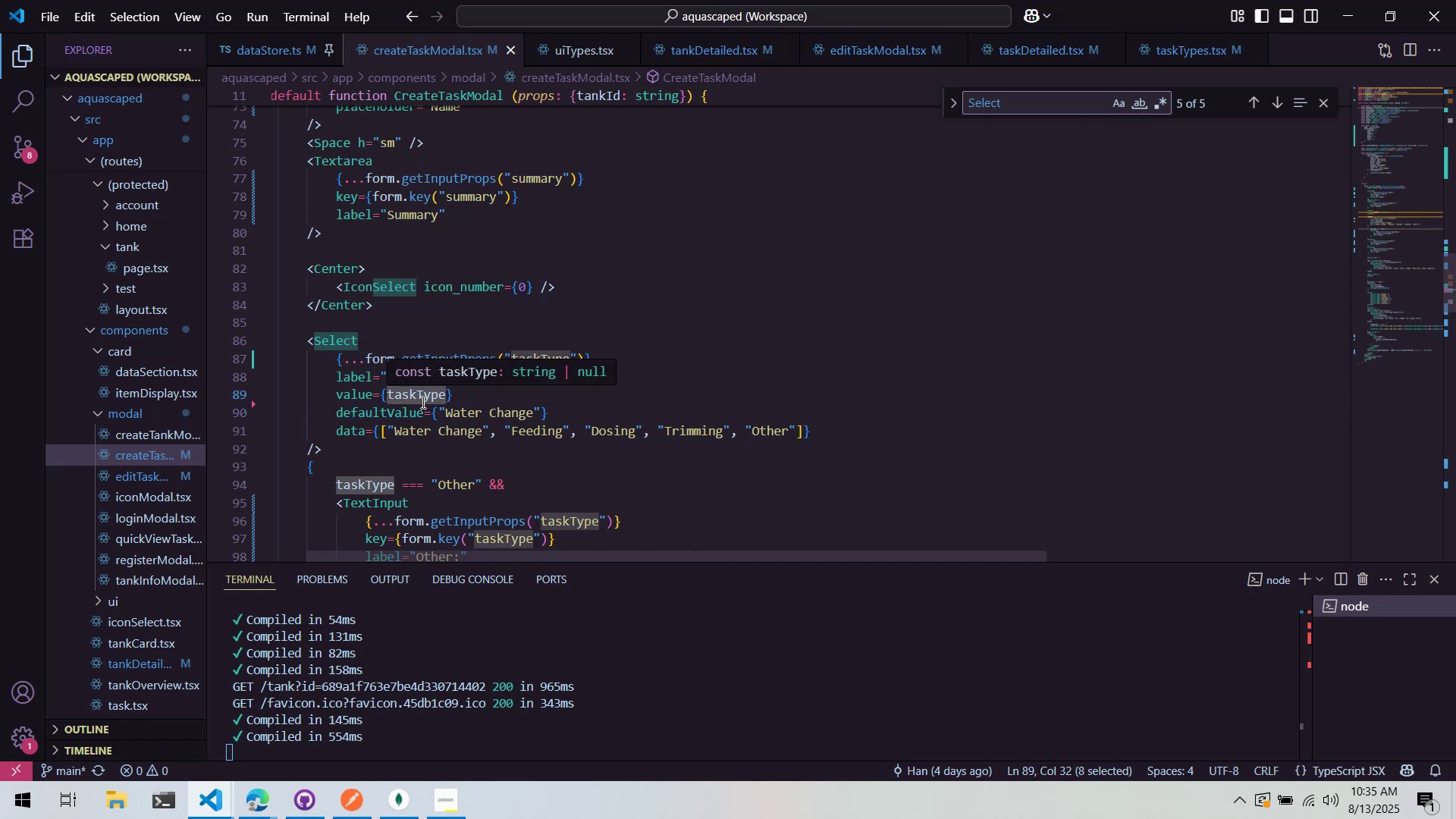 
type(..)
key(Backspace)
key(Backspace)
type(...form.get)
 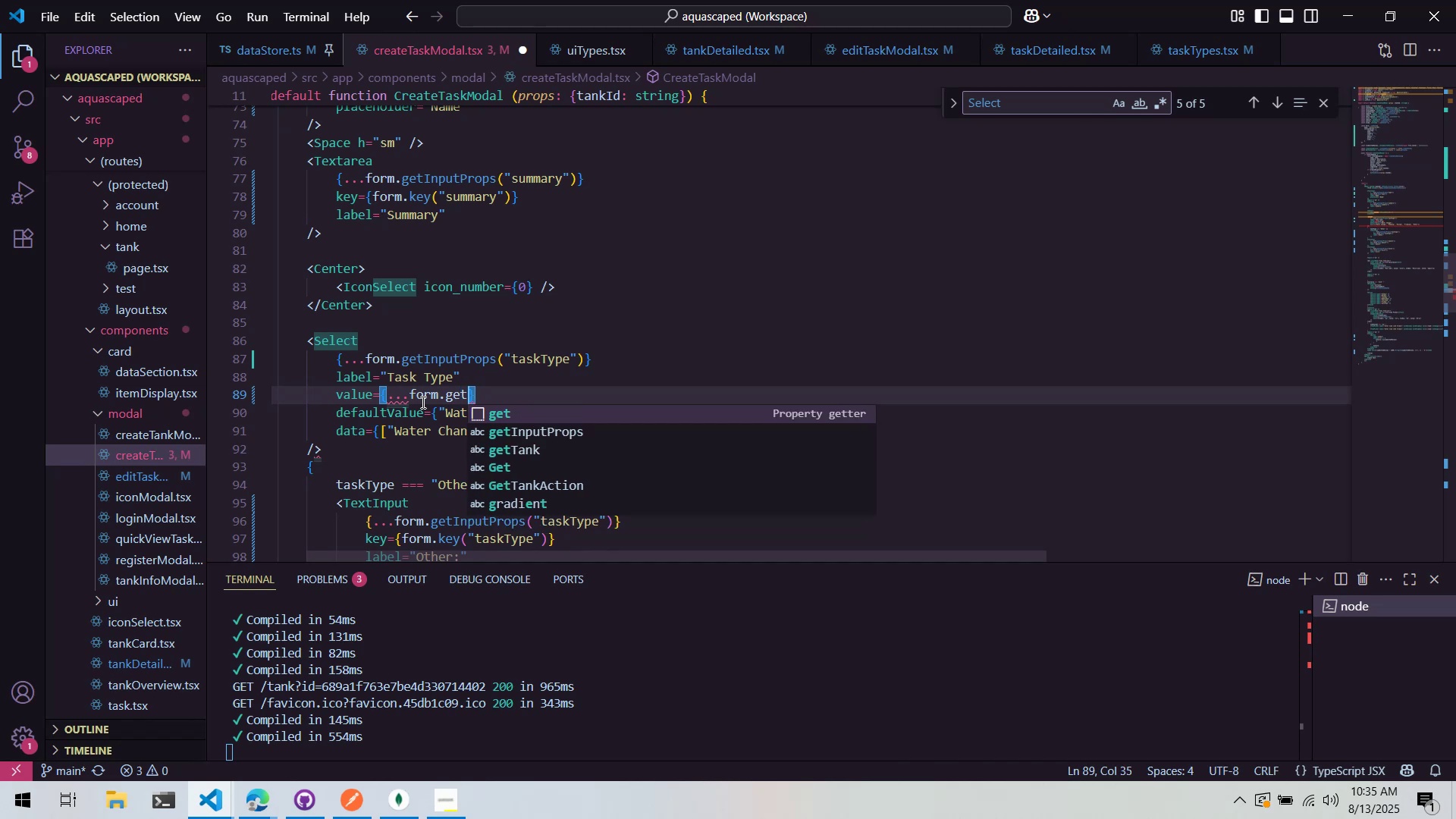 
key(Control+Backspace)
 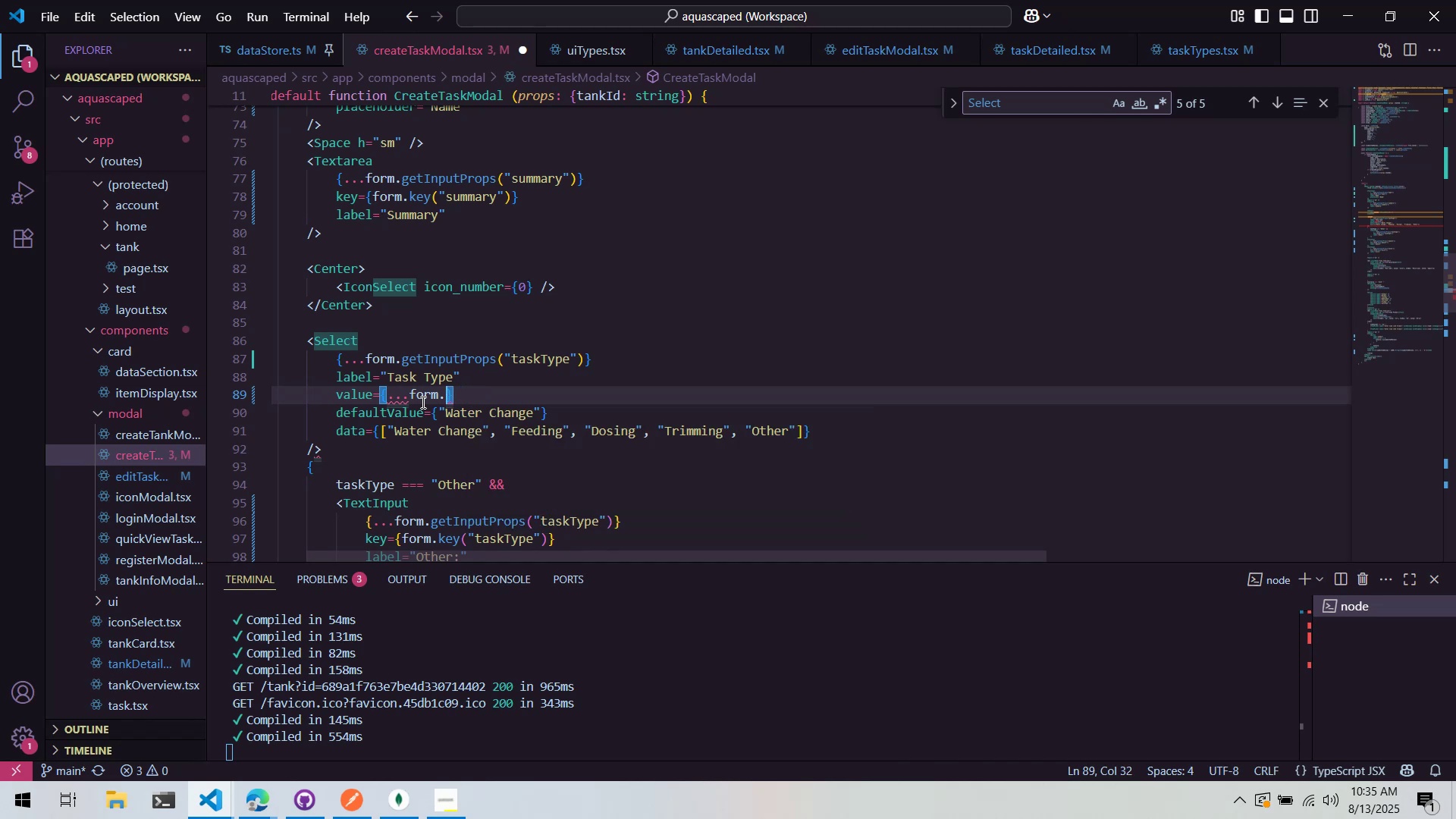 
key(Control+Backspace)
 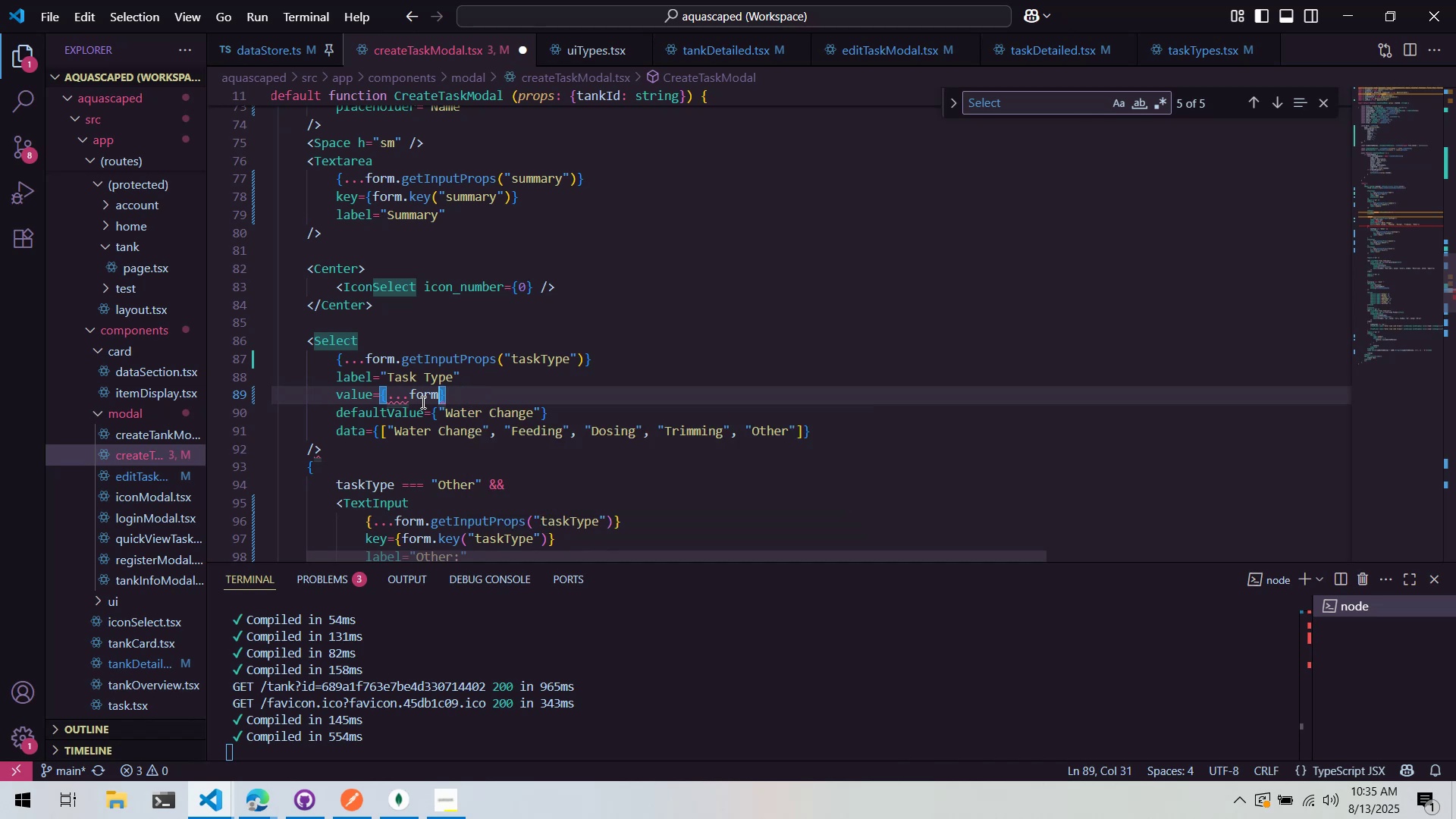 
key(Control+Backspace)
 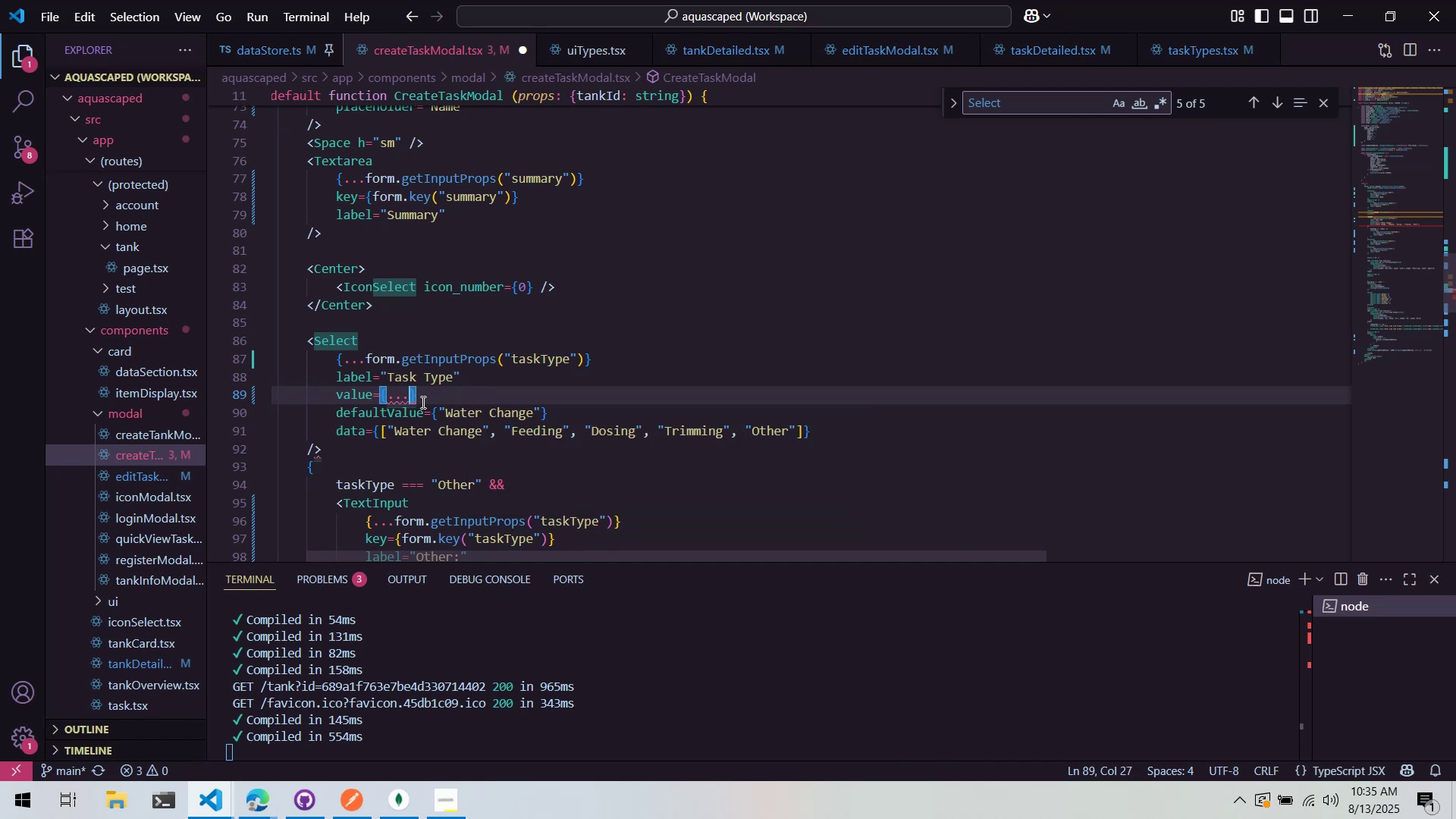 
key(Control+Backspace)
 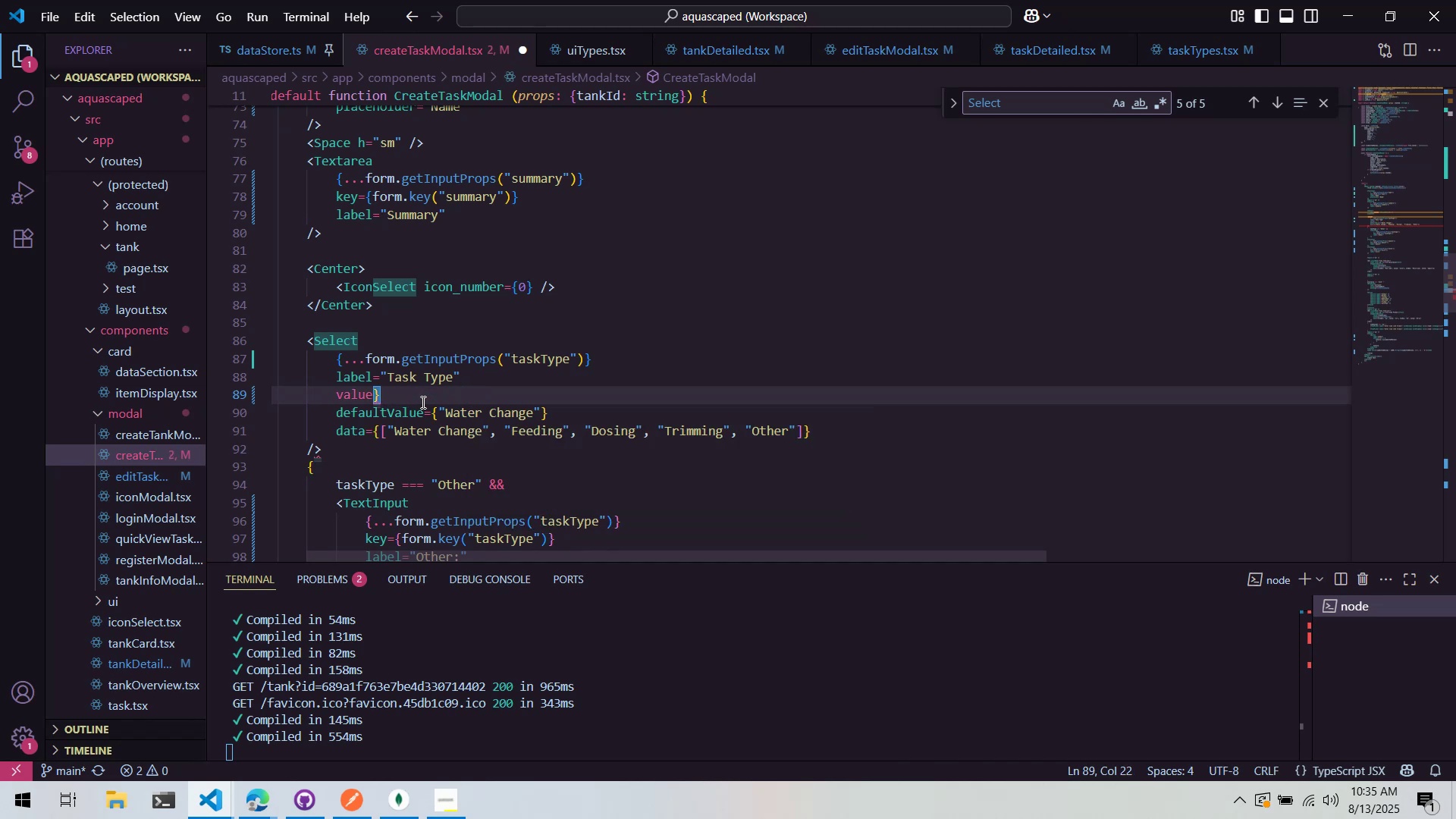 
key(ArrowRight)
 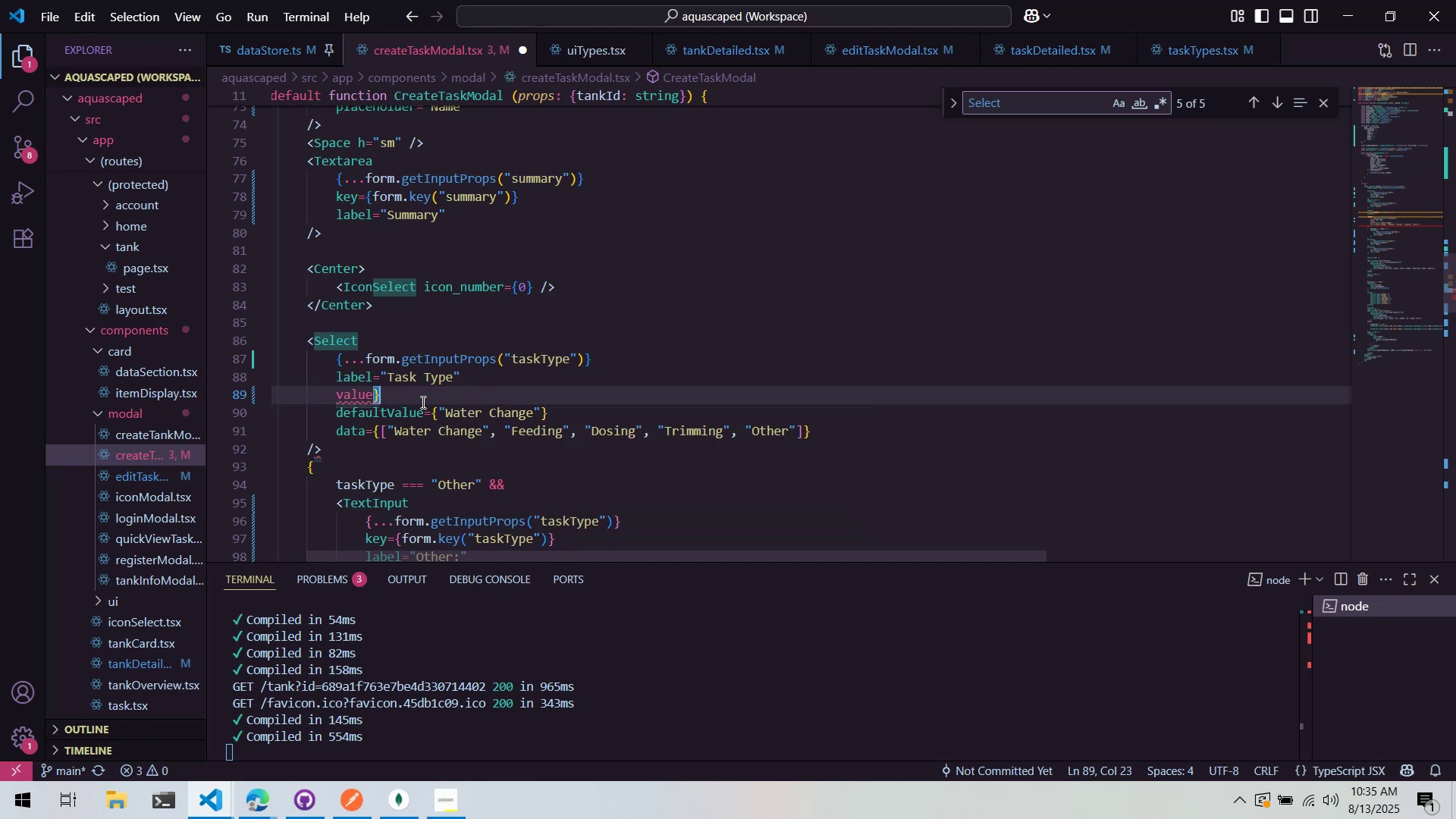 
key(Backspace)
 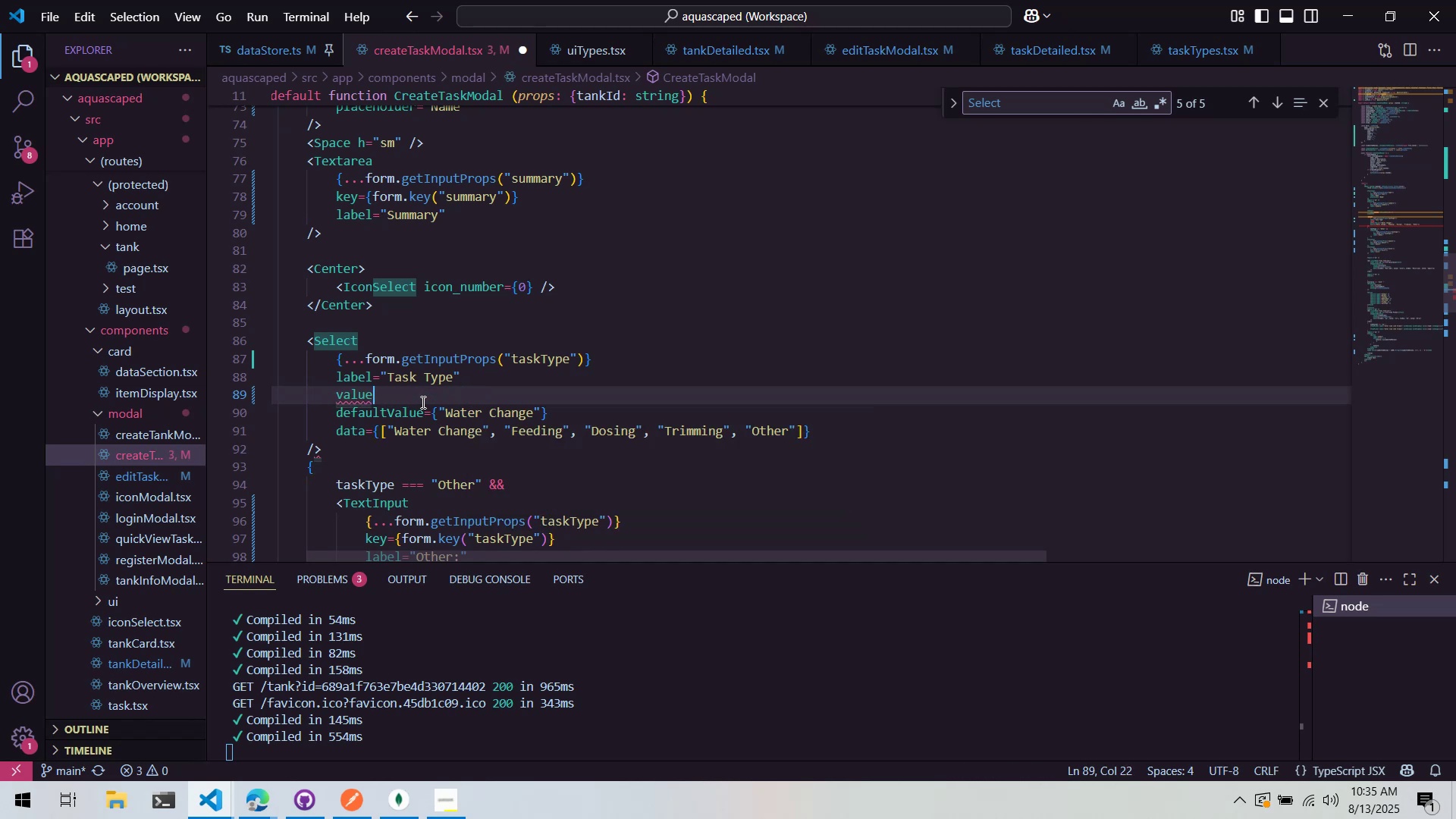 
key(Equal)
 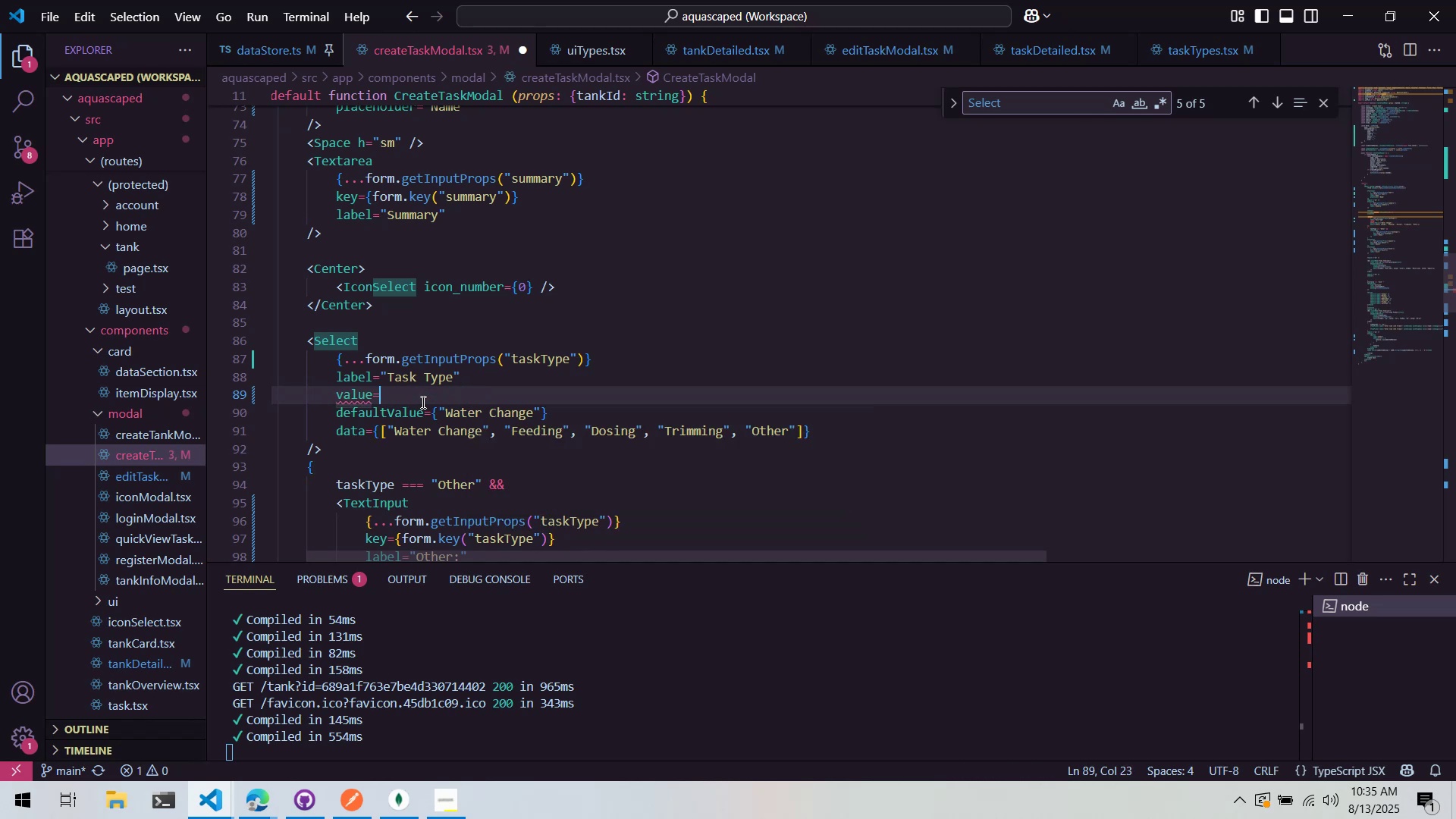 
key(Shift+BracketLeft)
 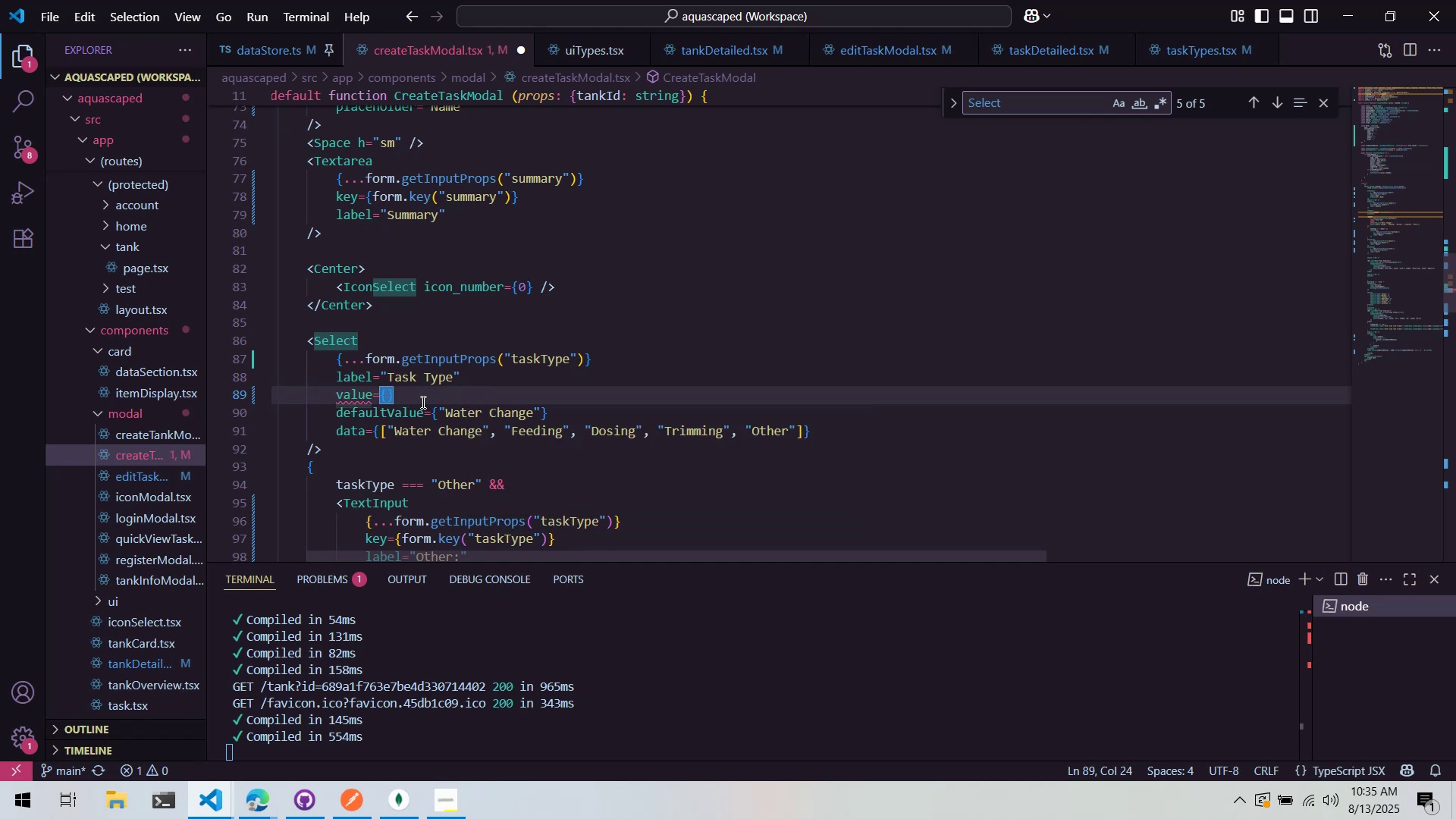 
key(Alt+AltLeft)
 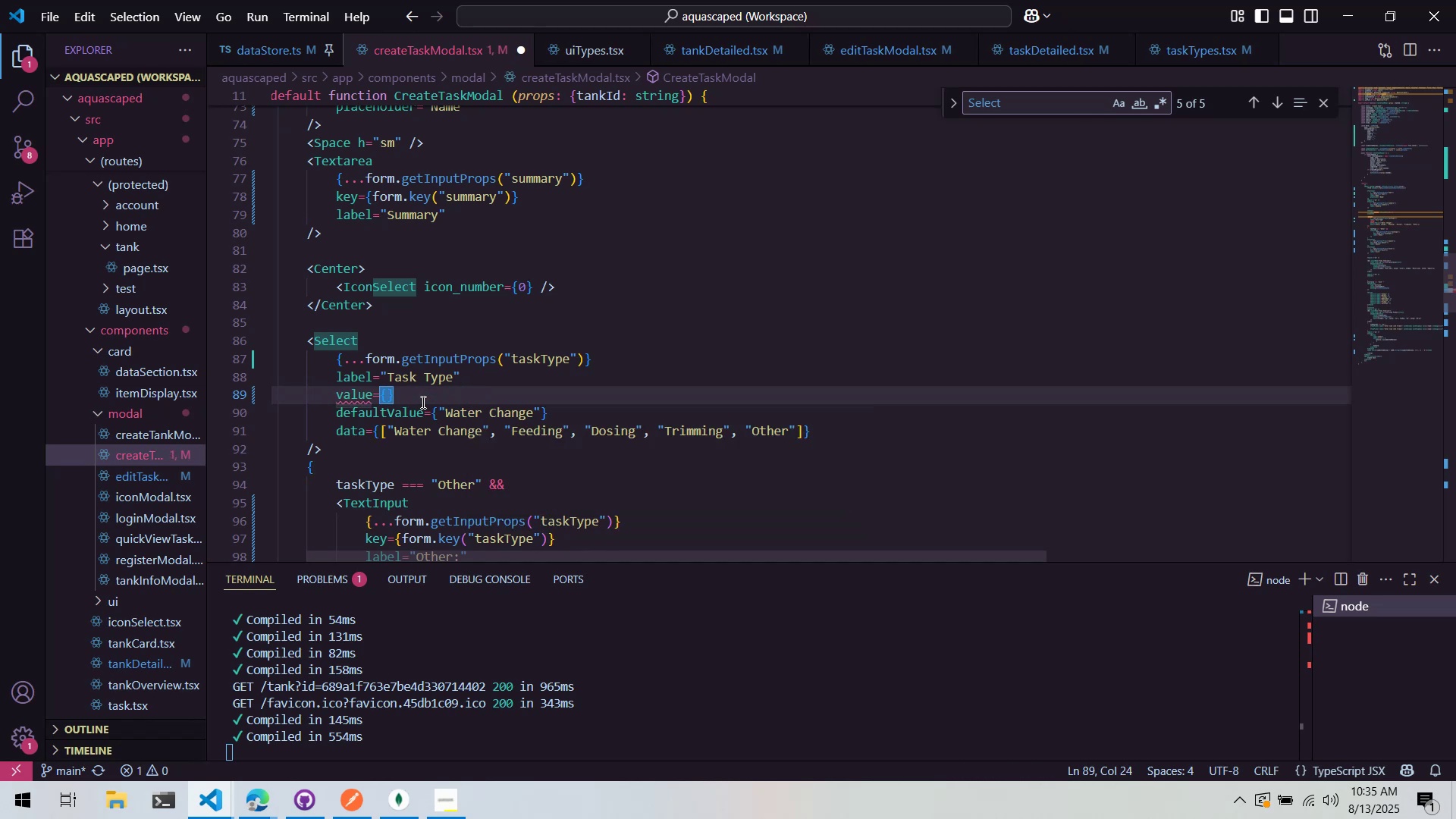 
key(Alt+Tab)
 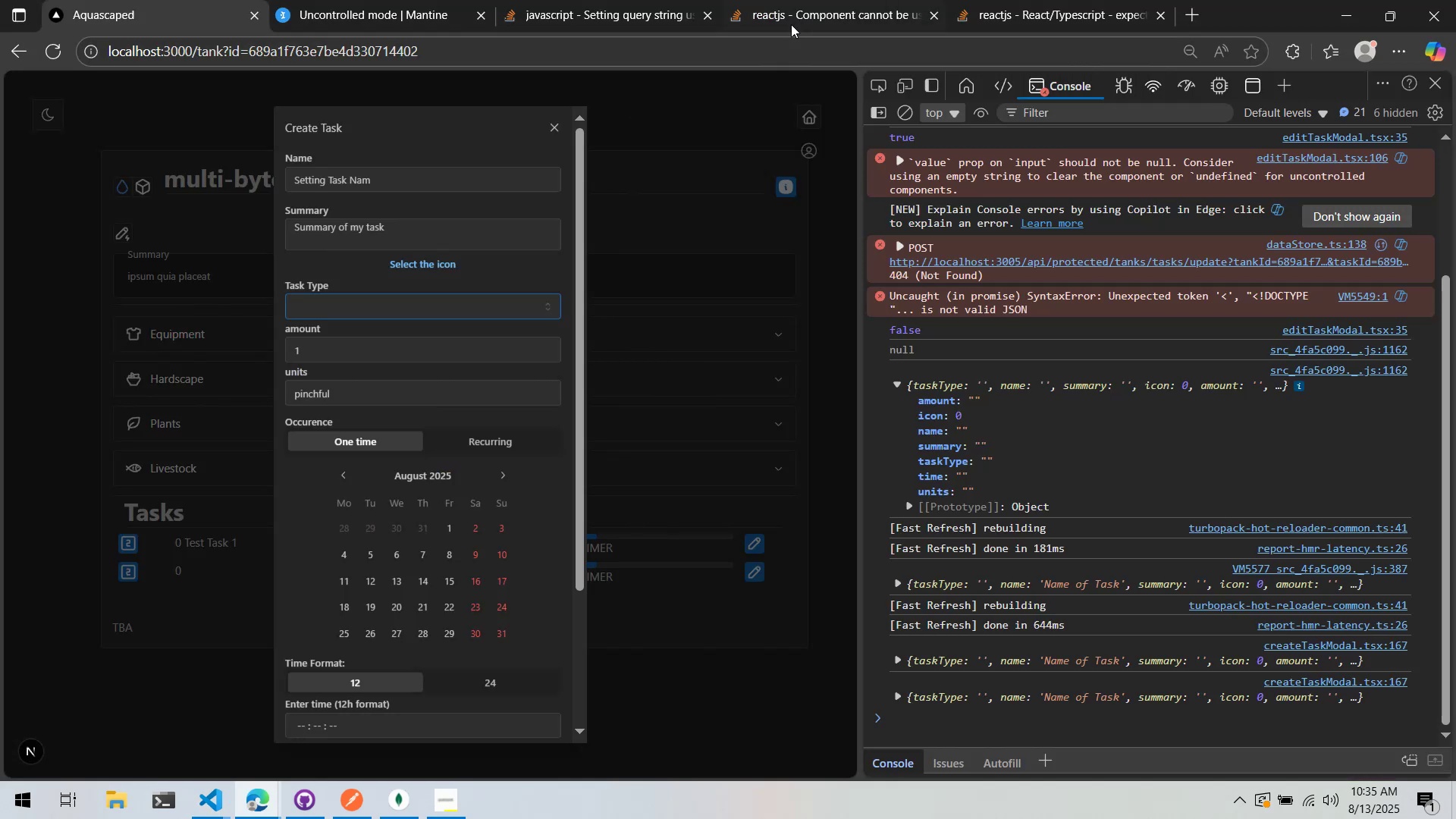 
left_click([424, 0])
 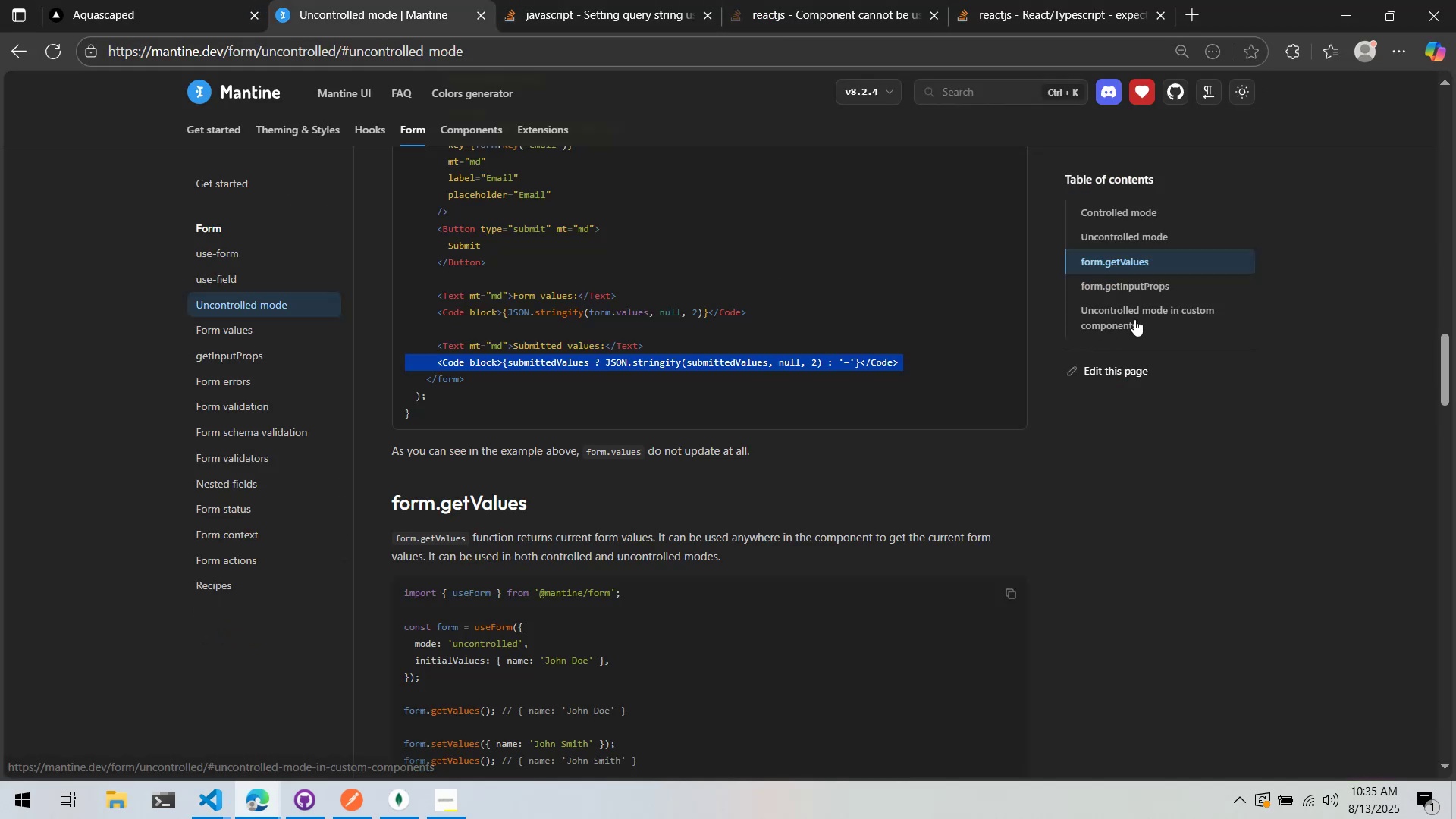 
left_click([1134, 318])
 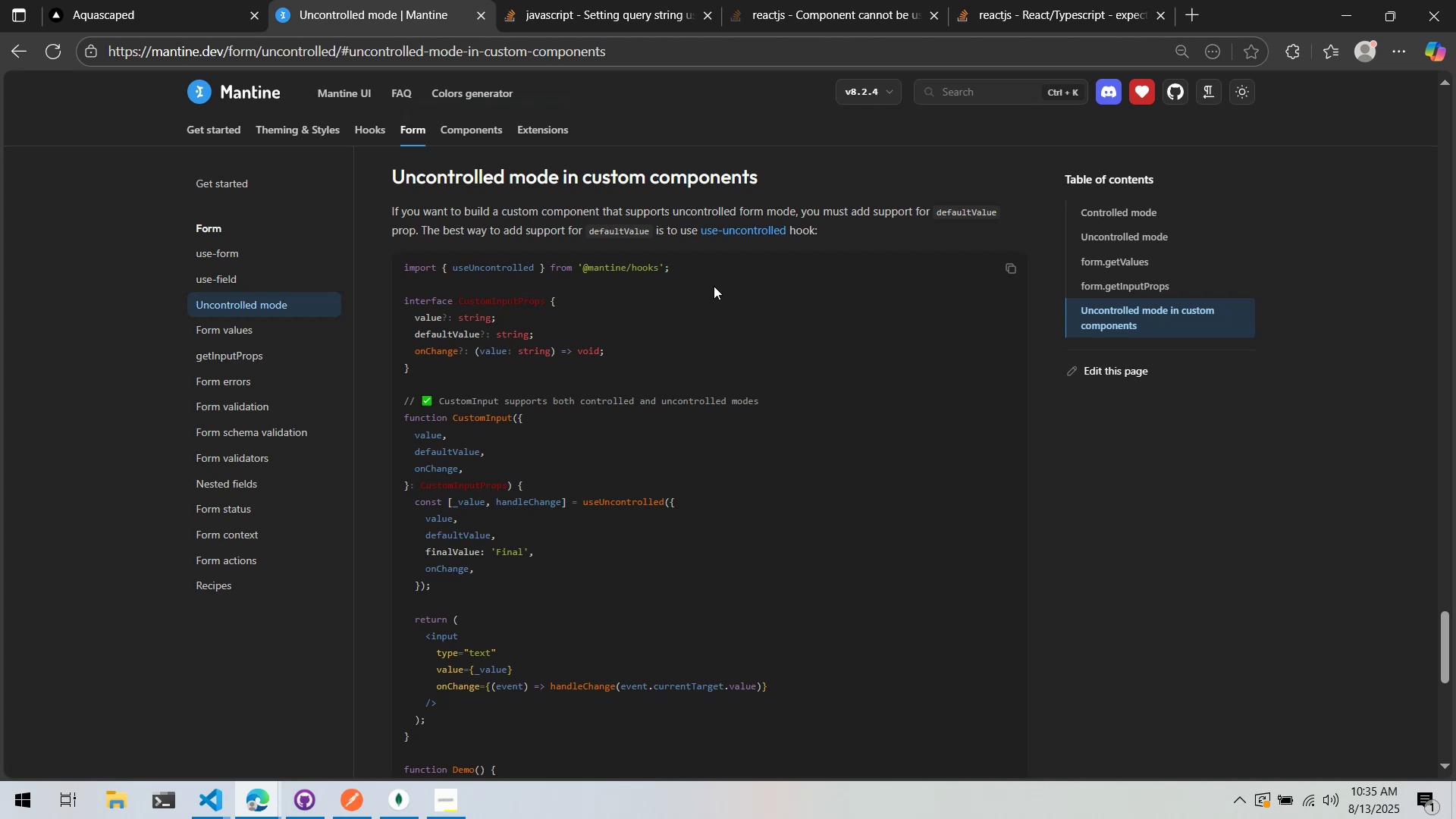 
wait(37.68)
 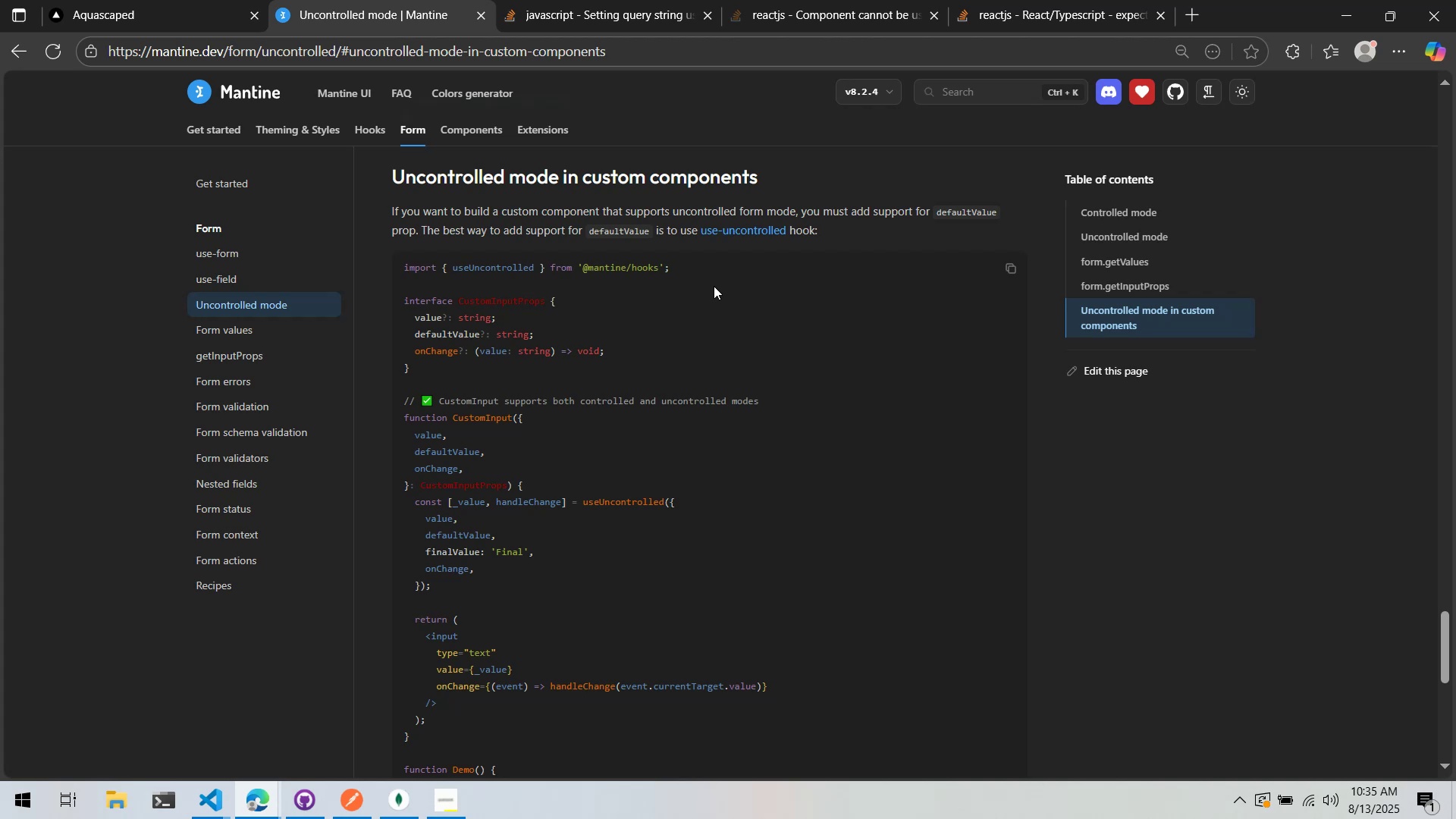 
scroll: coordinate [712, 286], scroll_direction: down, amount: 6.0
 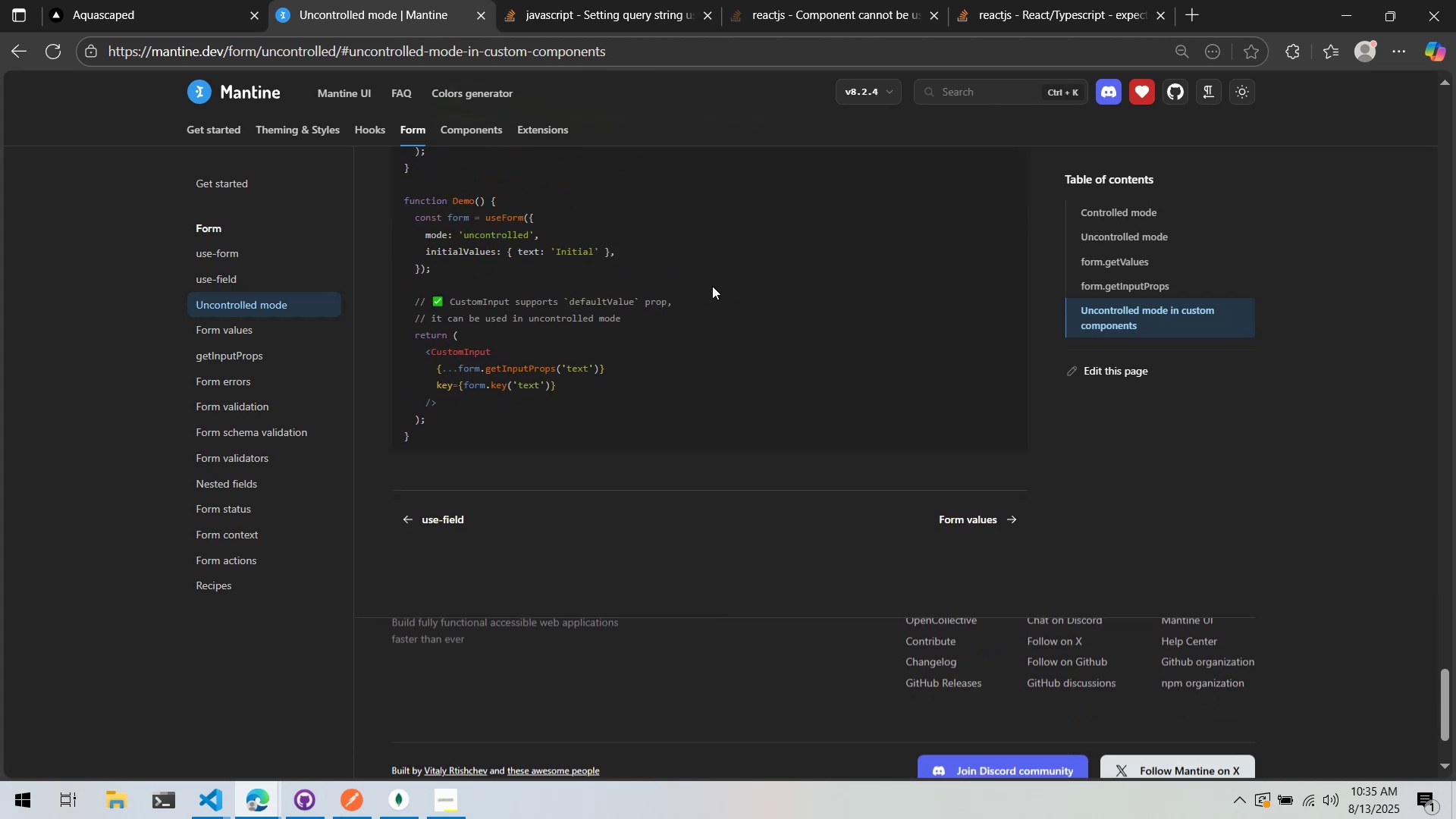 
scroll: coordinate [712, 286], scroll_direction: up, amount: 11.0
 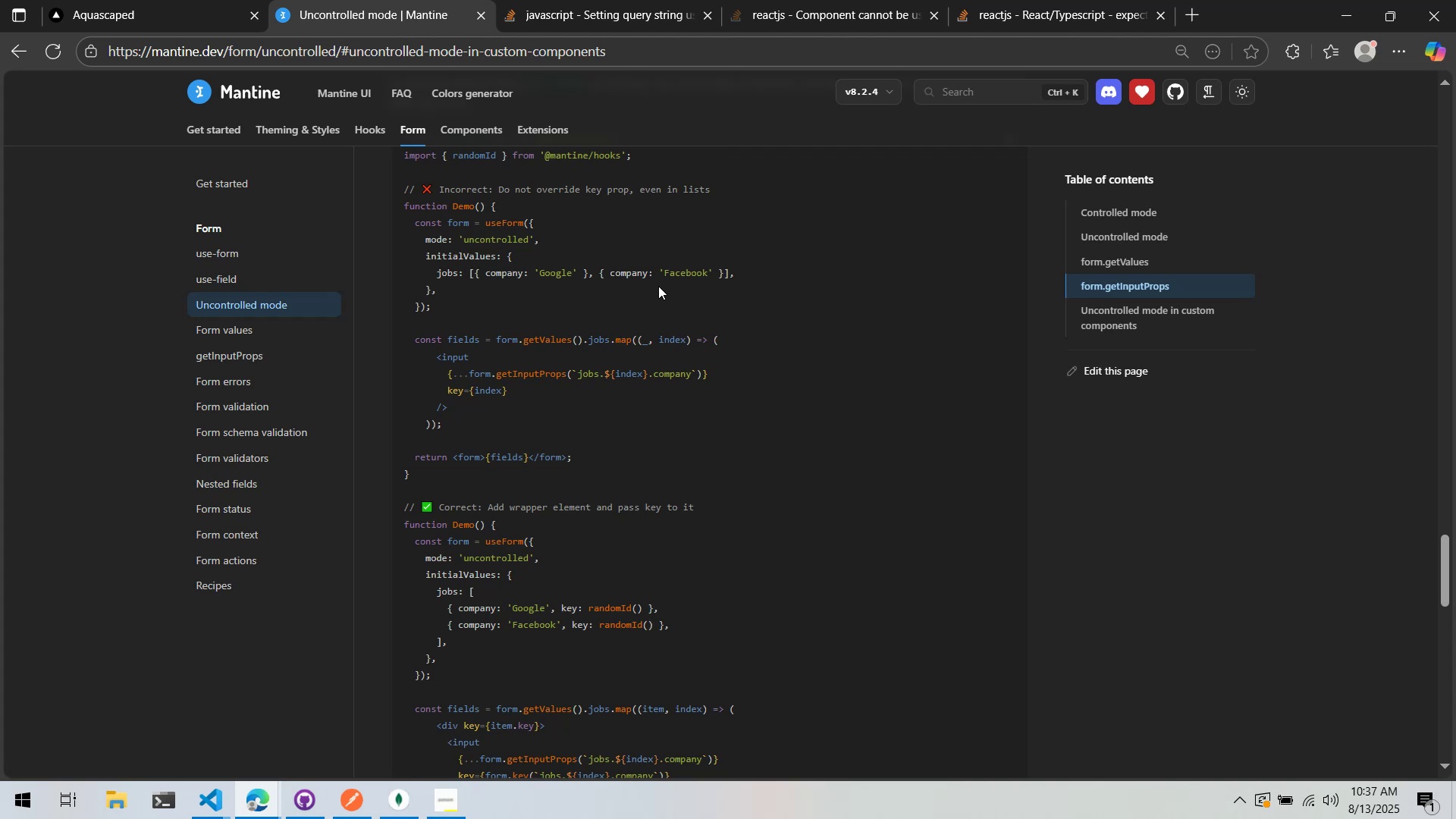 
wait(89.34)
 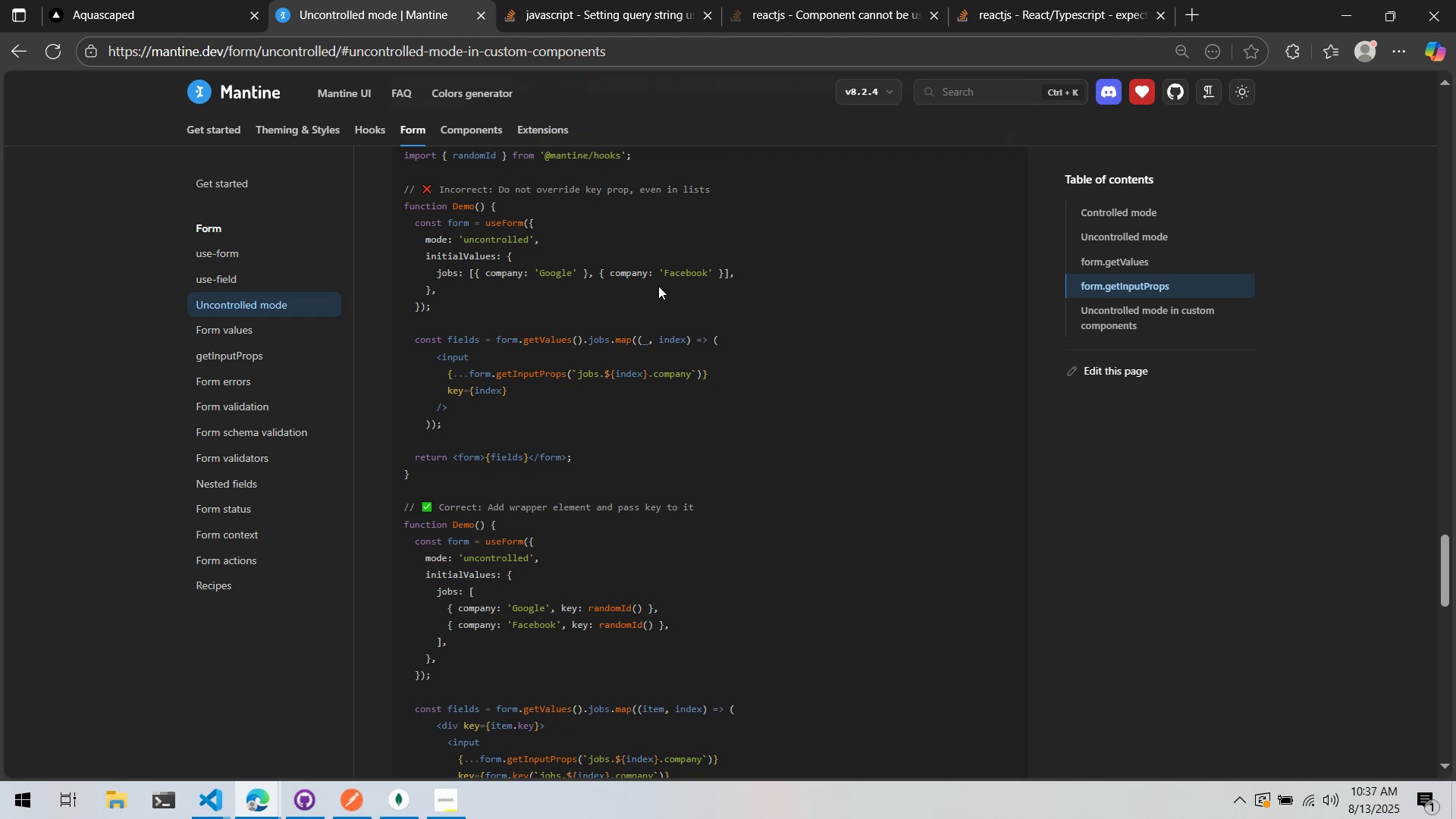 
mouse_move([168, 1])
 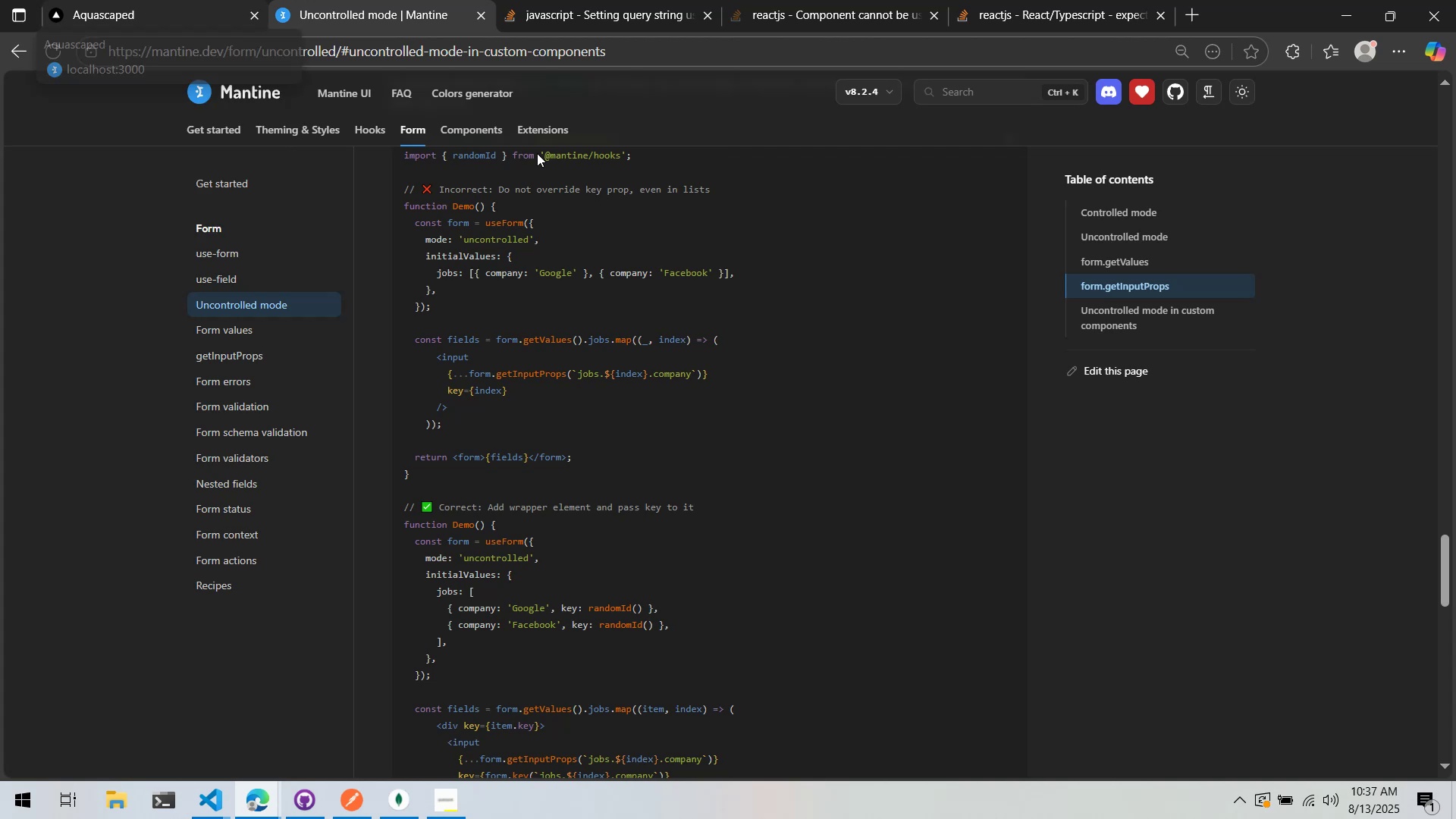 
key(Alt+Tab)
 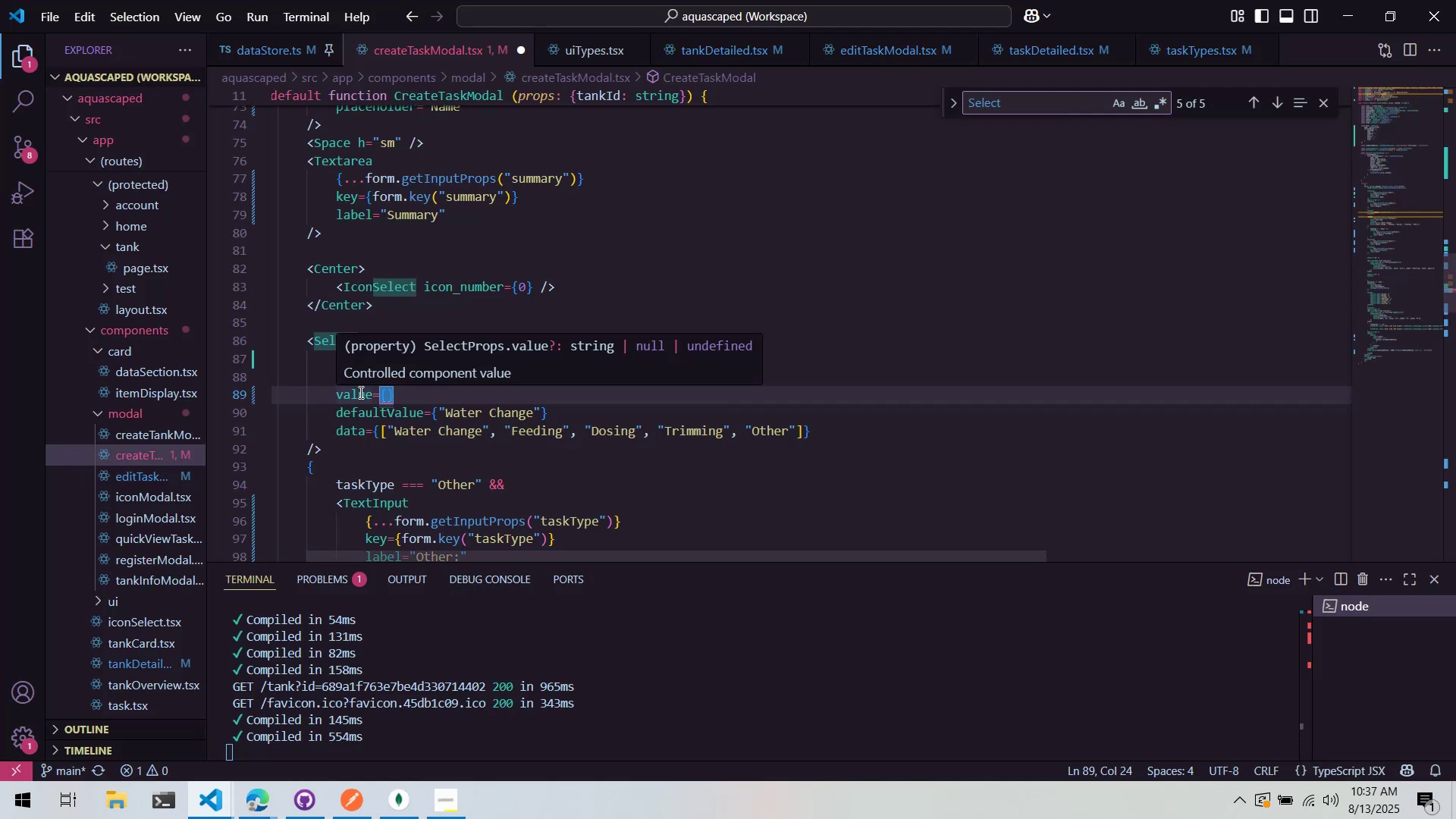 
key(Alt+AltLeft)
 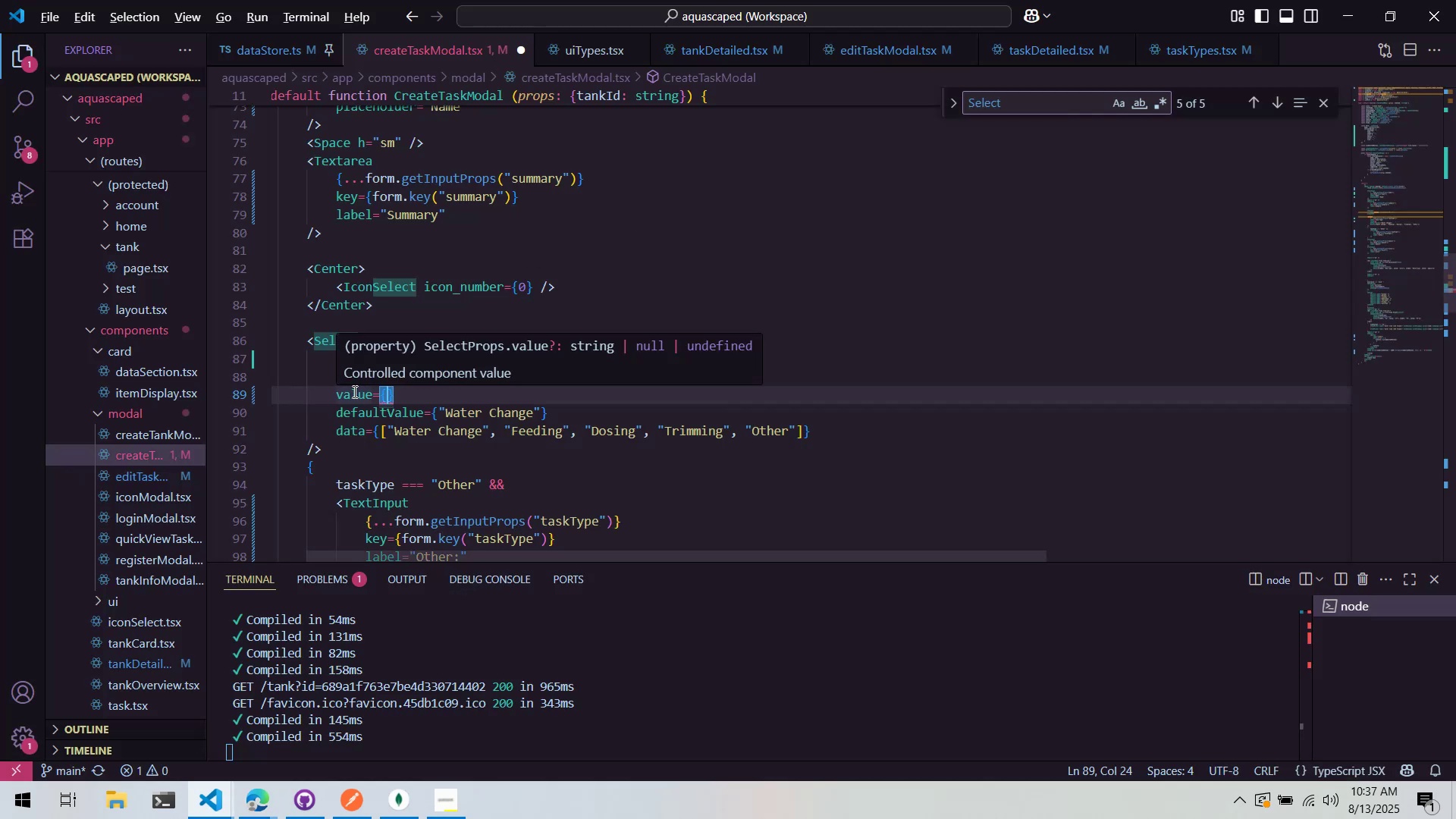 
key(Alt+Tab)
 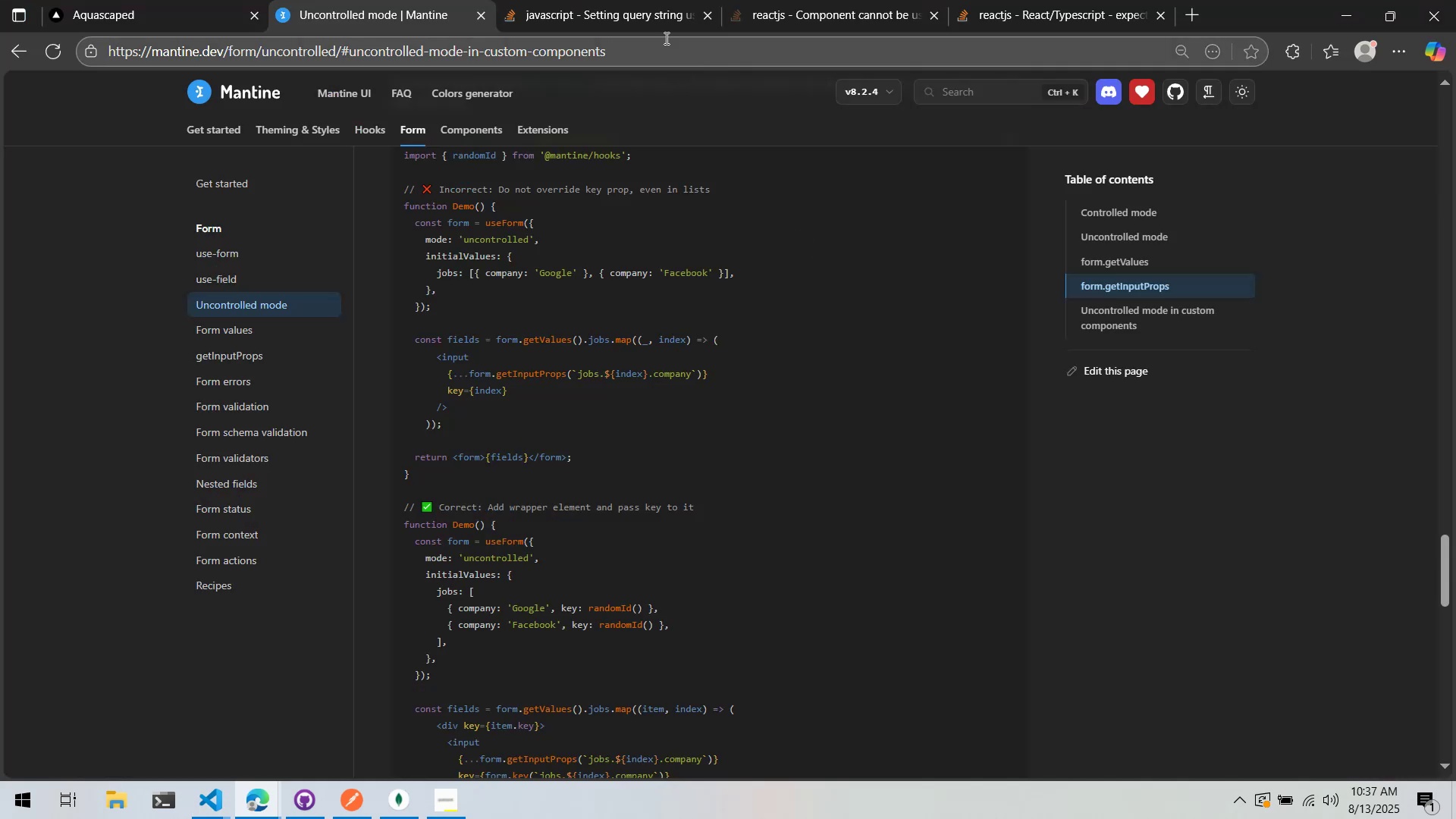 
left_click([631, 1])
 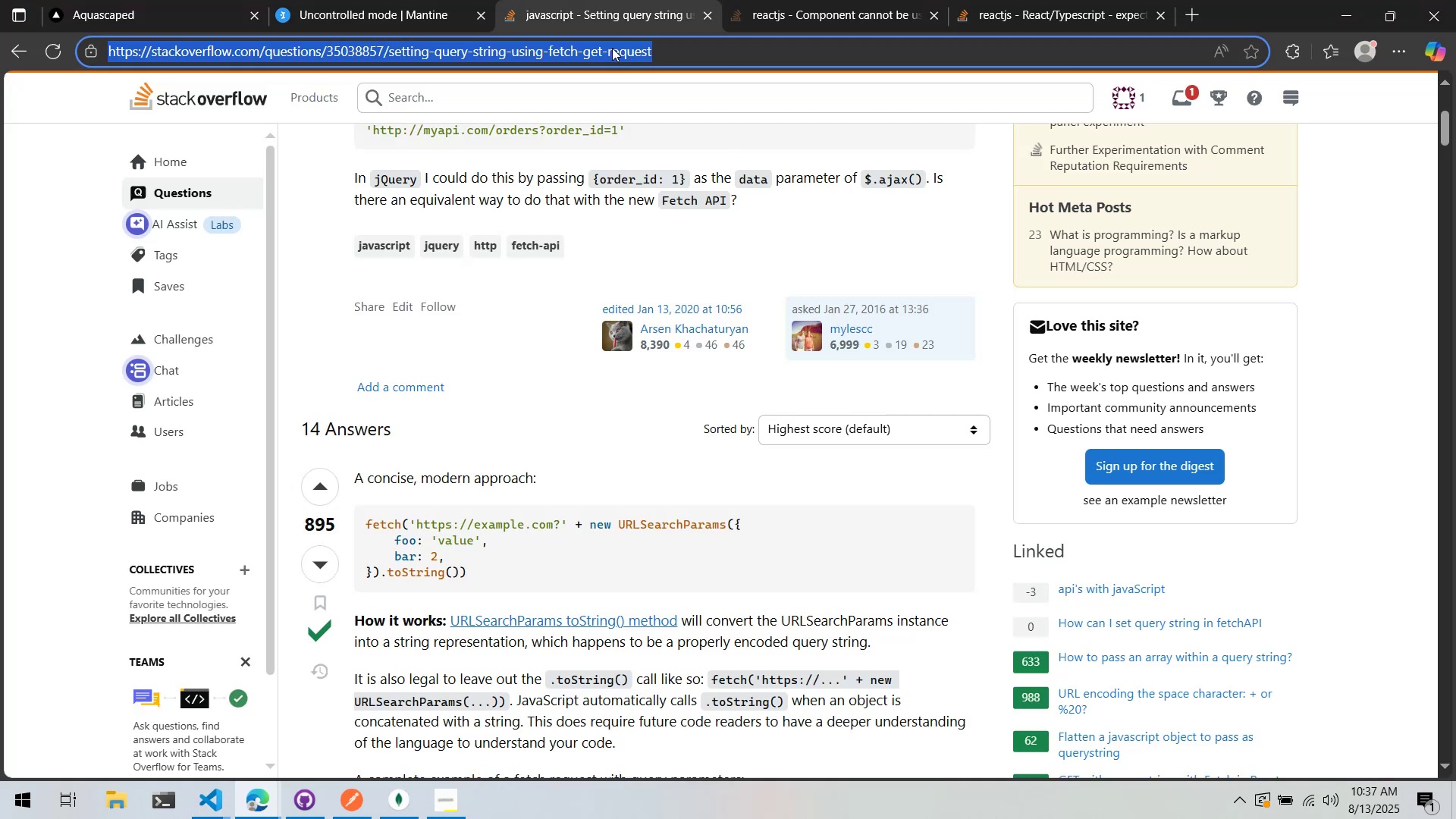 
type(mantine select)
 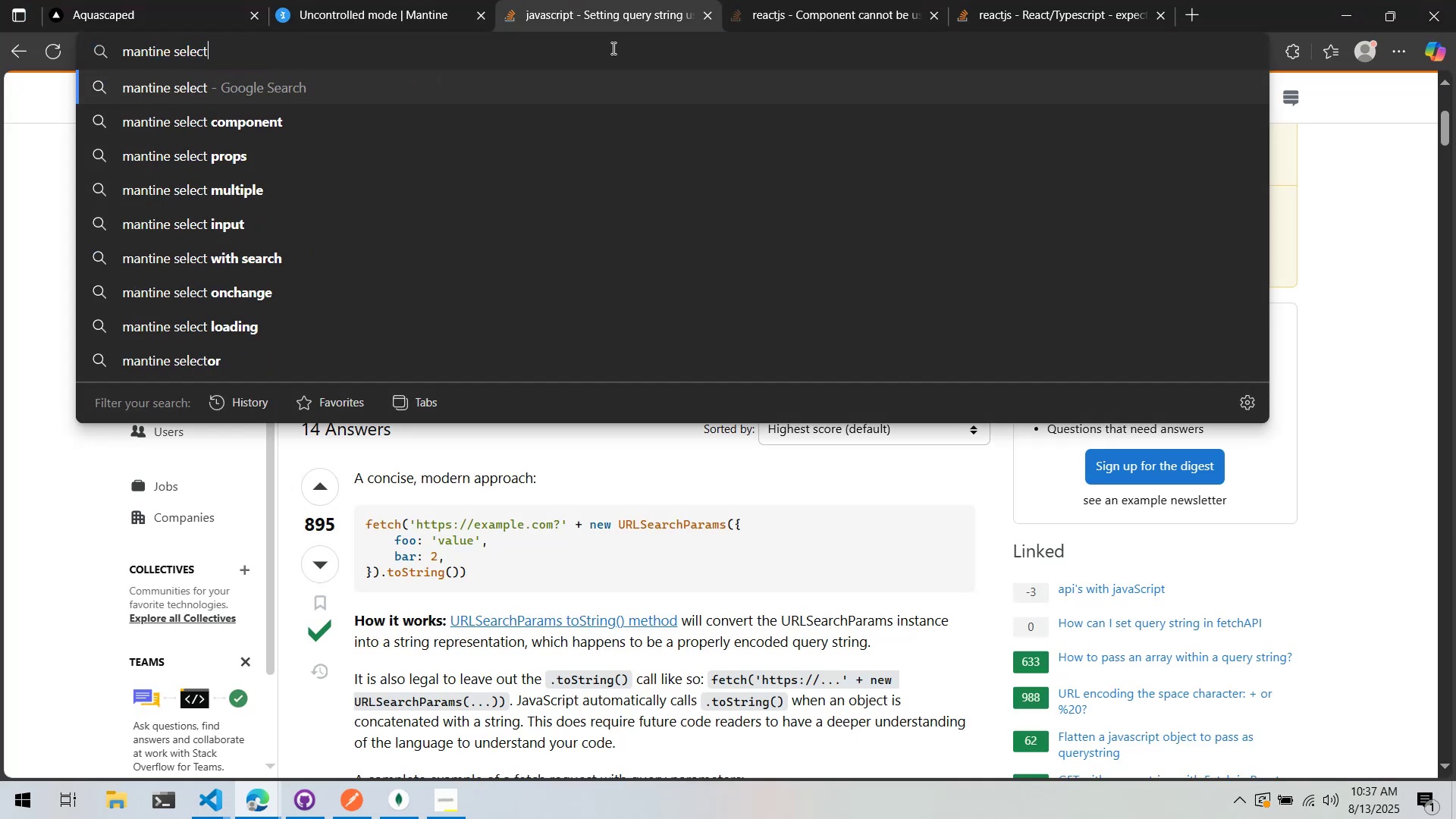 
key(Enter)
 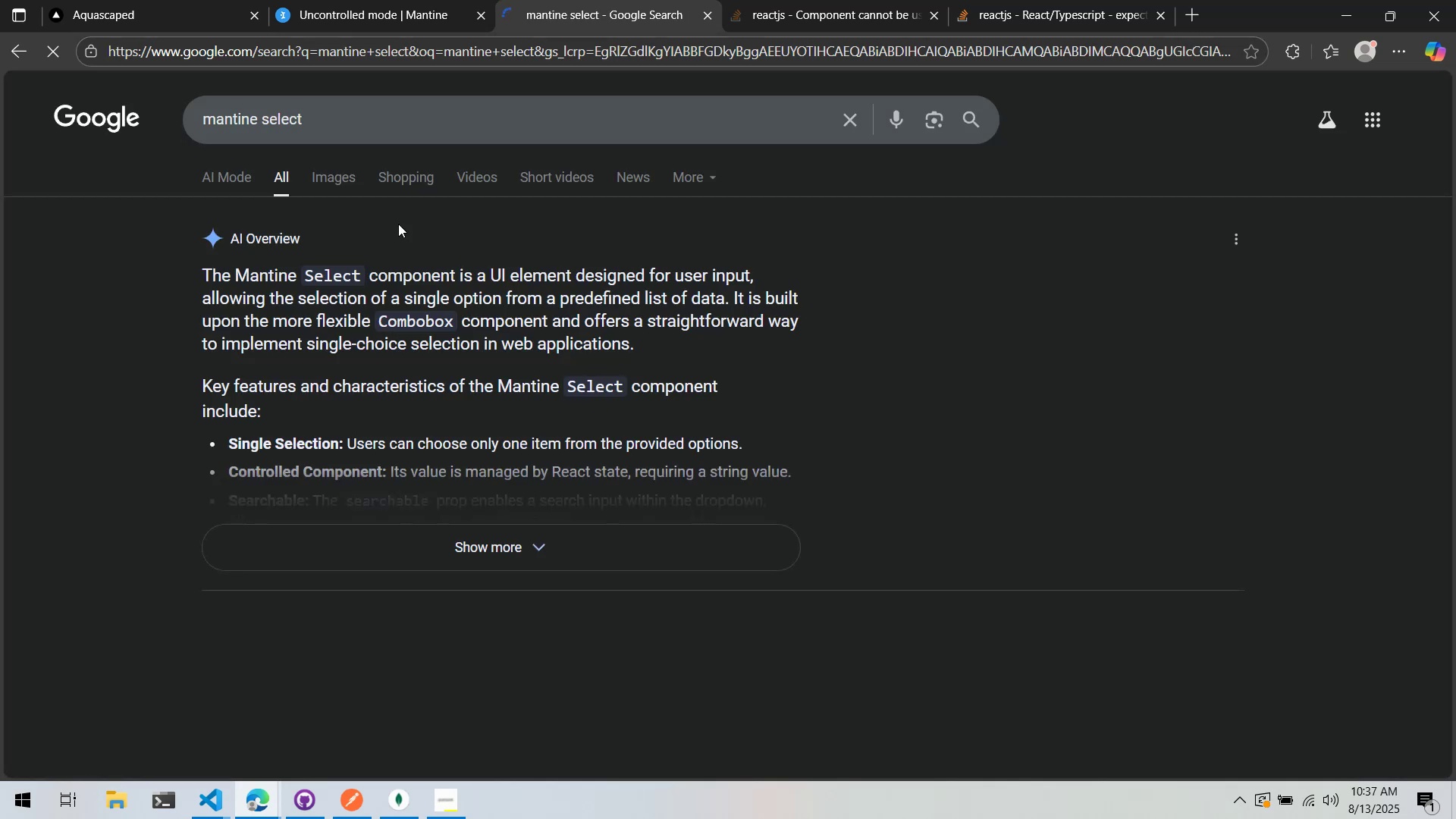 
scroll: coordinate [316, 345], scroll_direction: down, amount: 4.0
 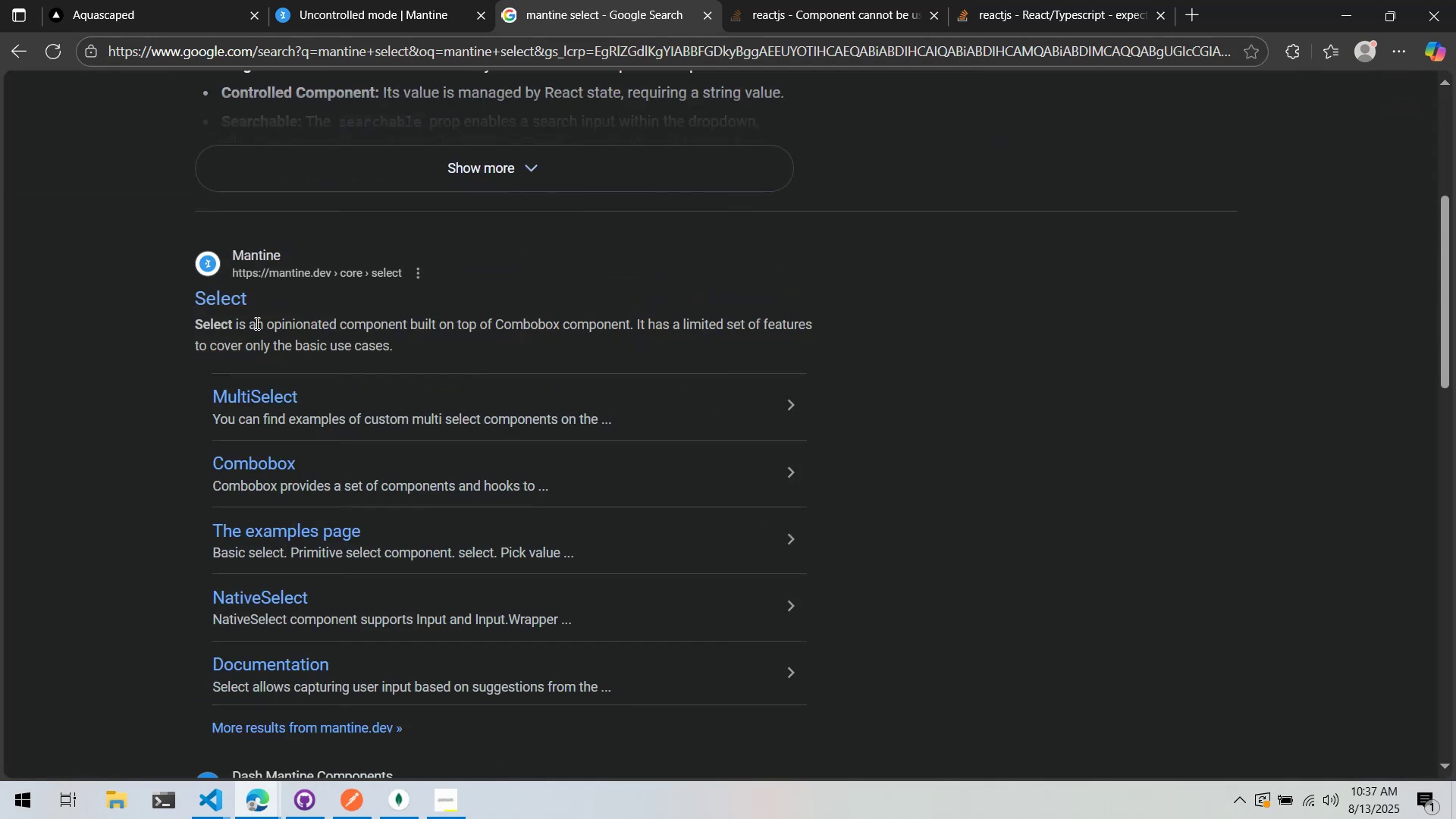 
left_click([232, 300])
 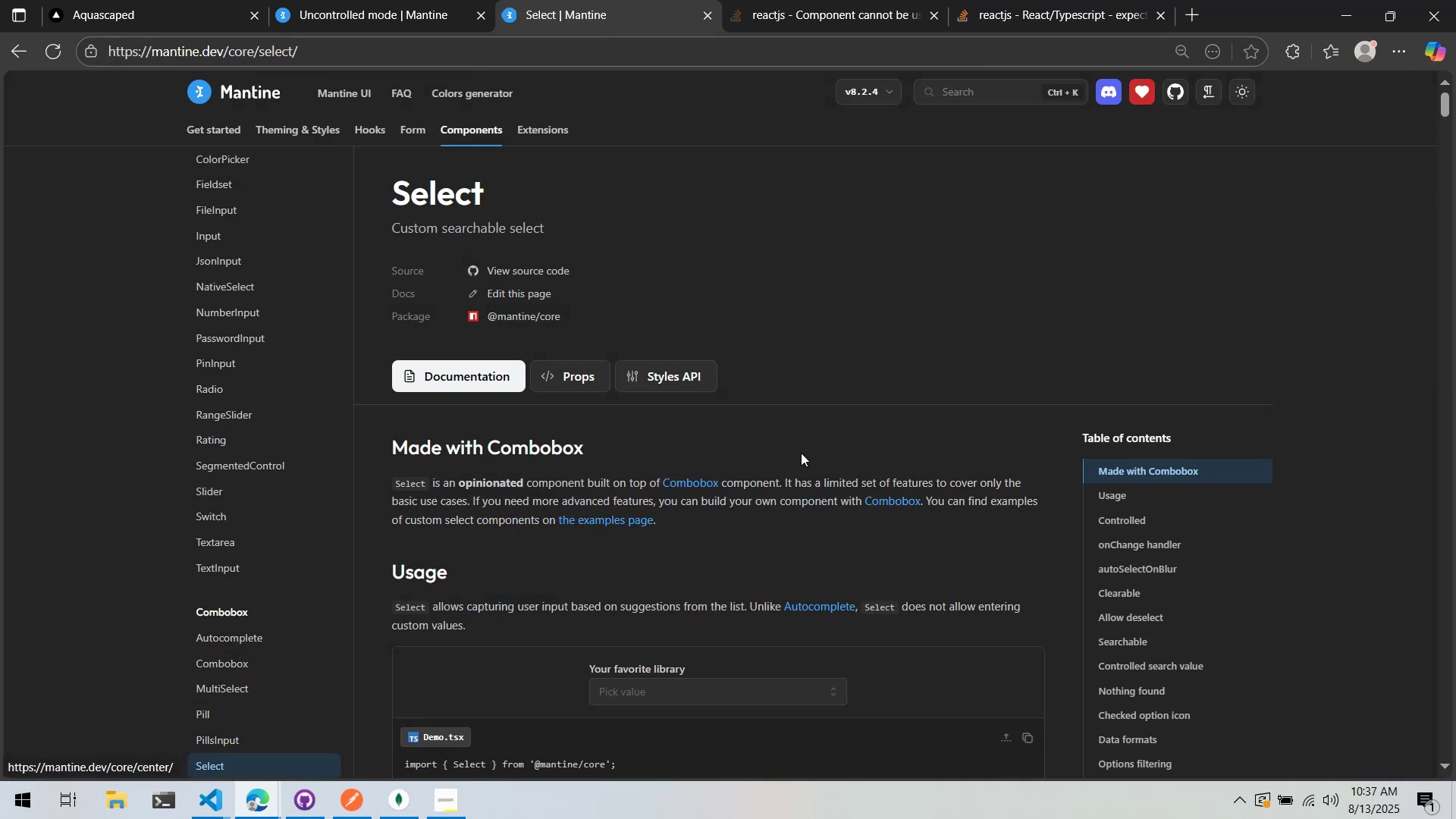 
left_click([808, 453])
 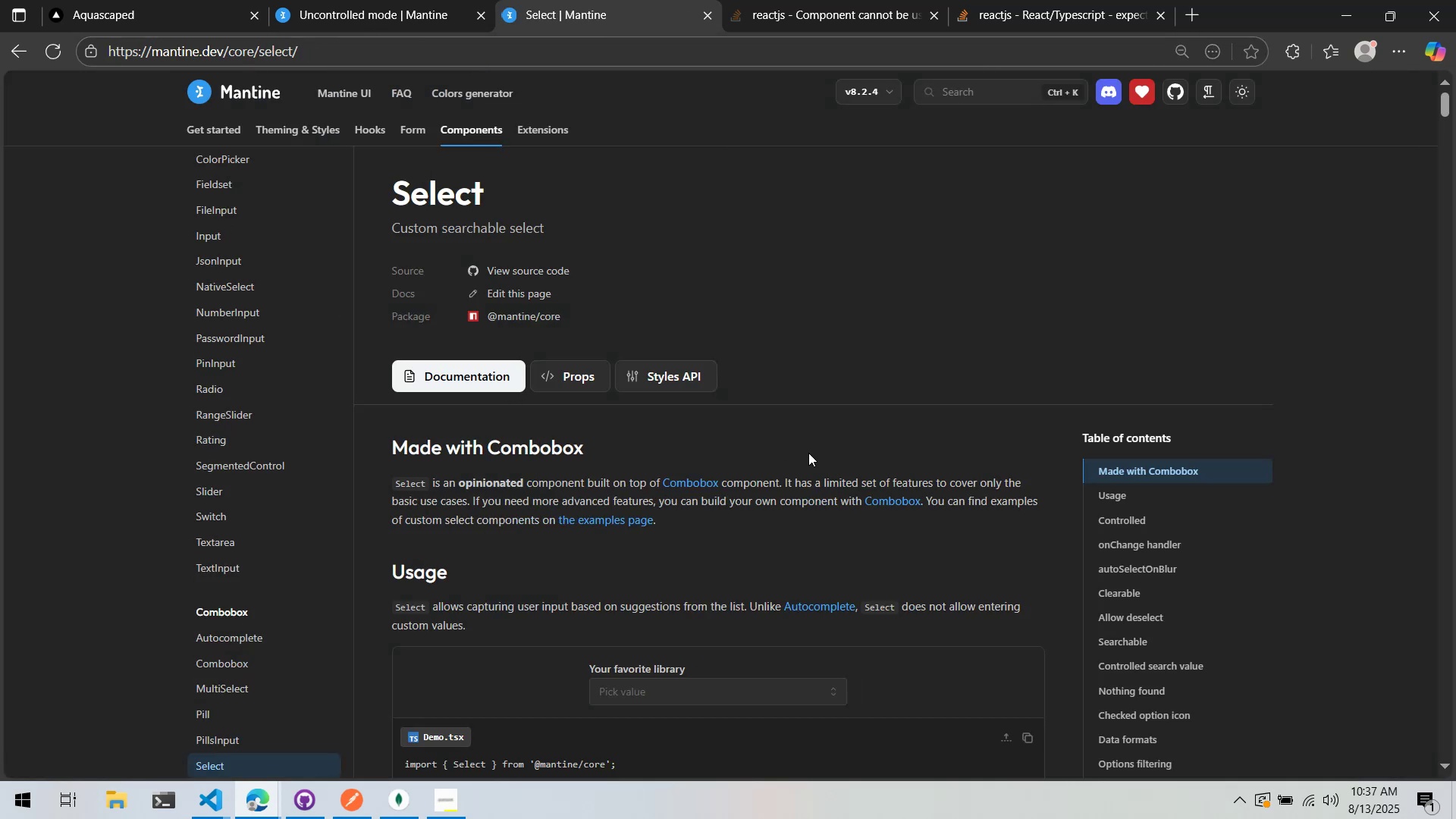 
key(Control+ControlLeft)
 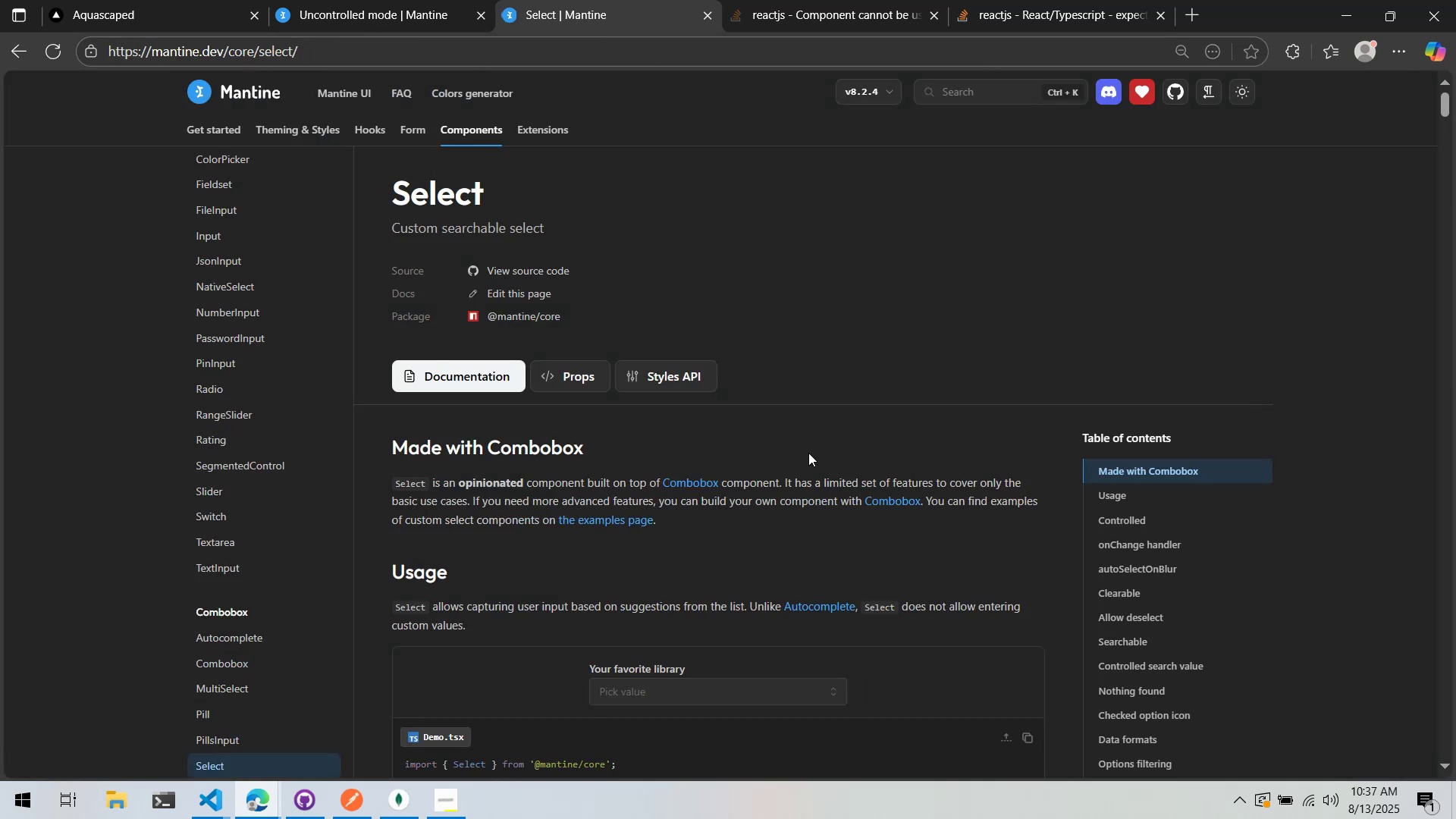 
key(Control+F)
 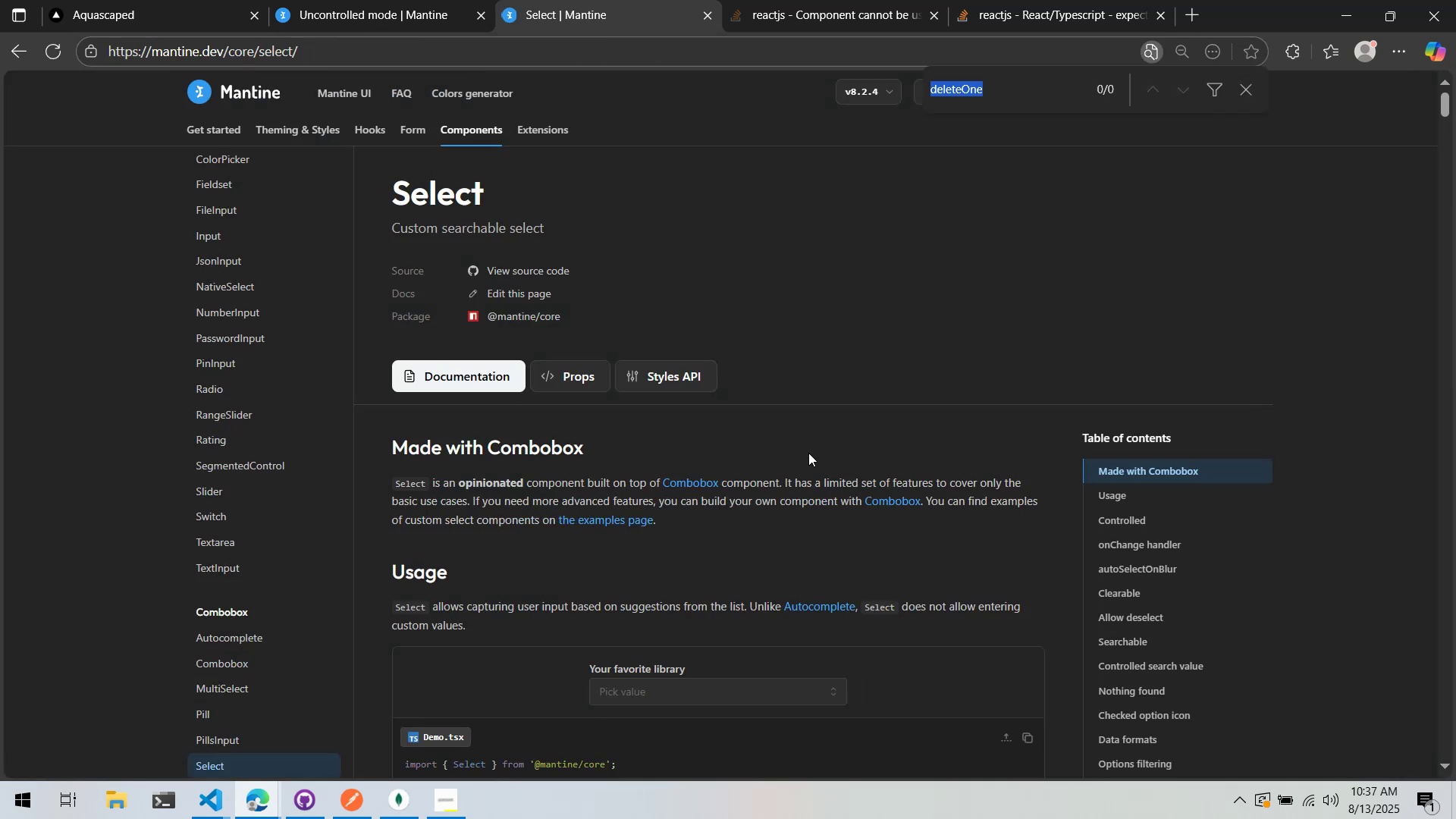 
type(Form)
 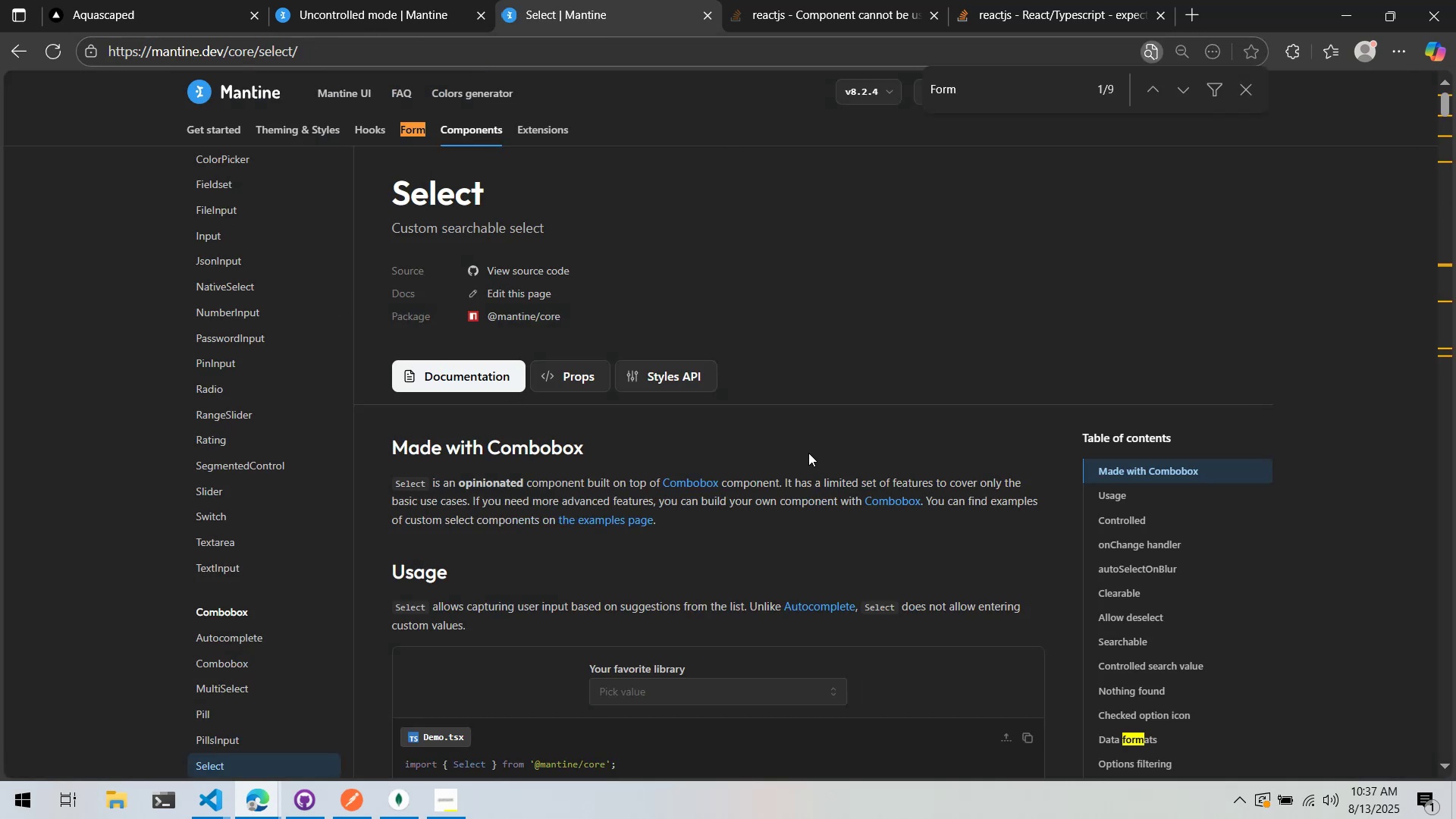 
scroll: coordinate [1131, 466], scroll_direction: down, amount: 8.0
 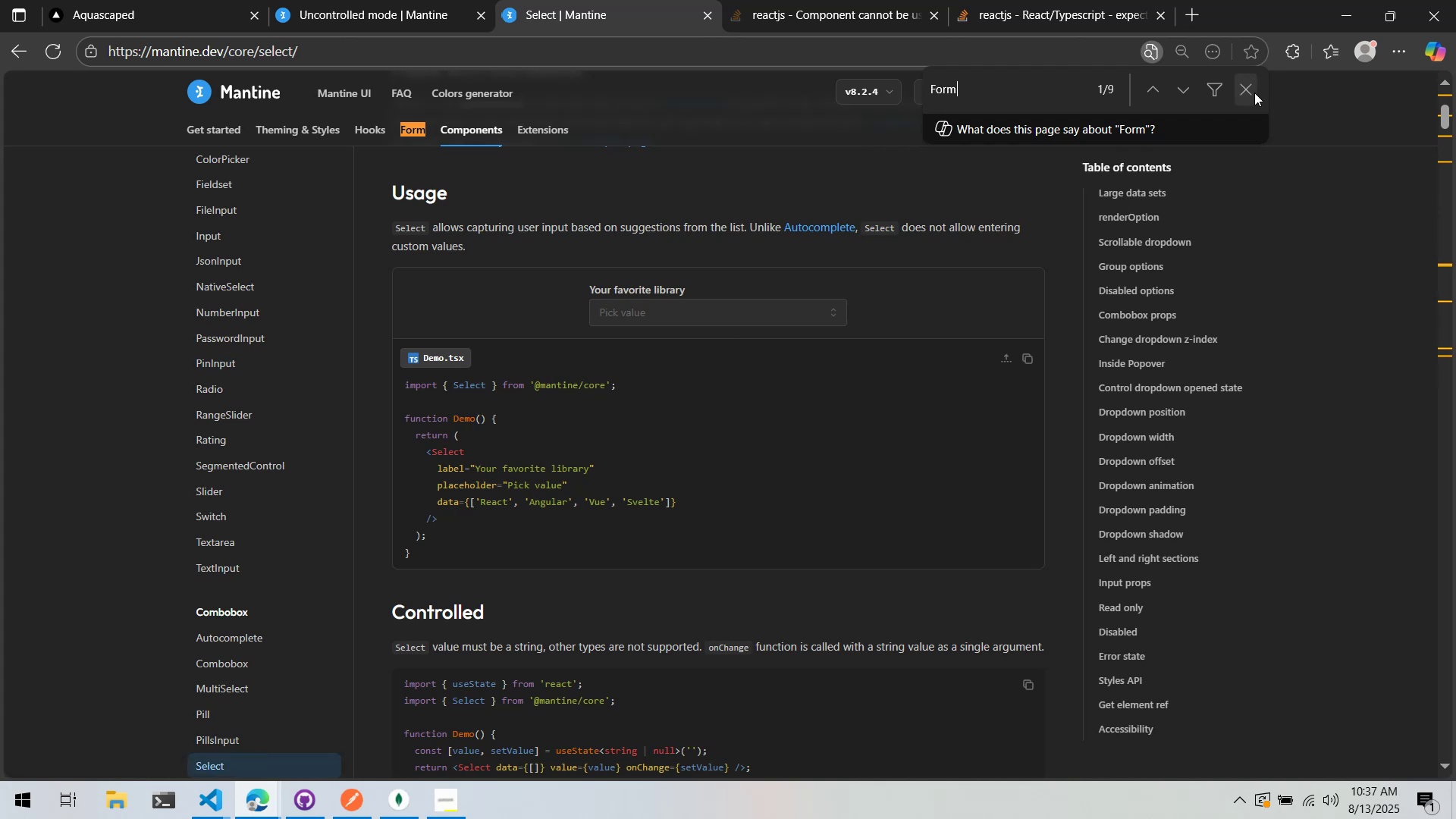 
scroll: coordinate [917, 243], scroll_direction: up, amount: 1.0
 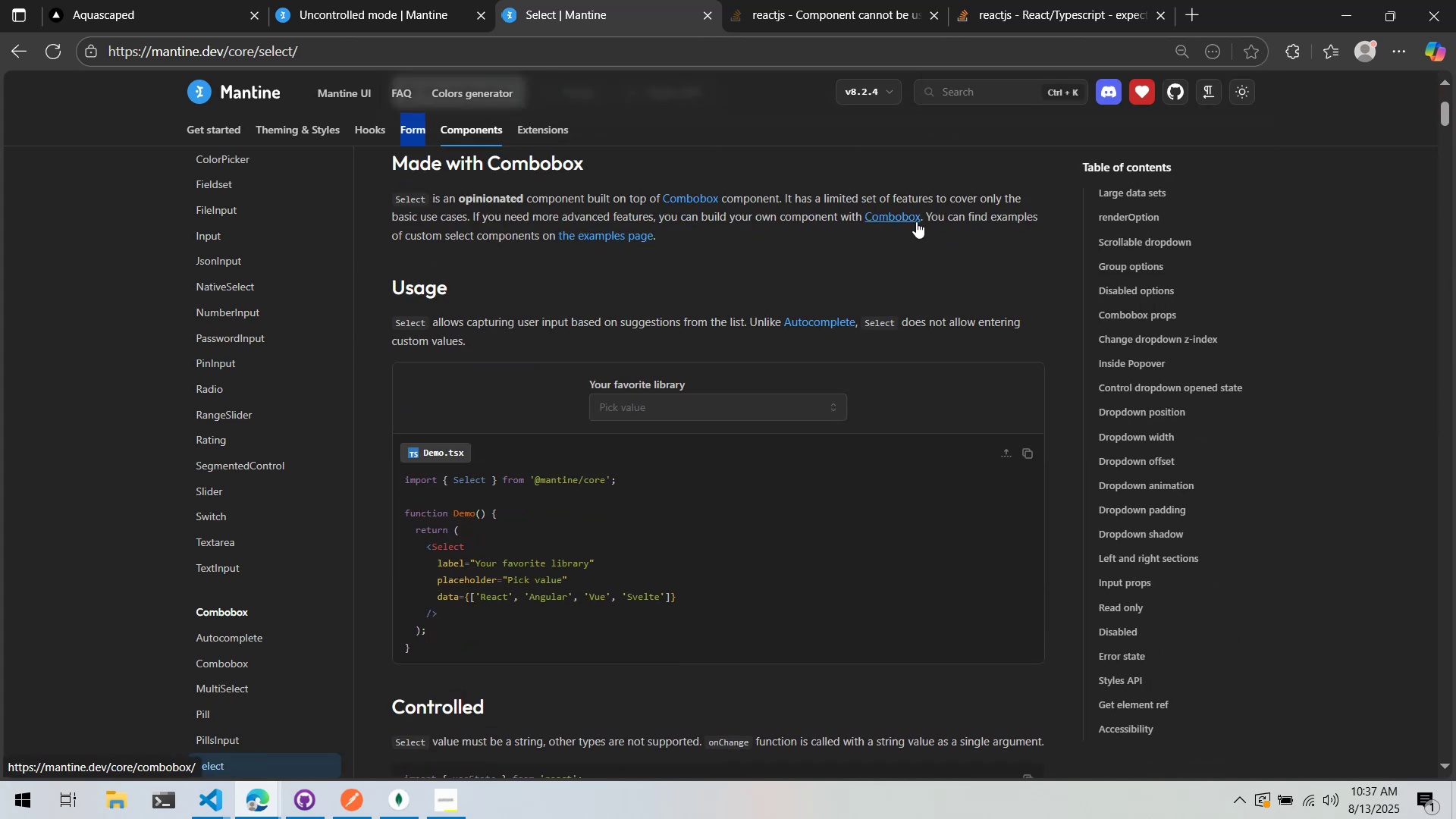 
left_click([808, 255])
 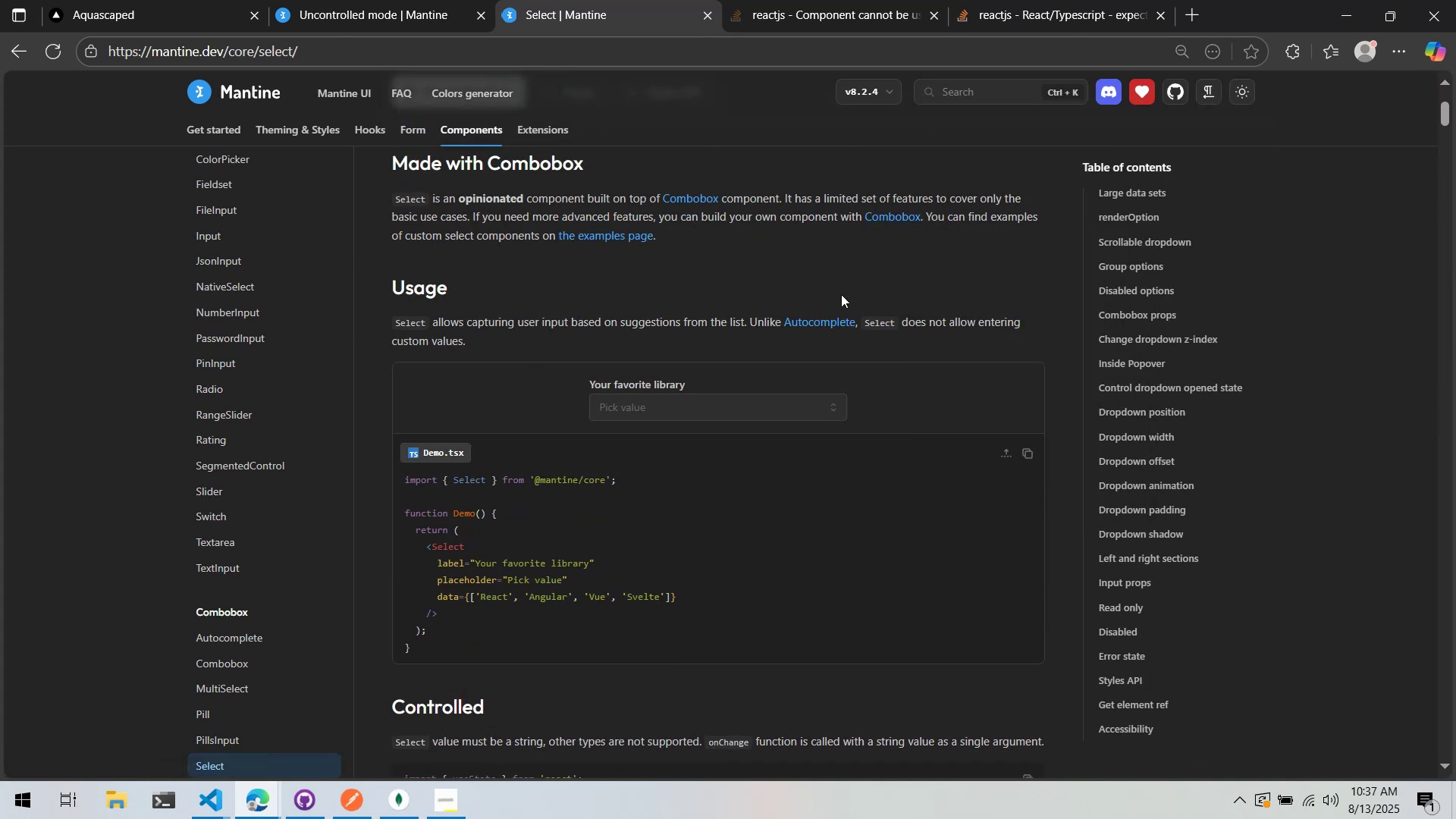 
key(Alt+AltLeft)
 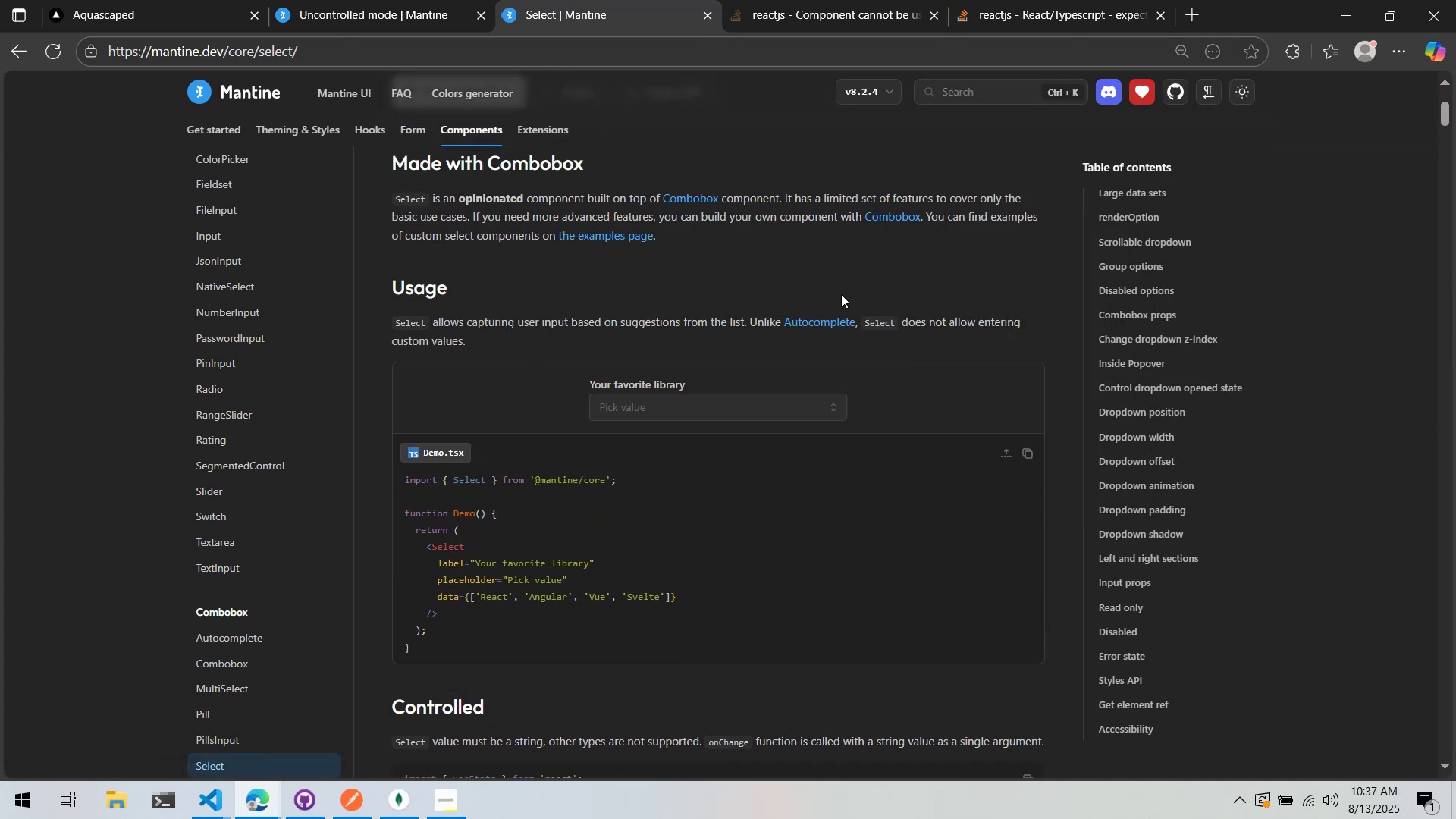 
key(Alt+Tab)
 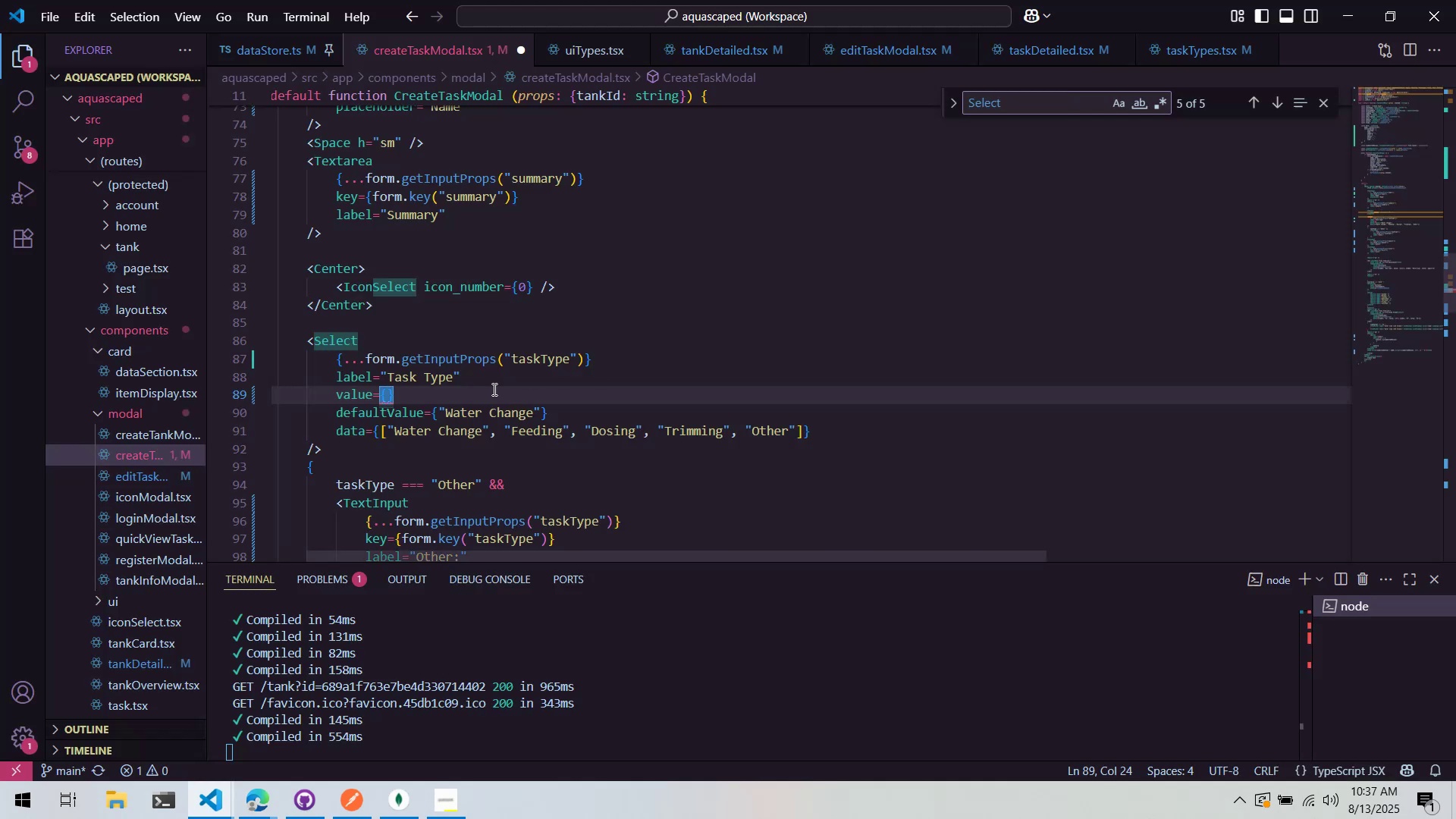 
left_click([457, 394])
 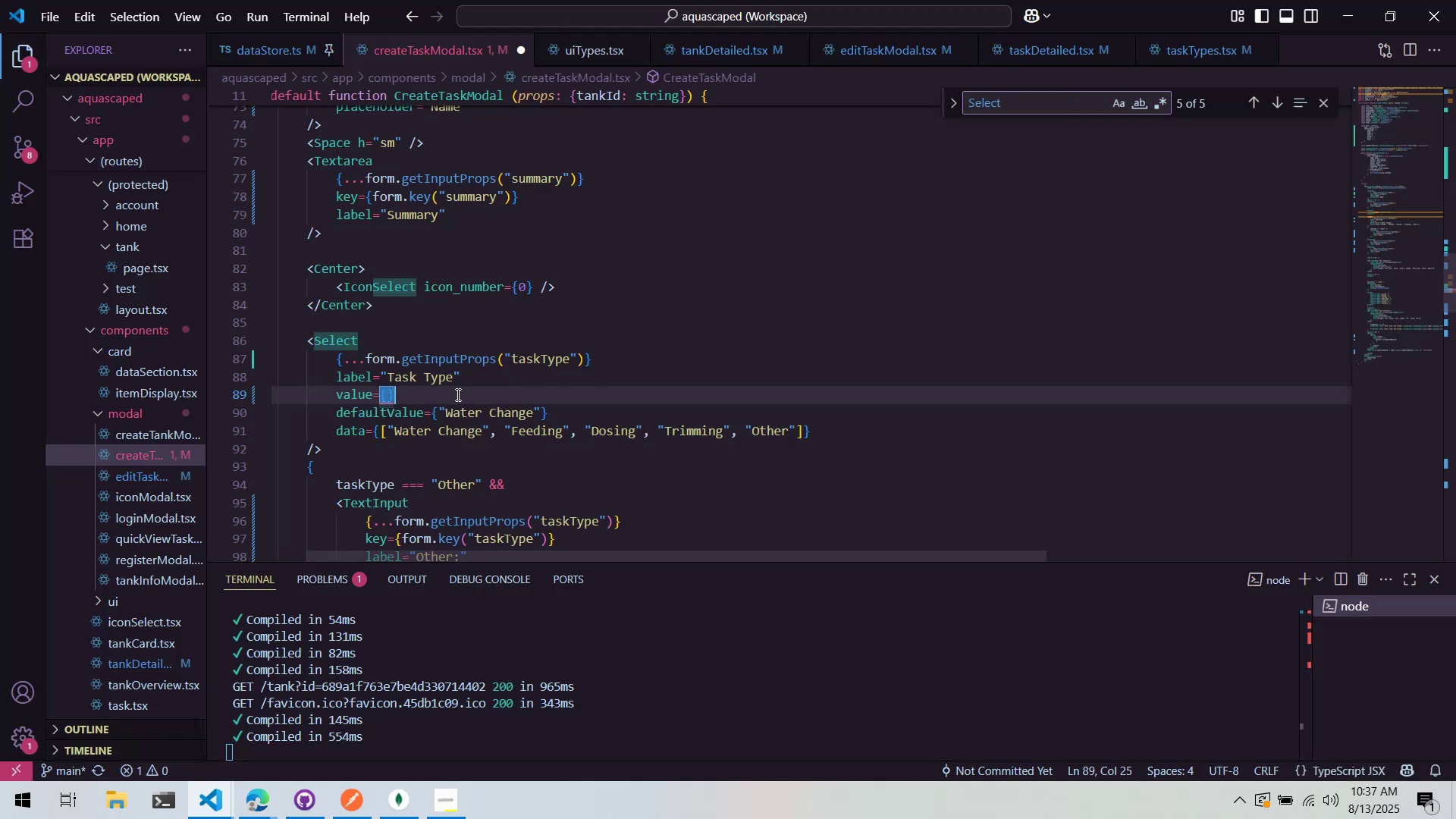 
key(Control+ControlLeft)
 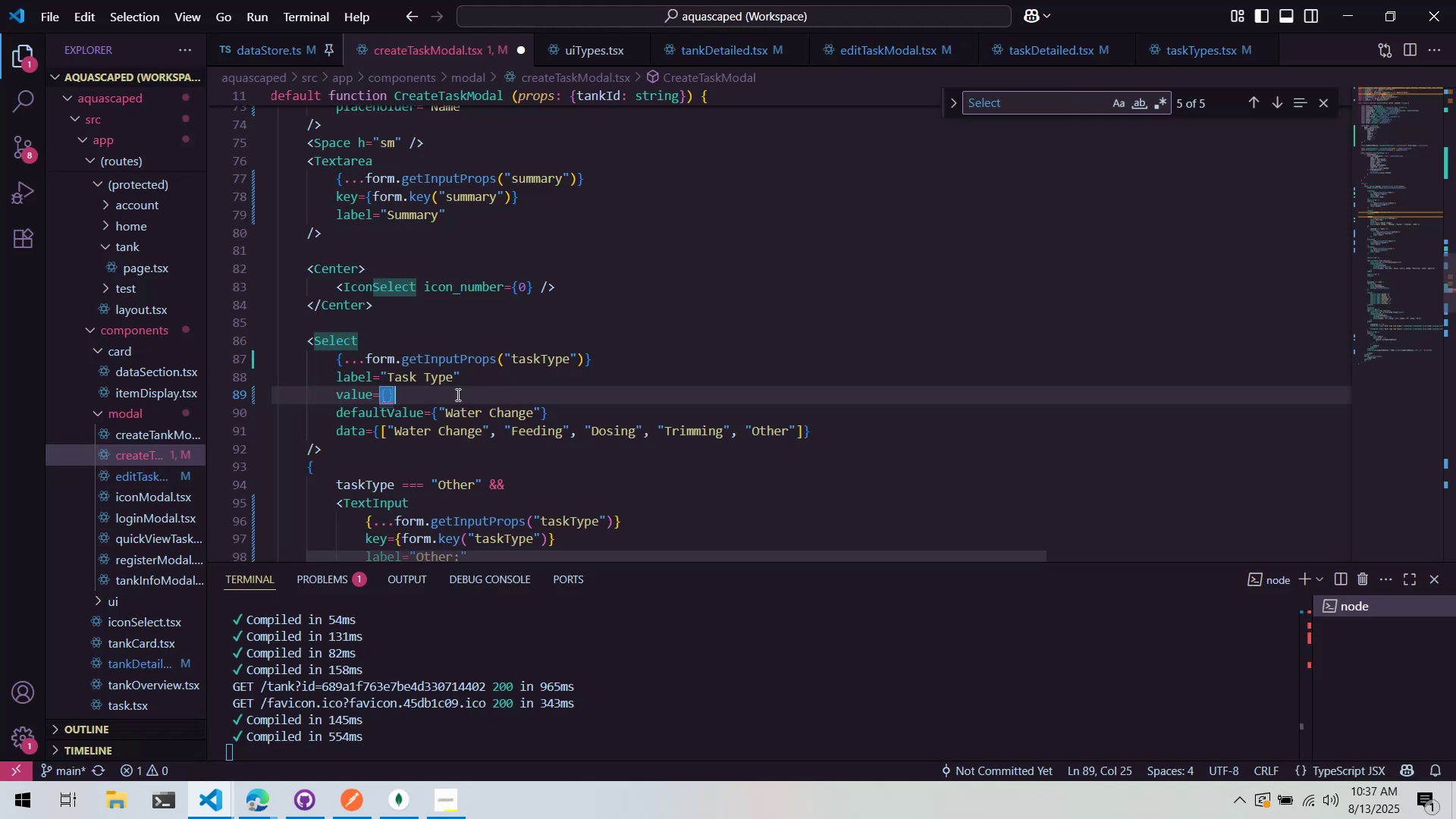 
key(Control+X)
 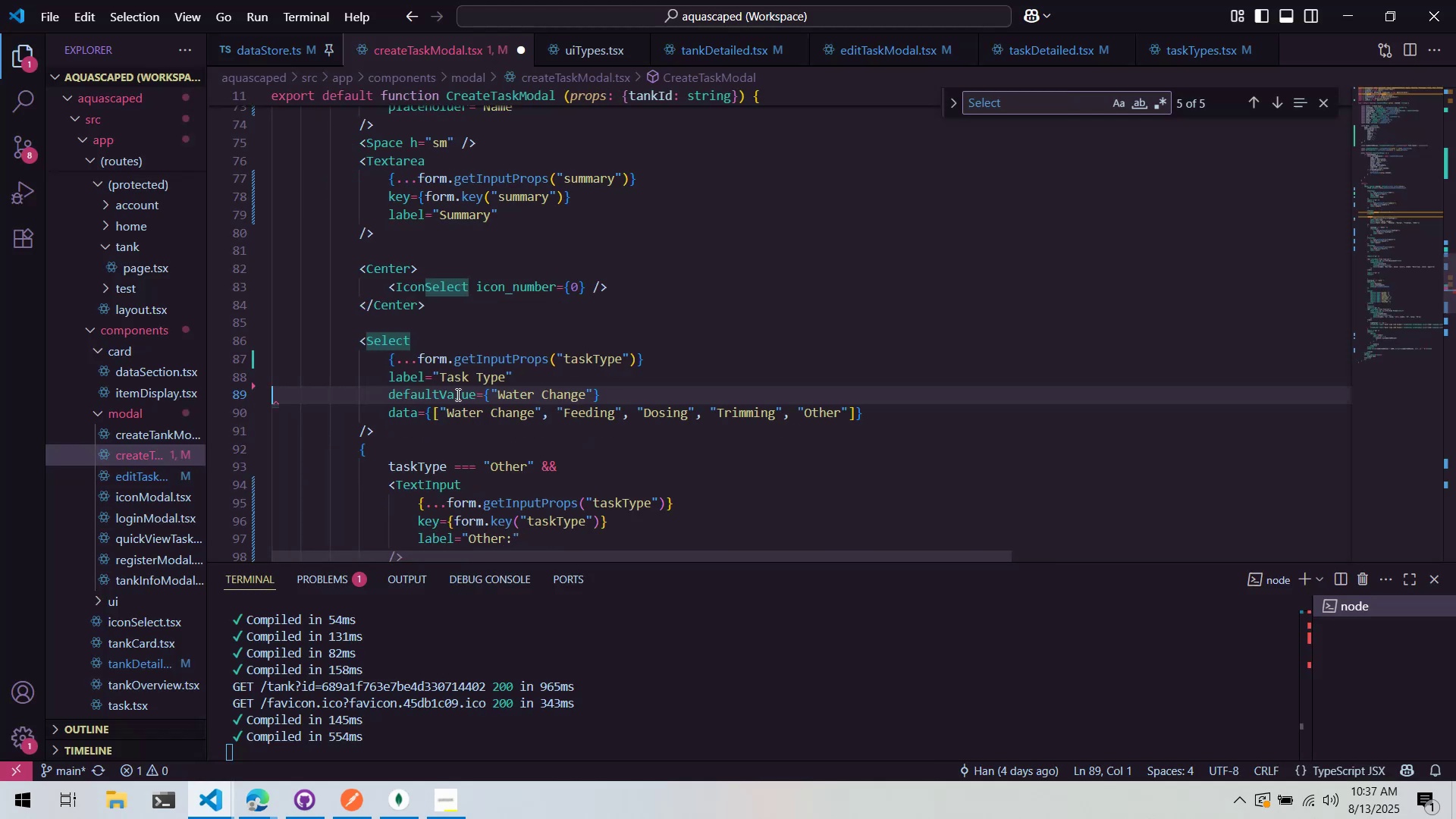 
key(Control+ControlLeft)
 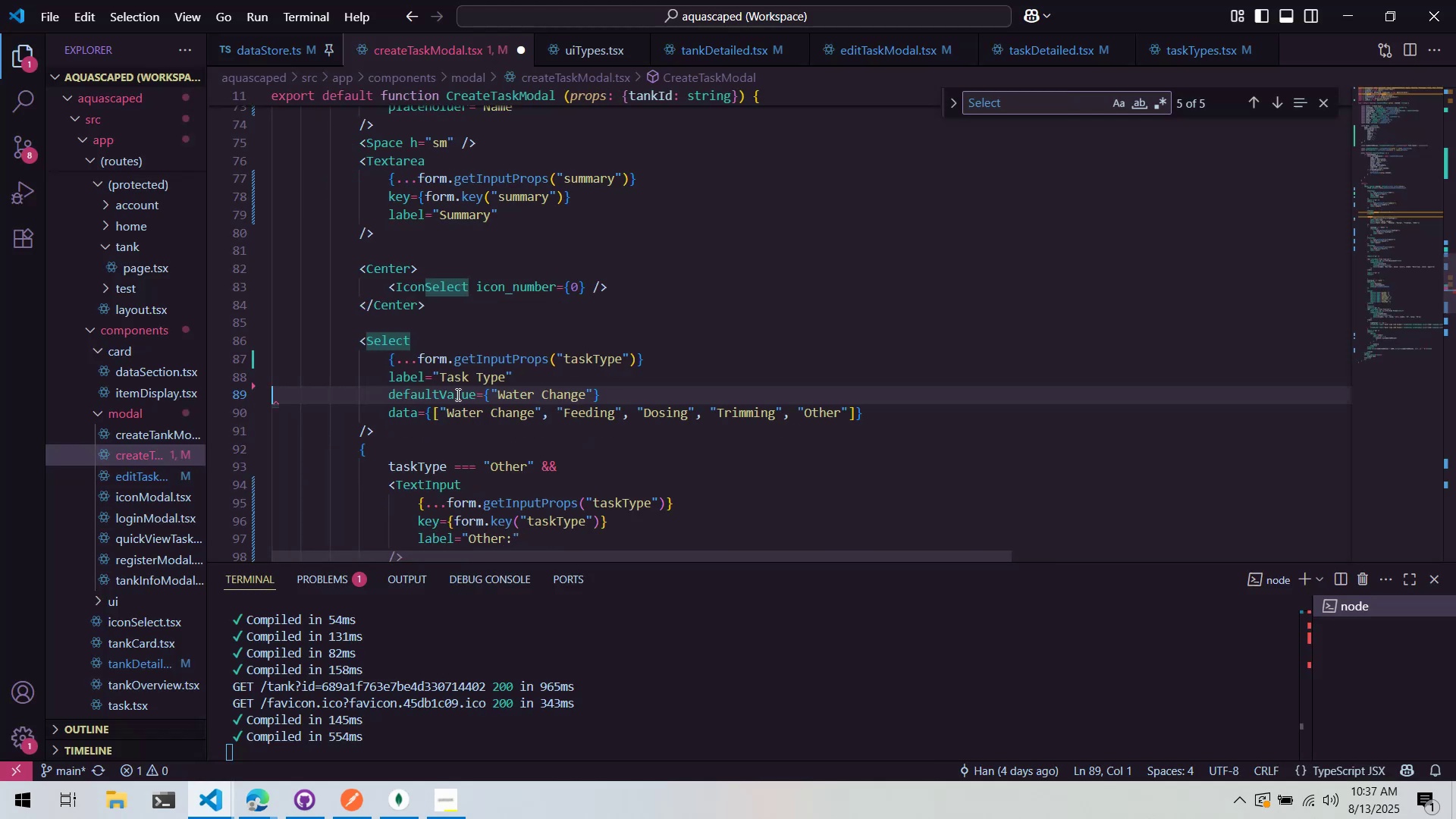 
key(Control+S)
 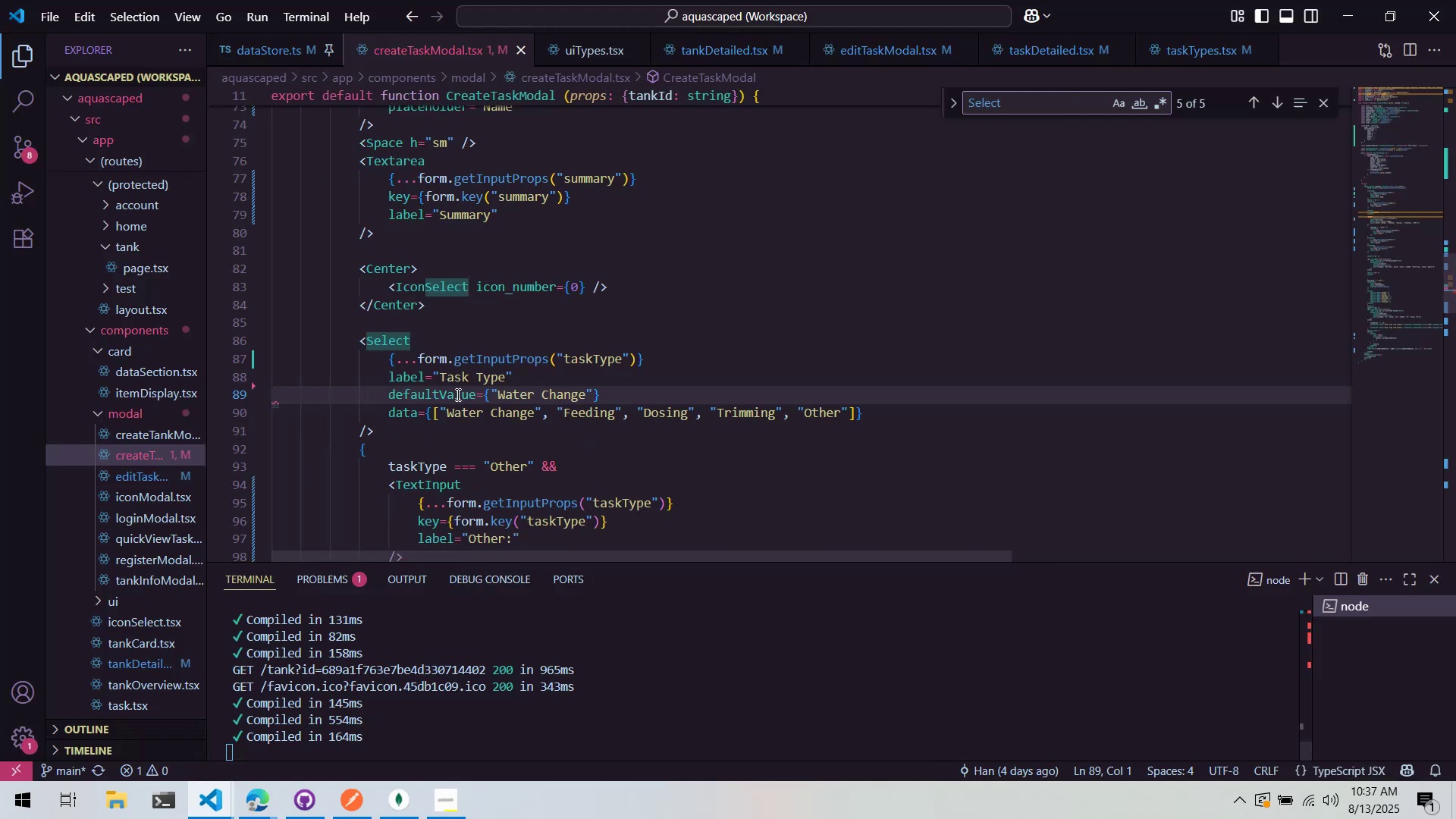 
key(Alt+AltLeft)
 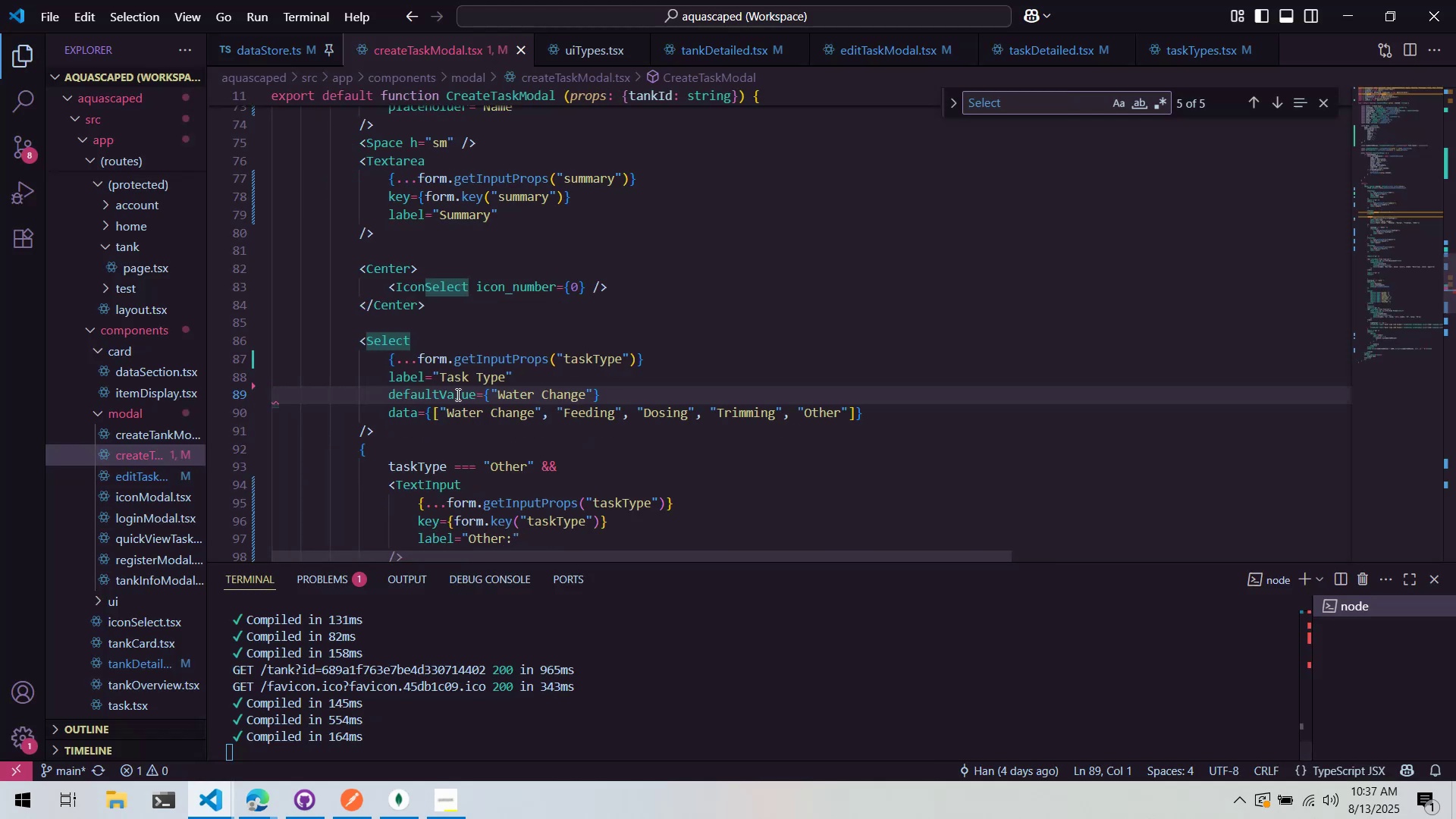 
key(Alt+Tab)
 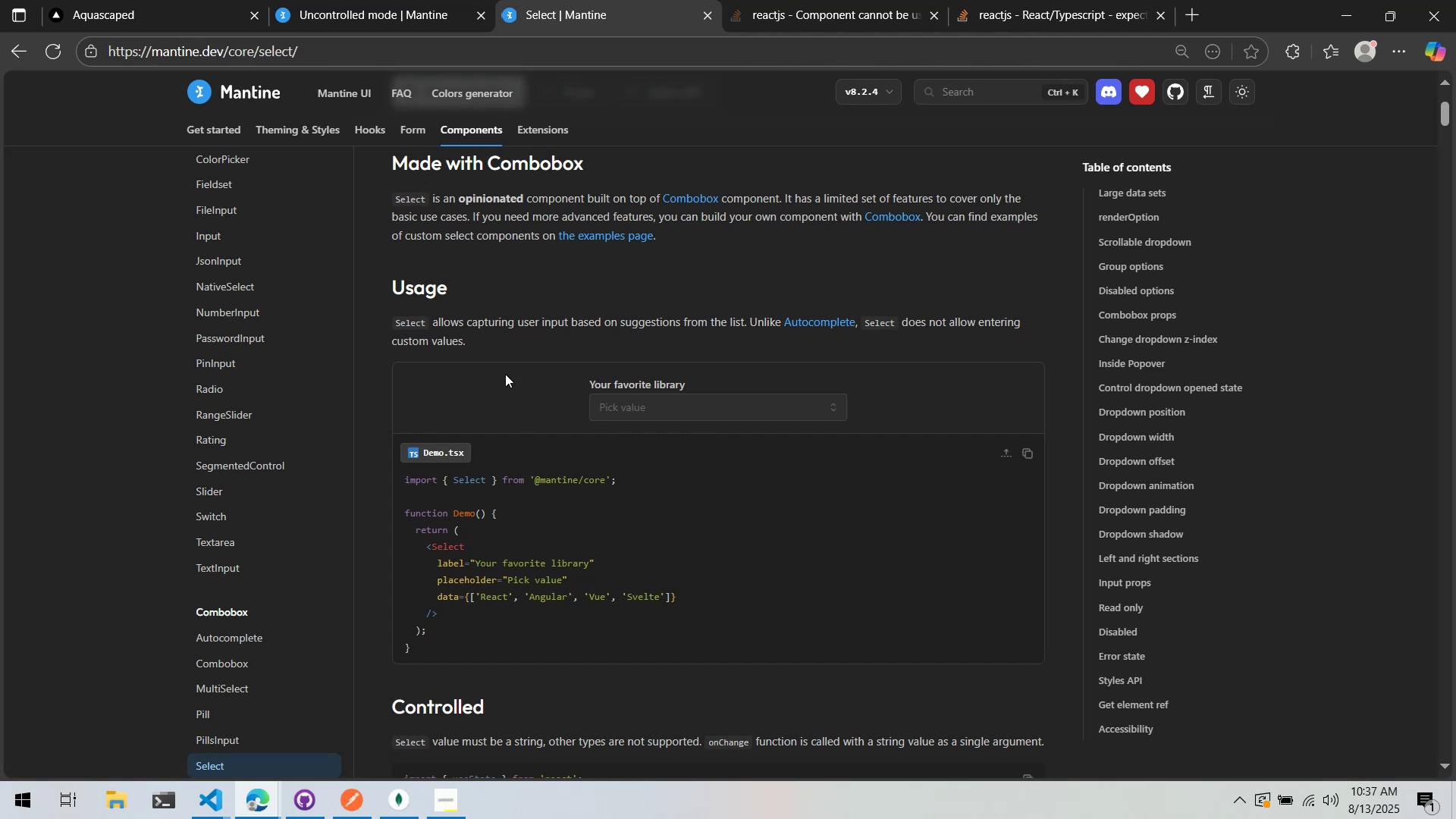 
left_click([124, 0])
 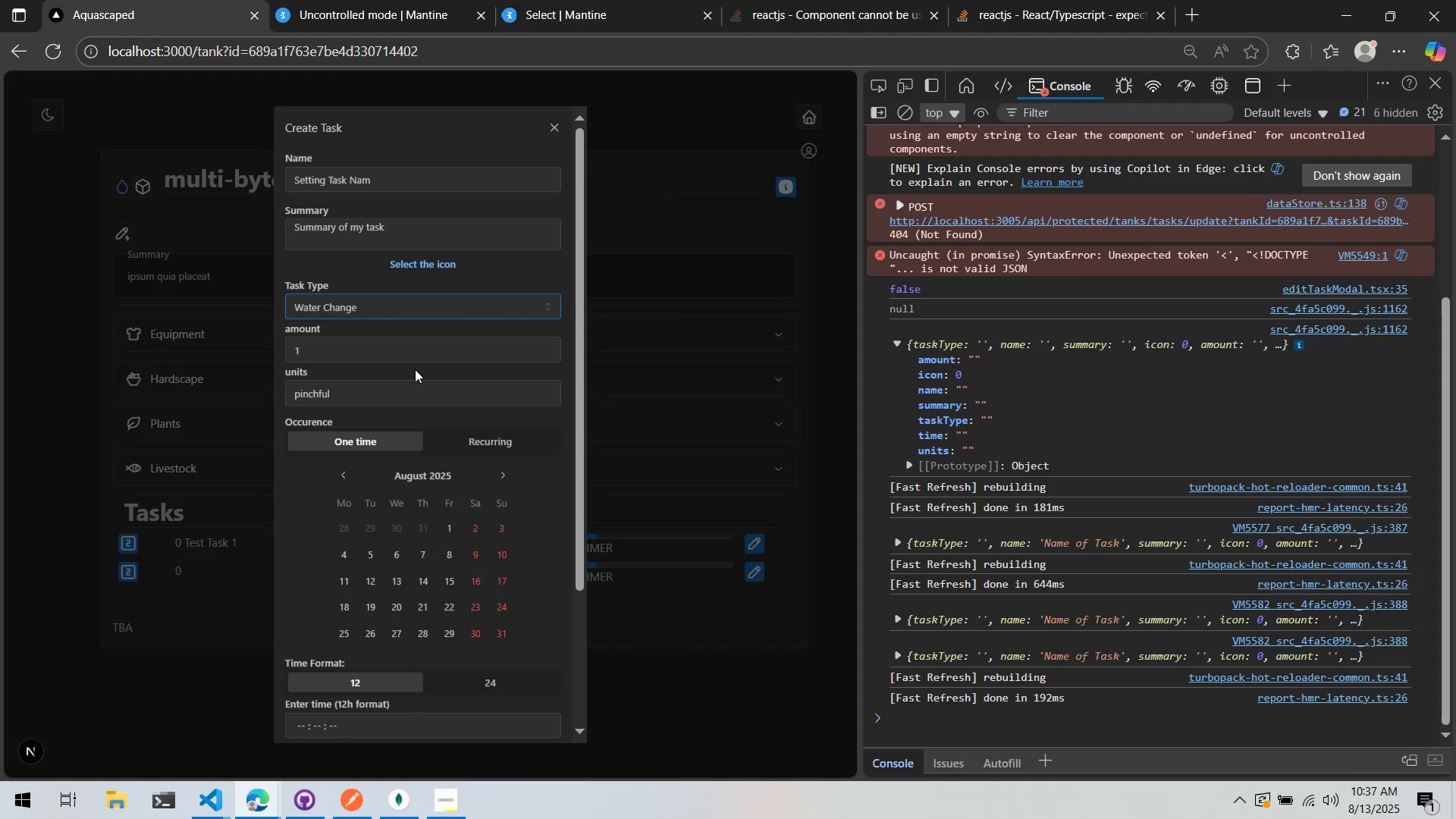 
left_click([397, 313])
 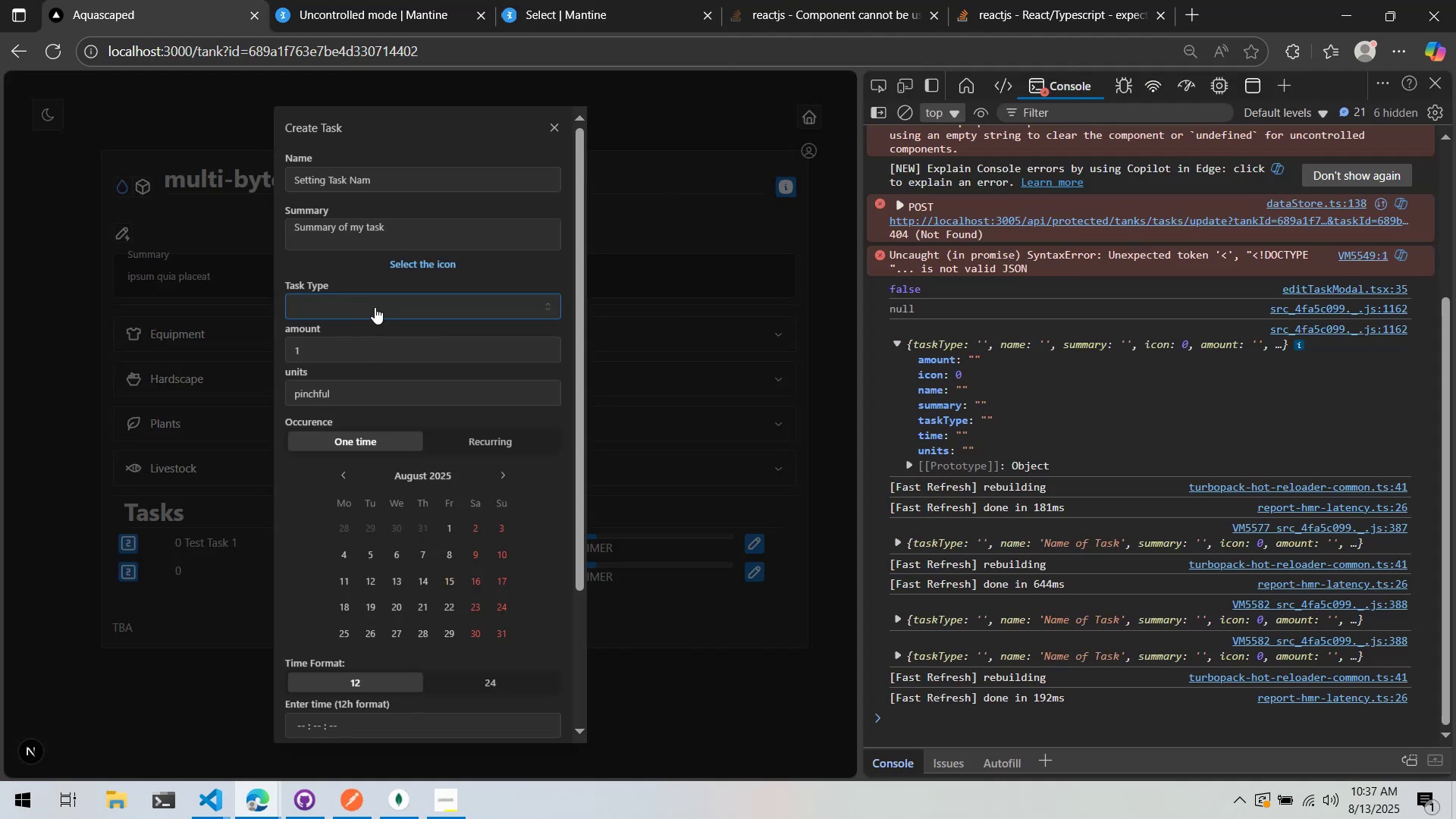 
double_click([353, 362])
 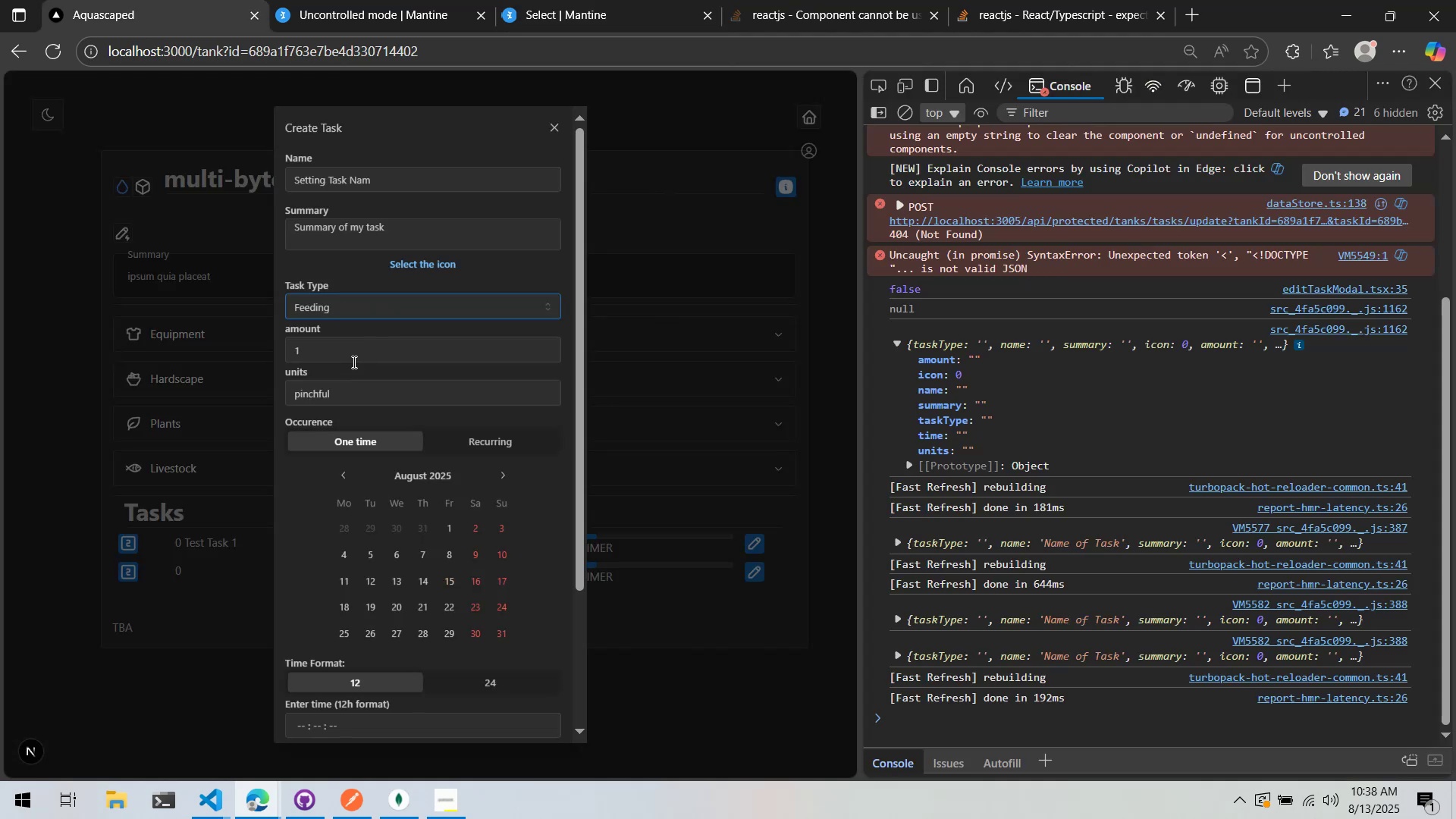 
key(Alt+AltLeft)
 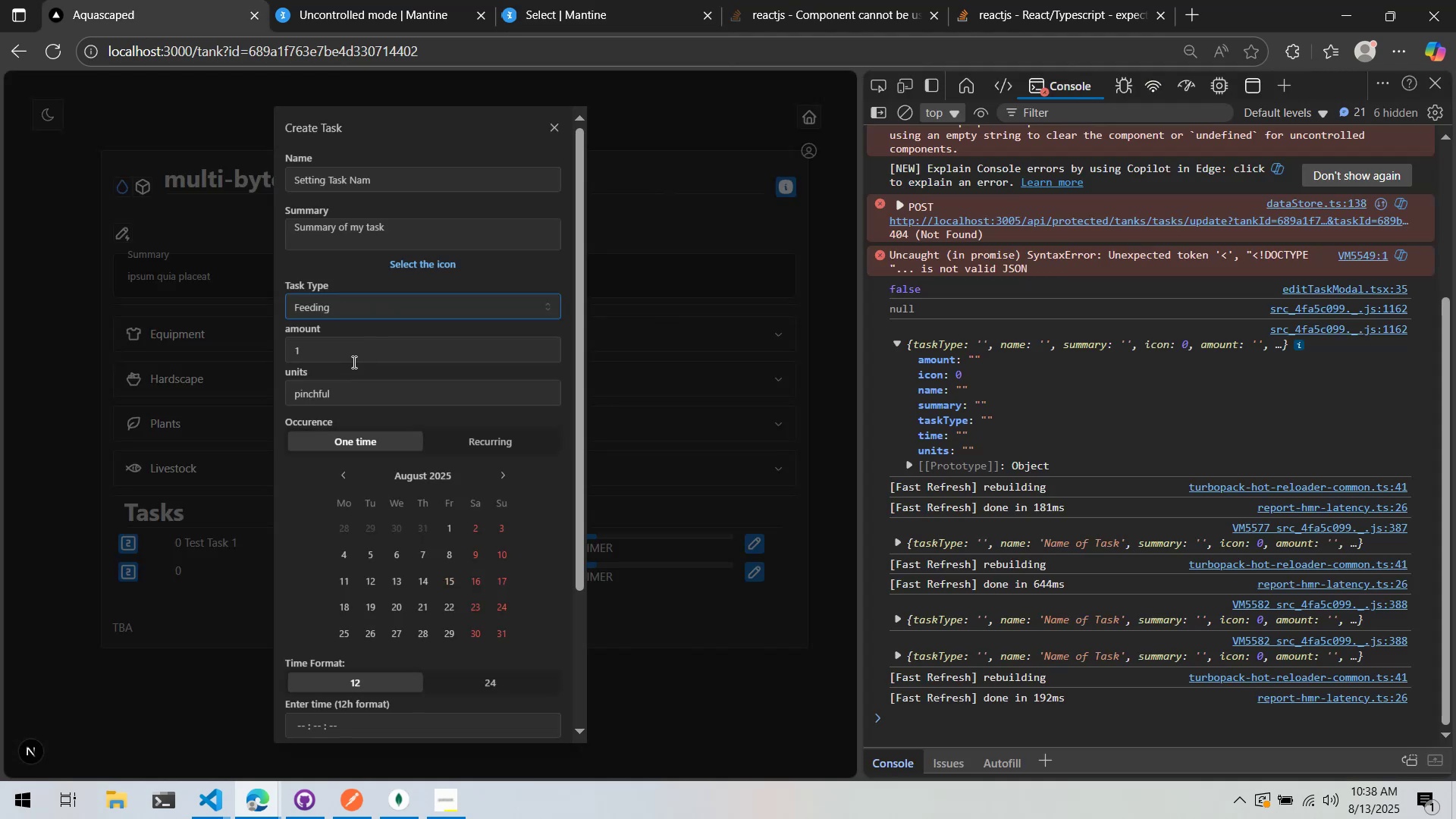 
key(Alt+Tab)
 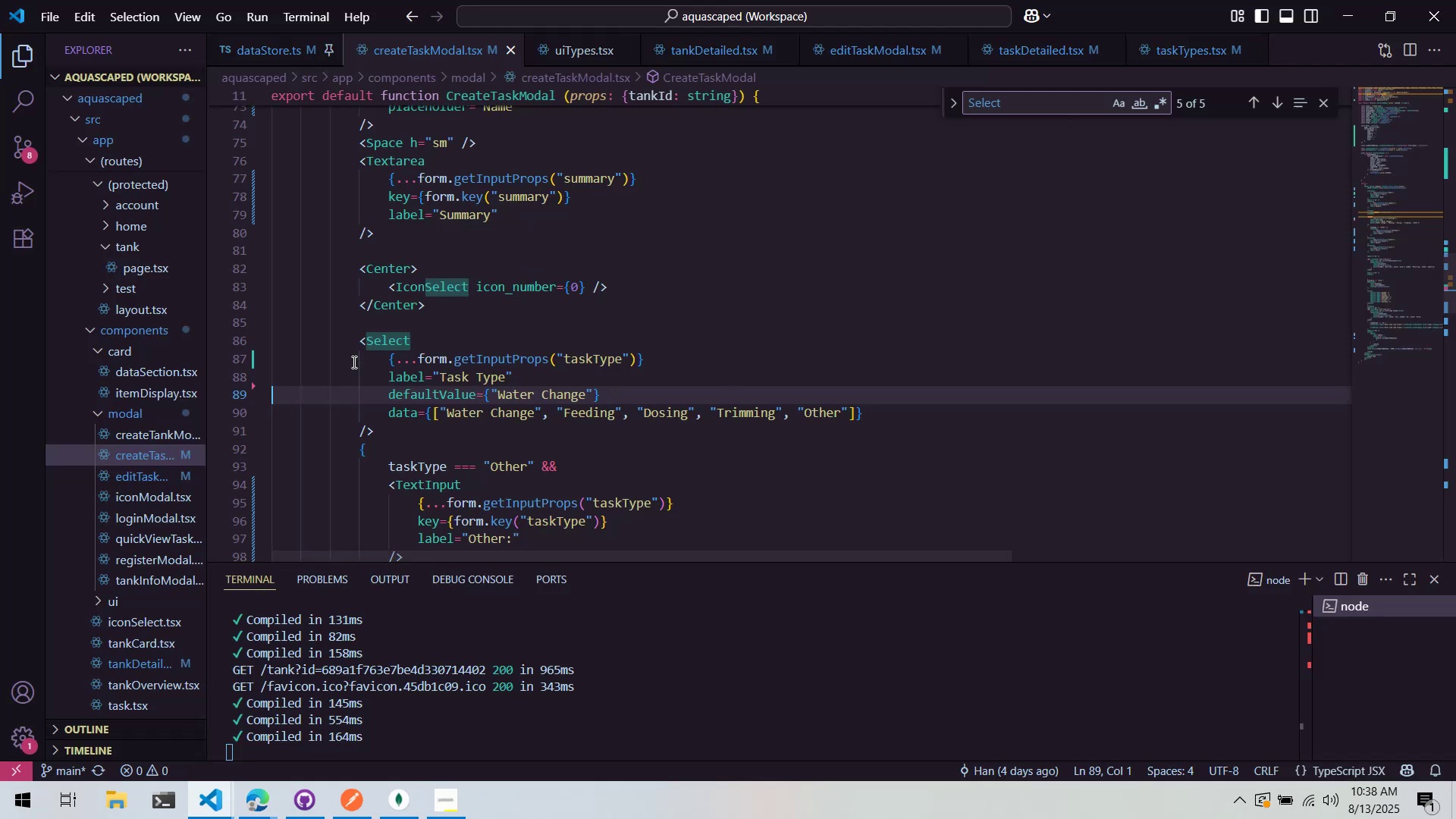 
key(Alt+AltLeft)
 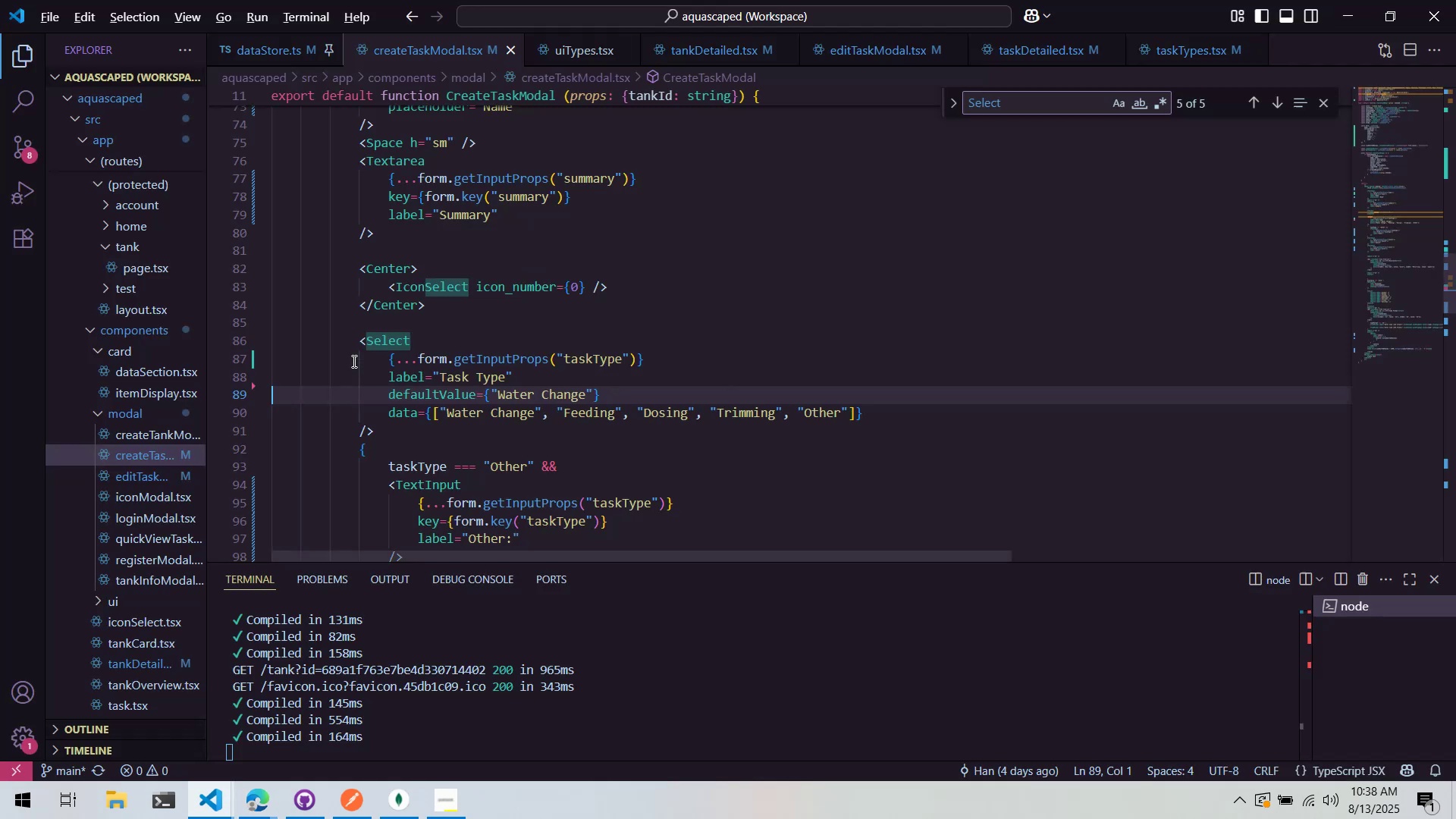 
key(Alt+Tab)
 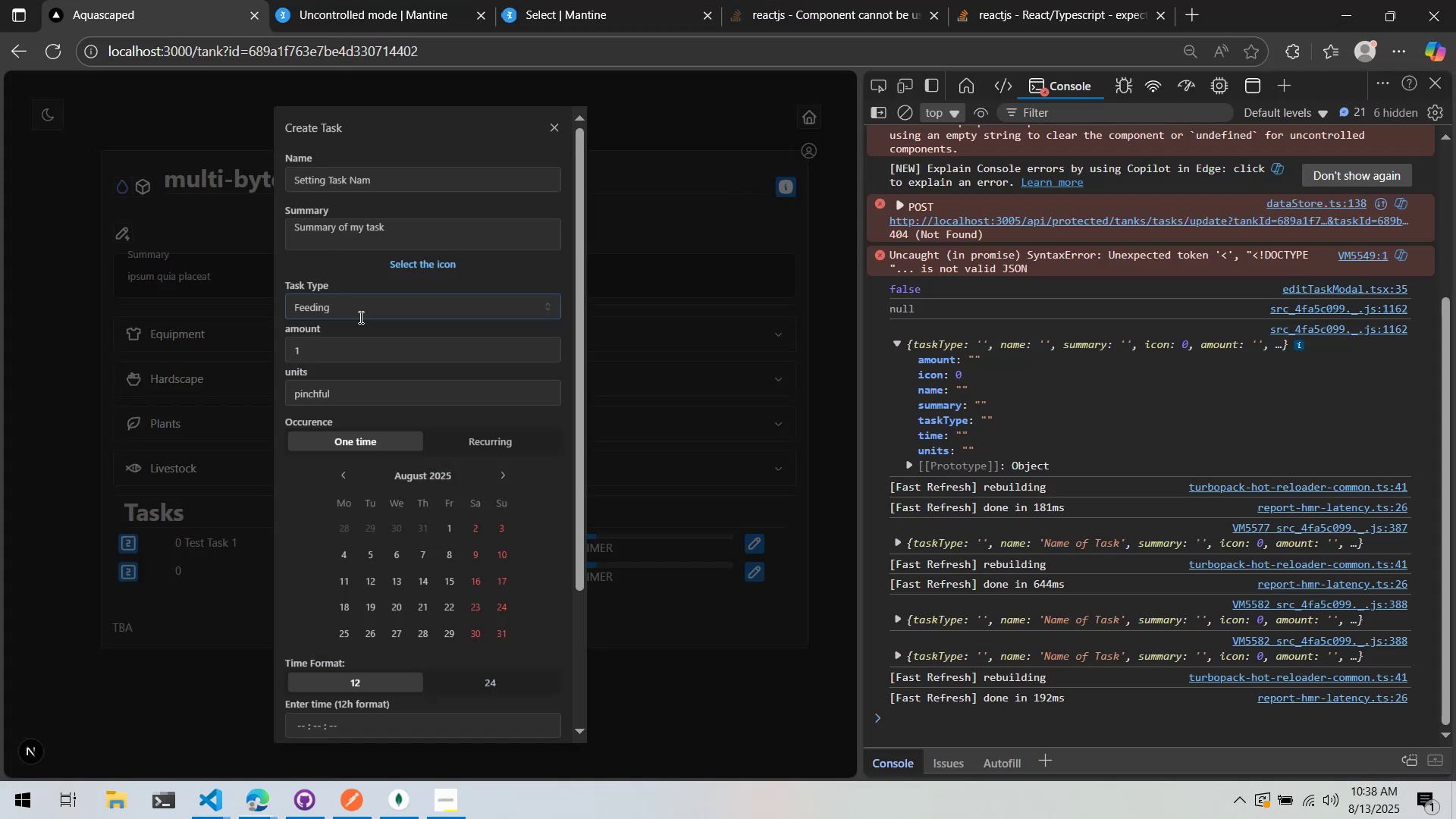 
left_click([359, 301])
 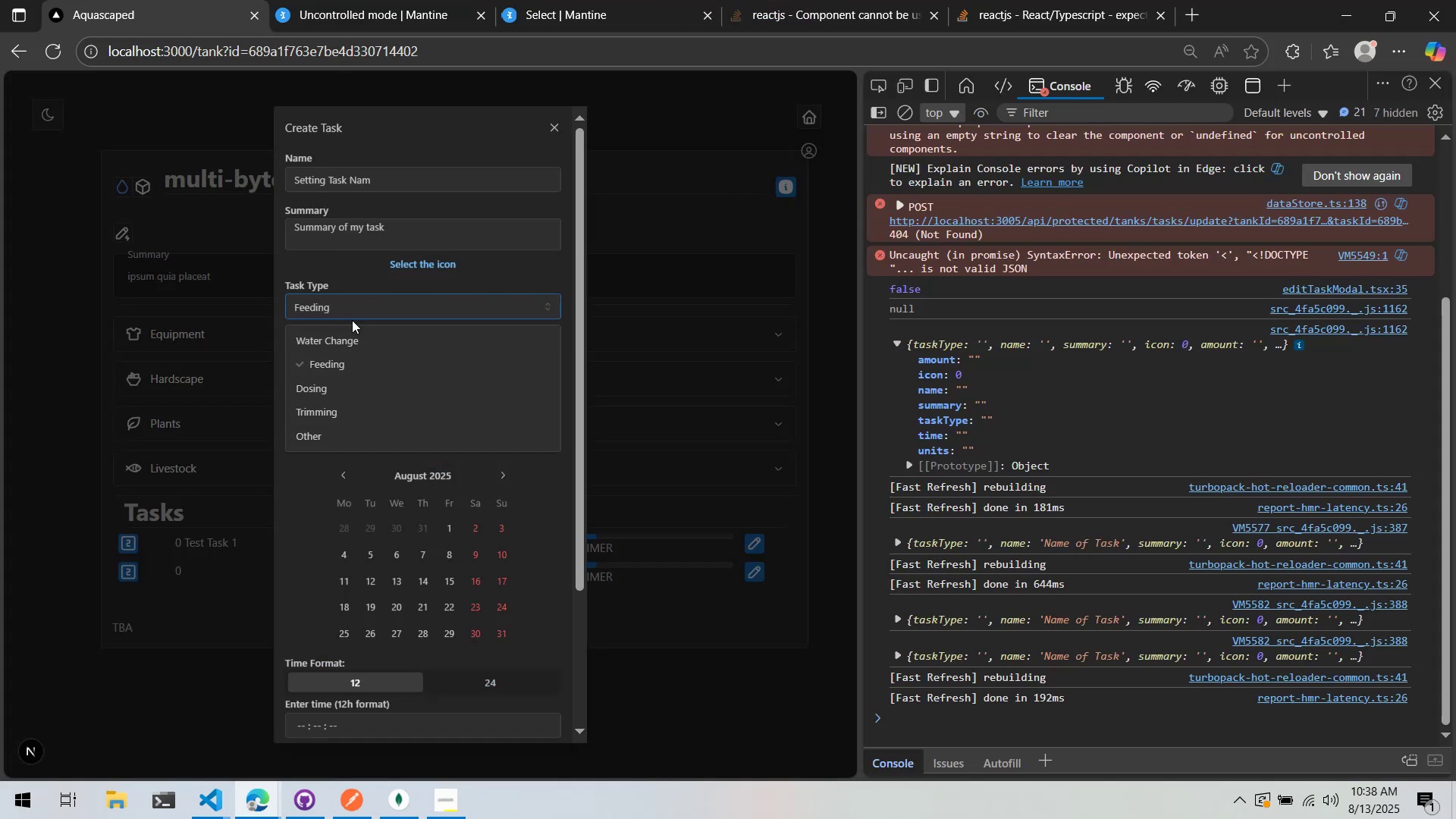 
left_click([331, 408])
 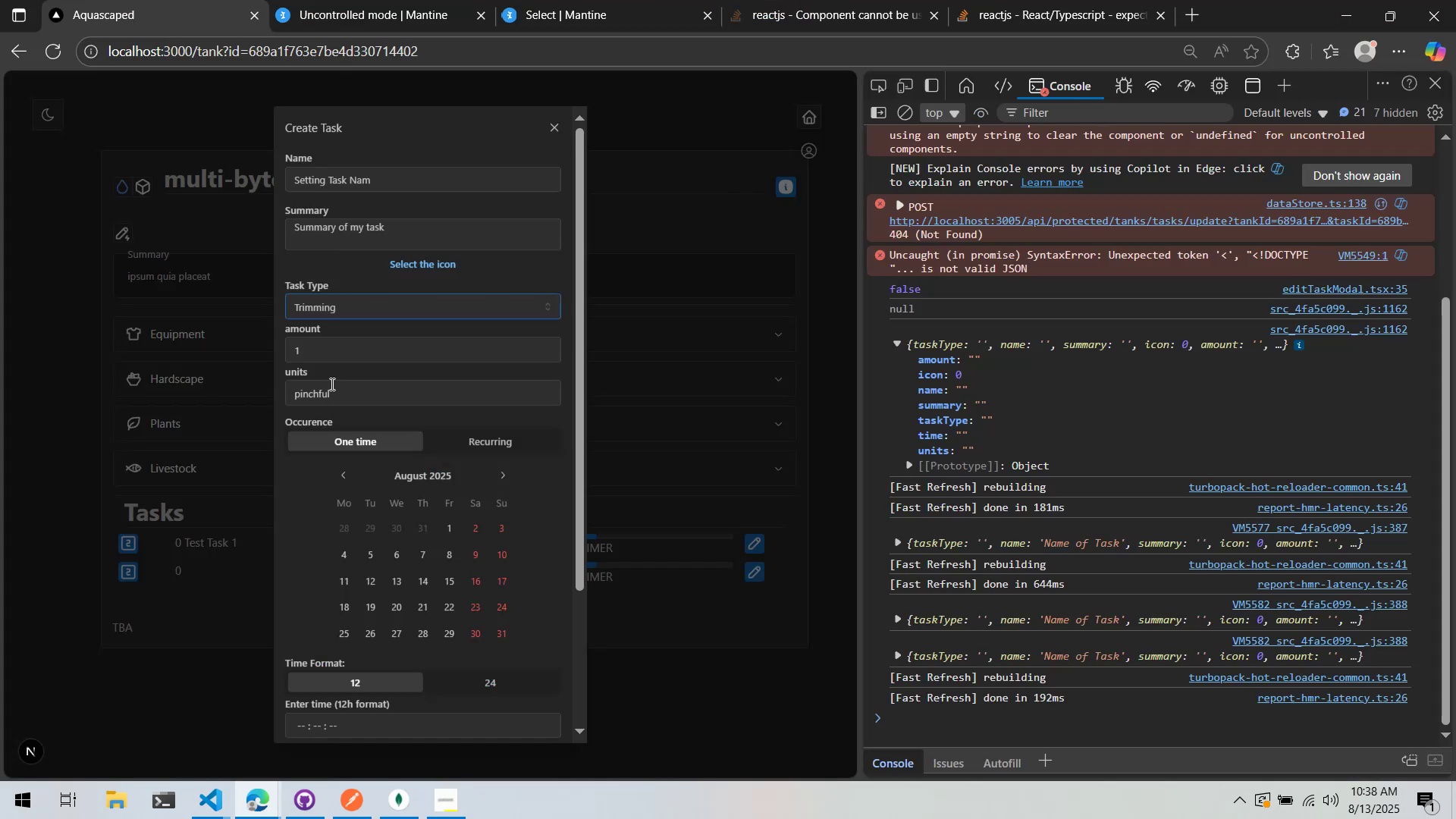 
scroll: coordinate [362, 408], scroll_direction: down, amount: 11.0
 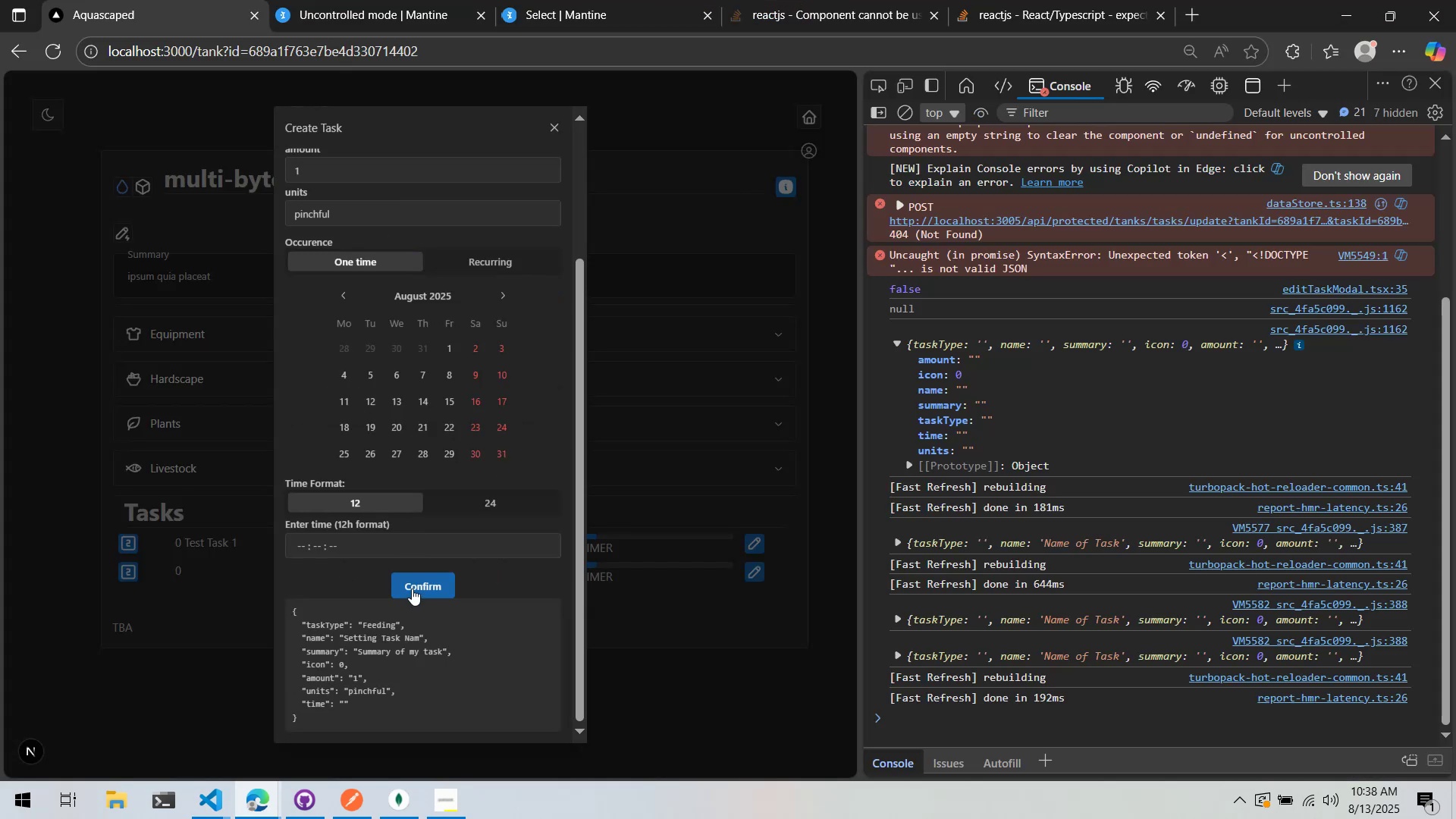 
left_click([412, 588])
 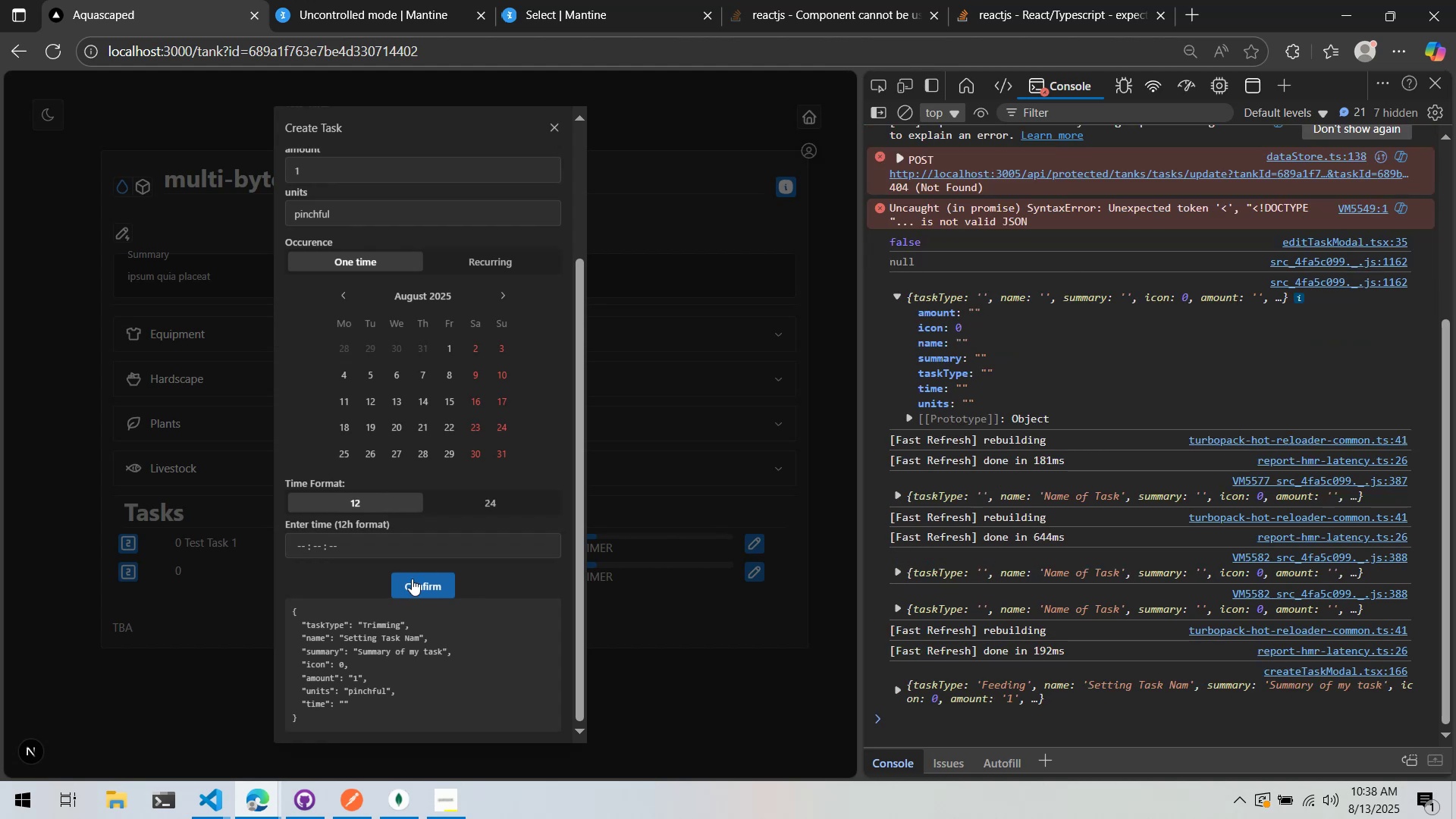 
scroll: coordinate [415, 532], scroll_direction: up, amount: 8.0
 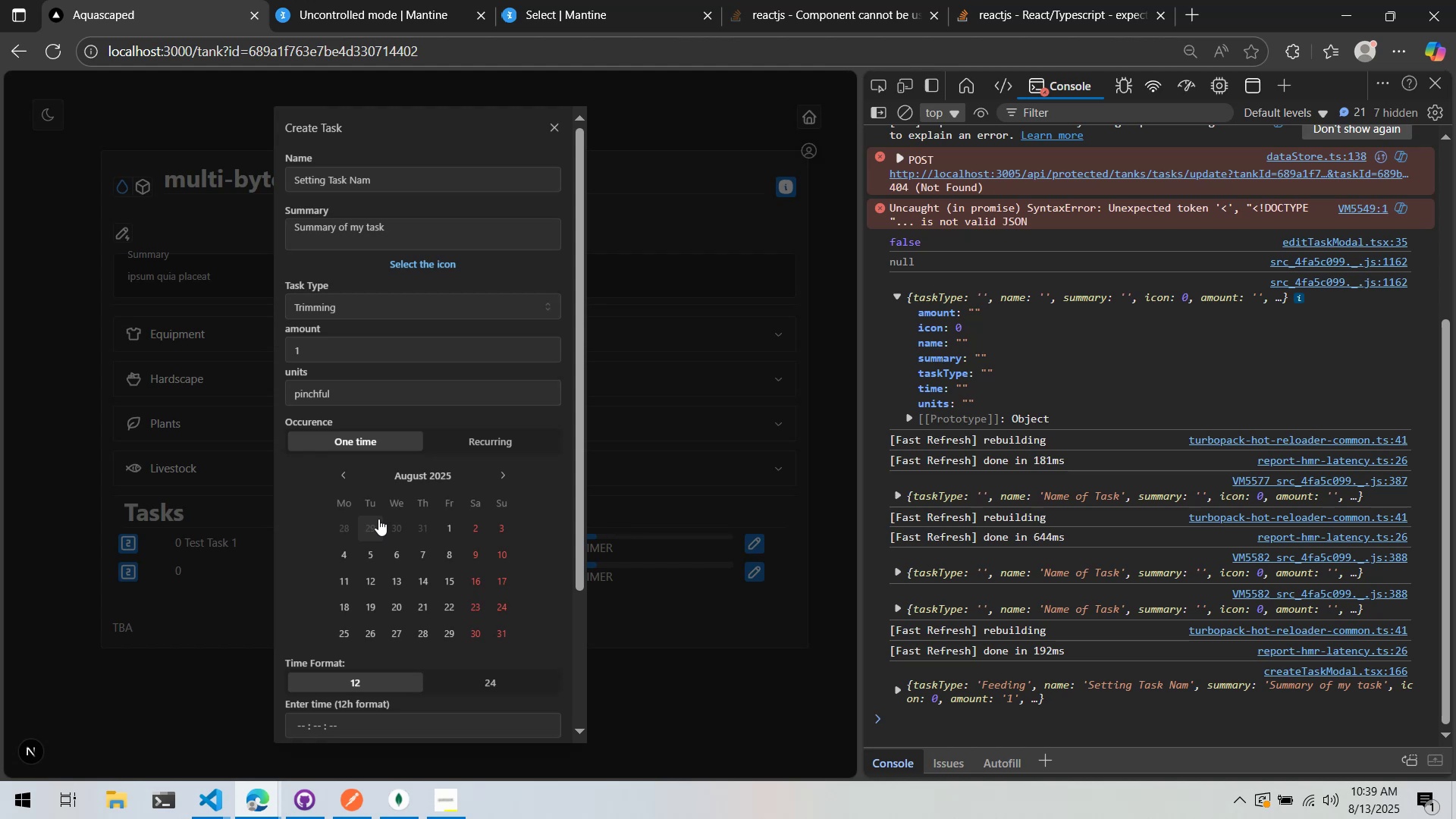 
wait(72.41)
 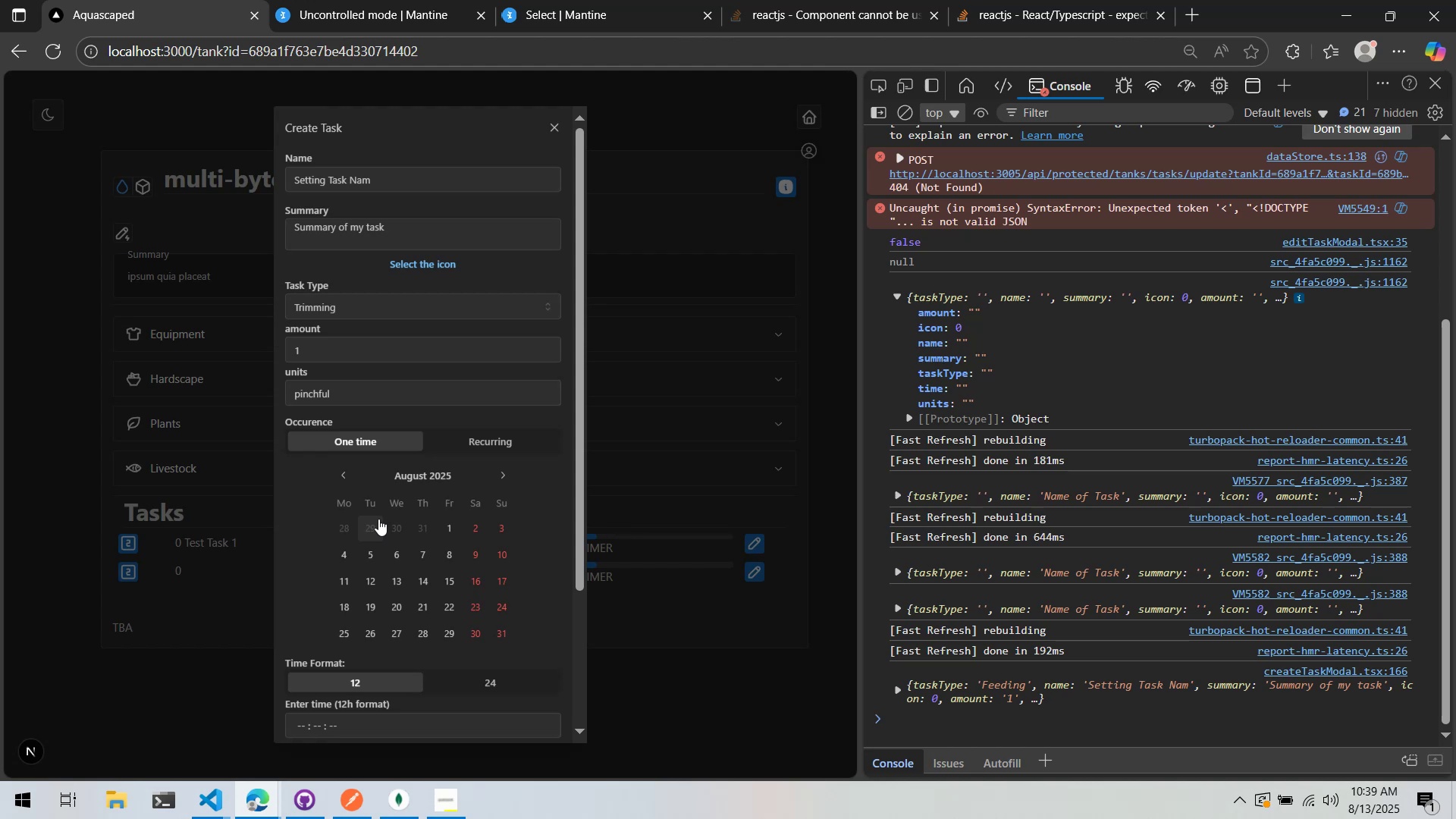 
scroll: coordinate [475, 356], scroll_direction: down, amount: 4.0
 